 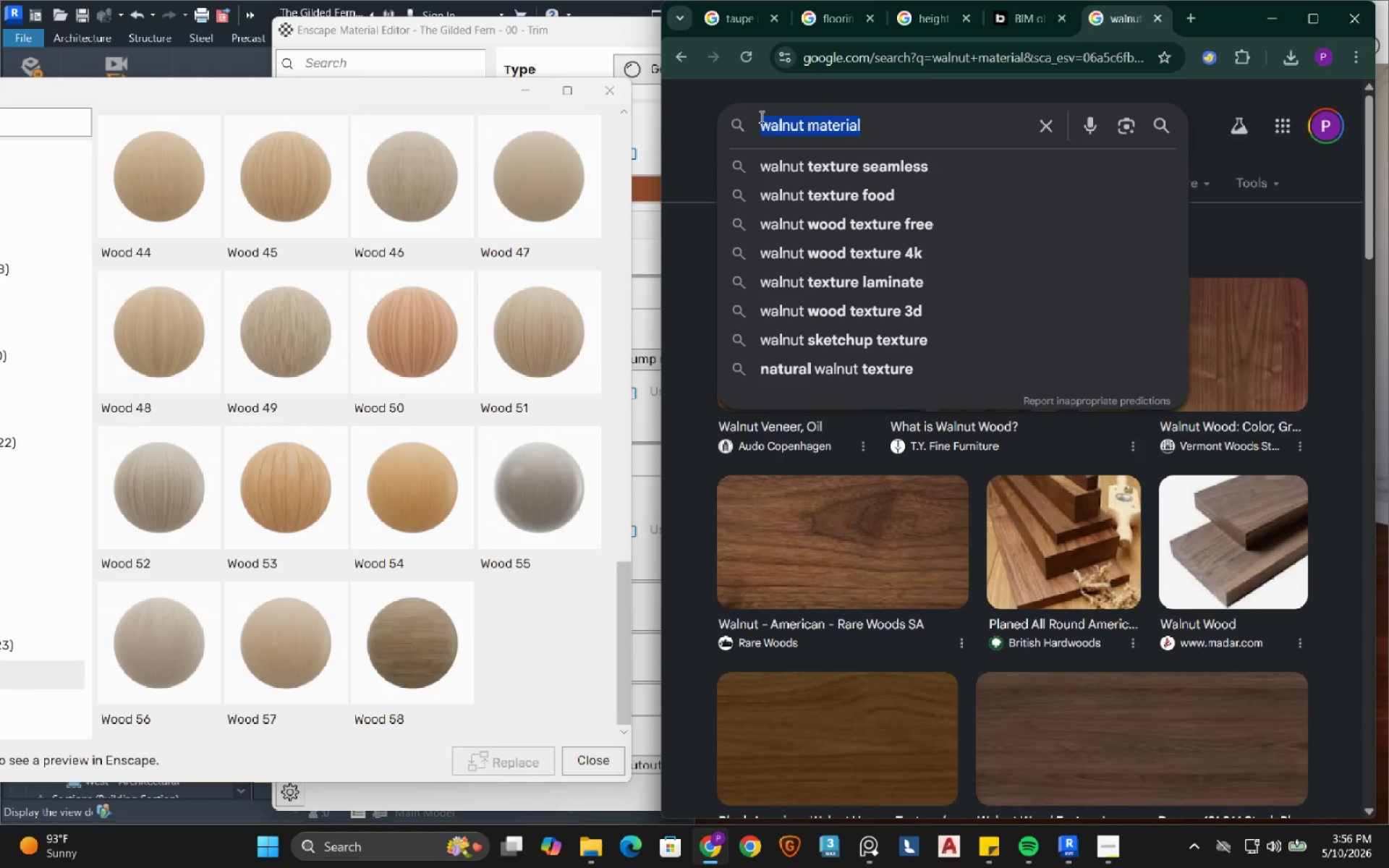 
type(oak)
 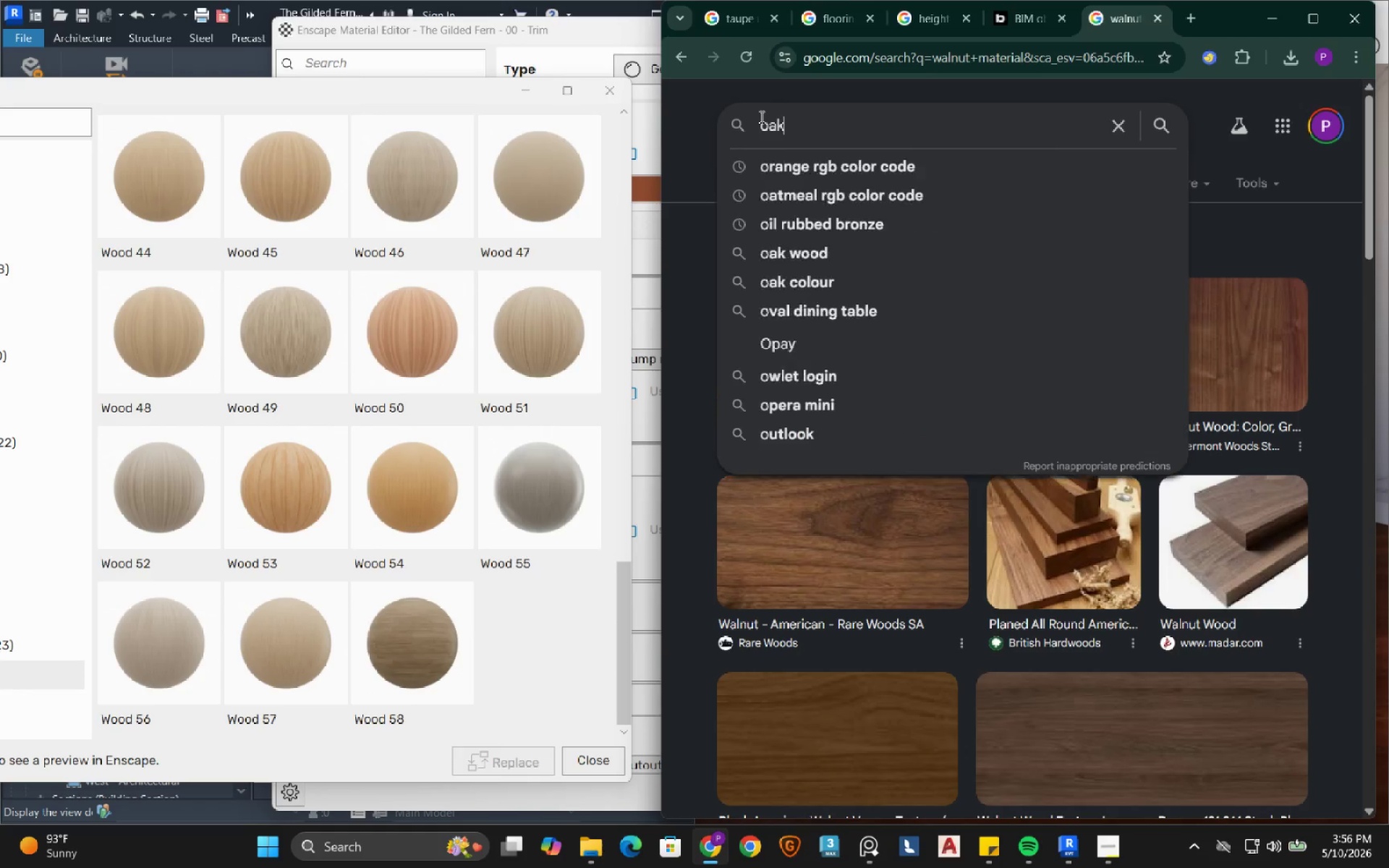 
key(Enter)
 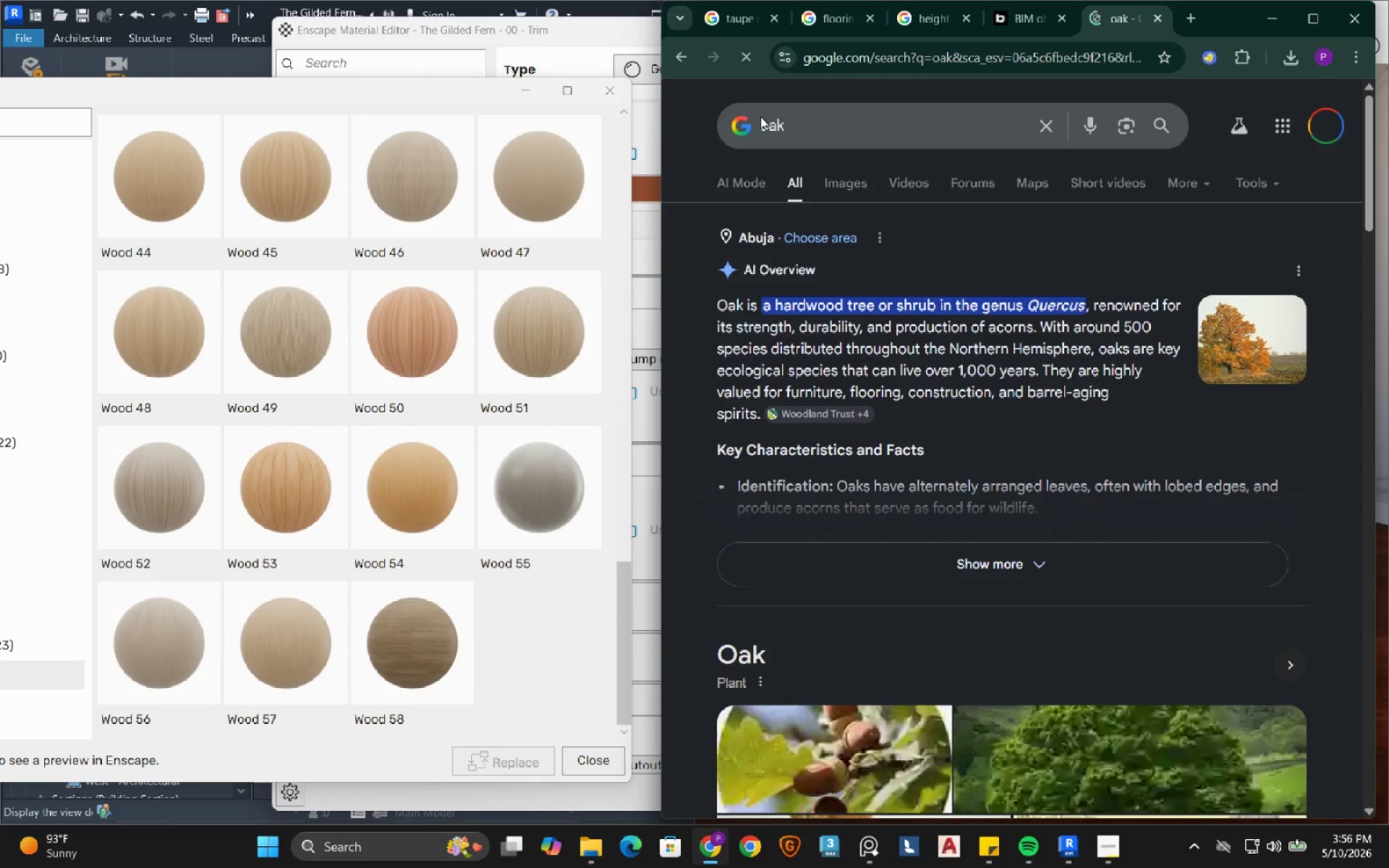 
left_click([797, 121])
 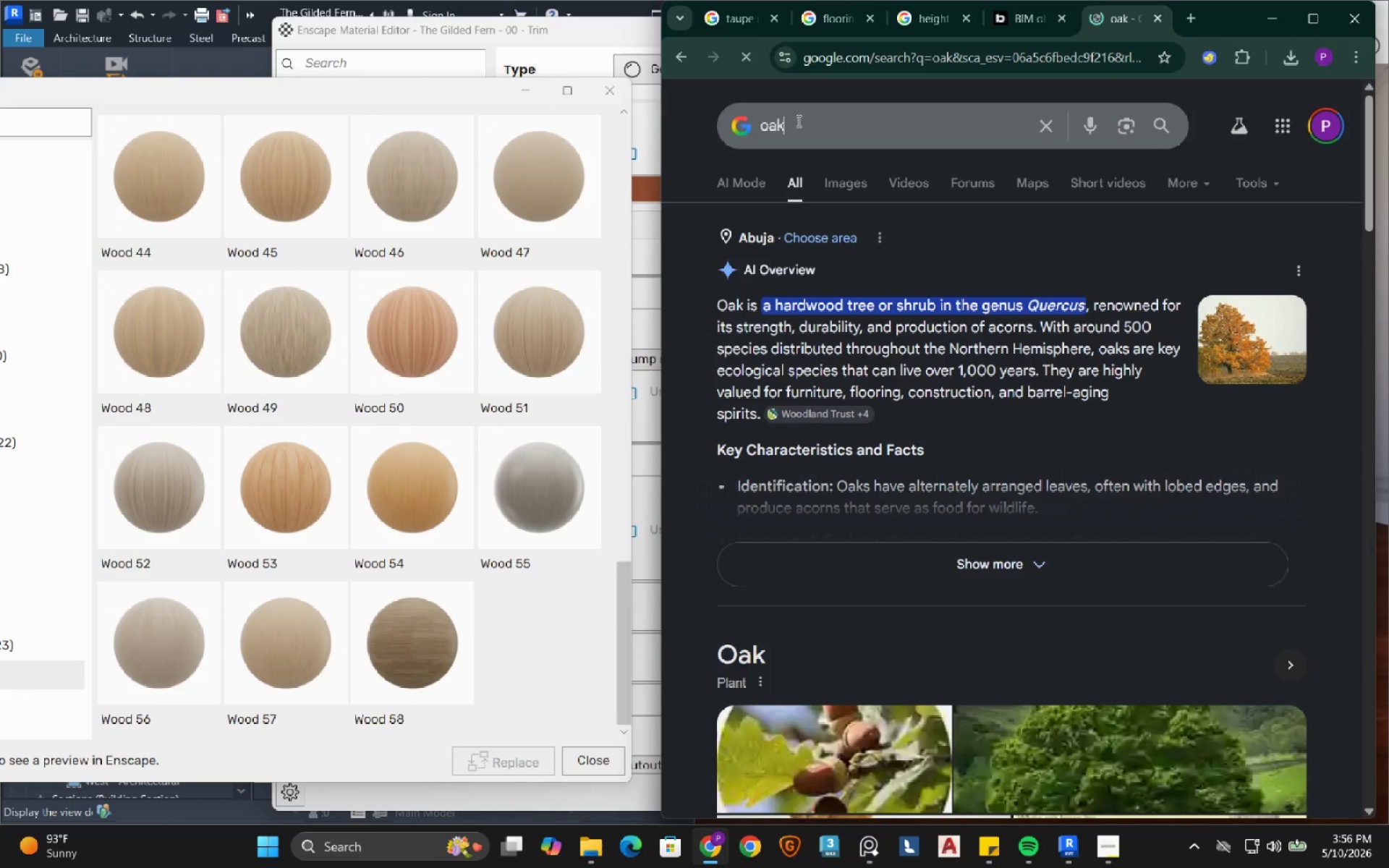 
type( wood texture)
 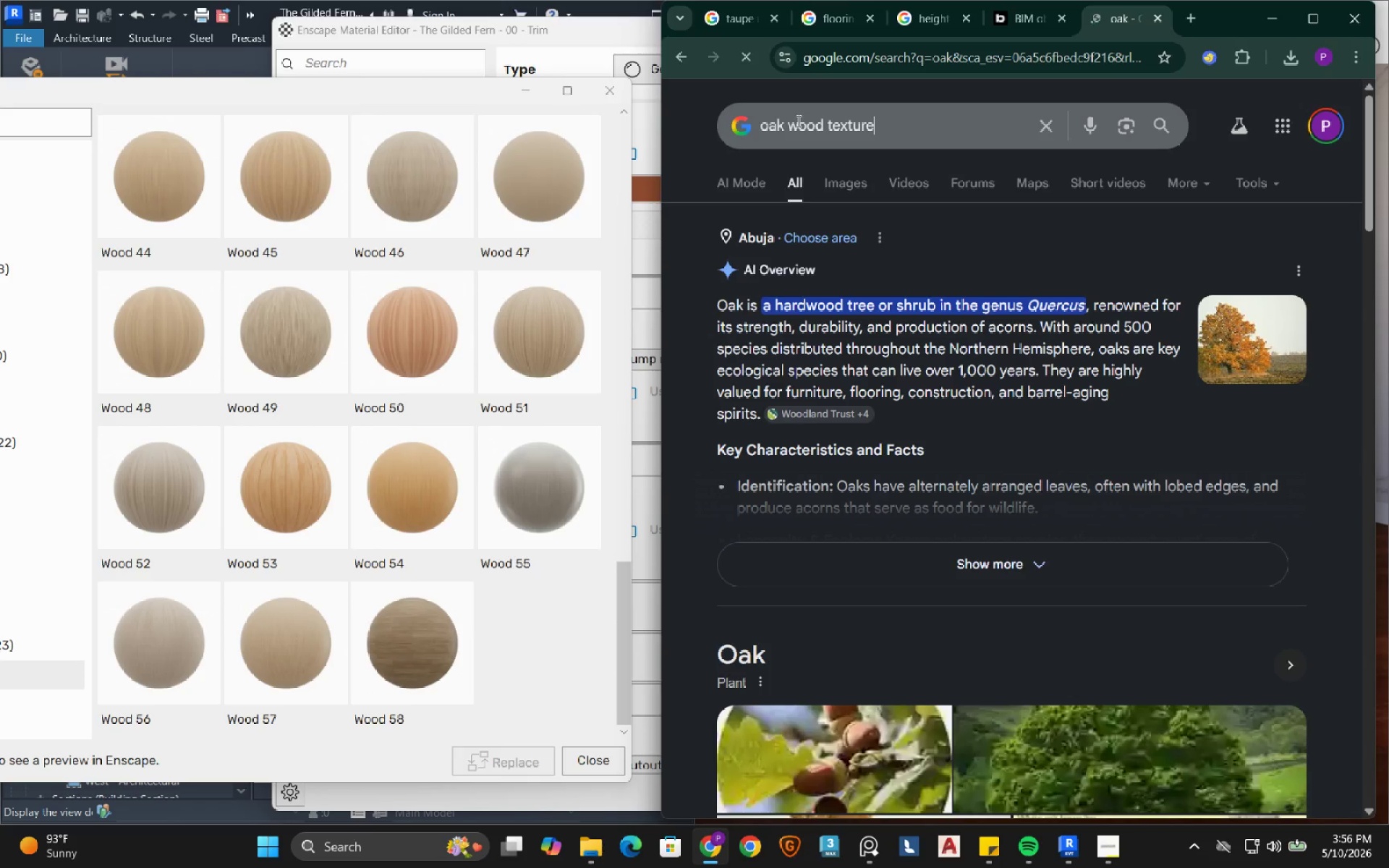 
key(Enter)
 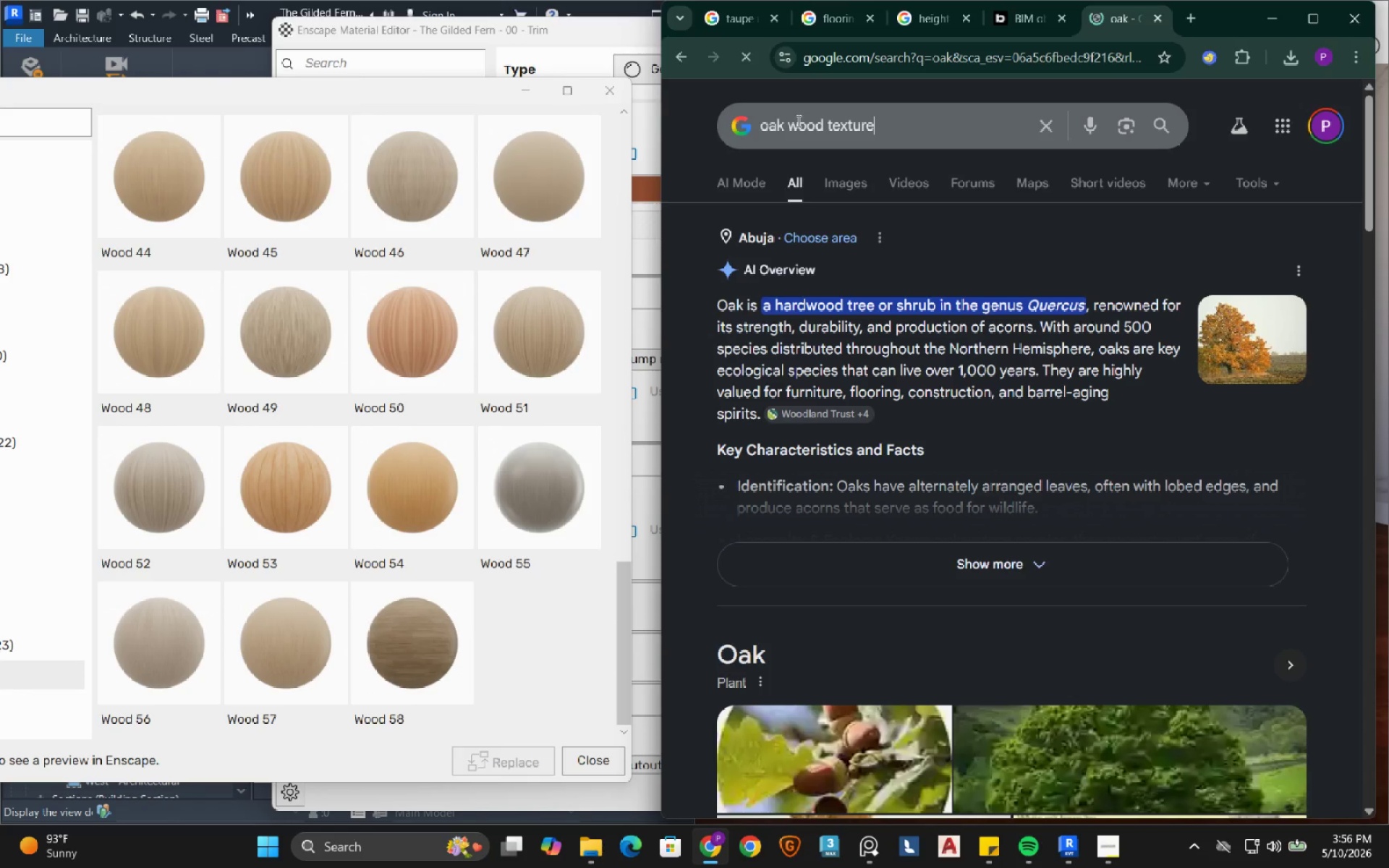 
wait(8.03)
 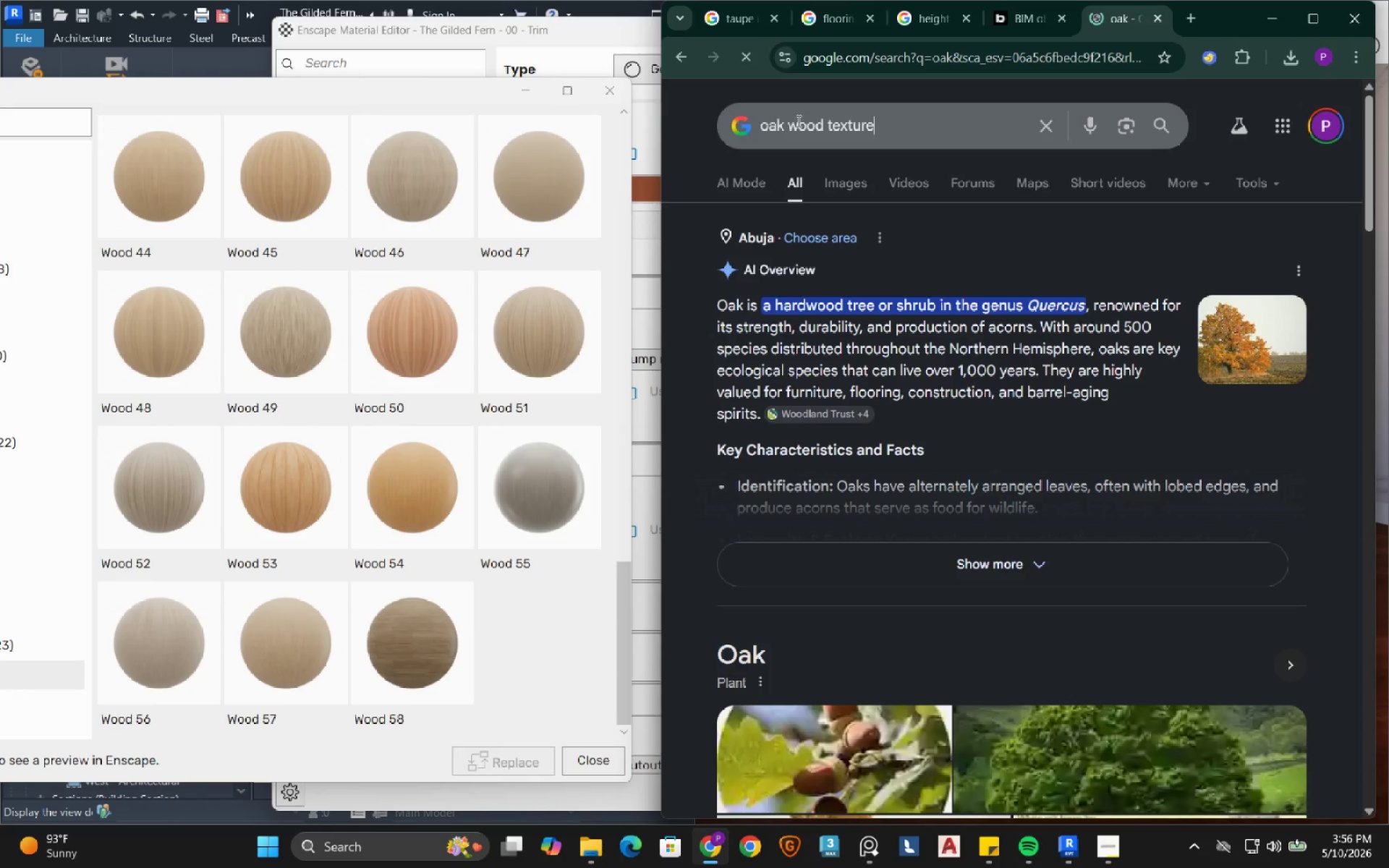 
scroll: coordinate [284, 464], scroll_direction: up, amount: 5.0
 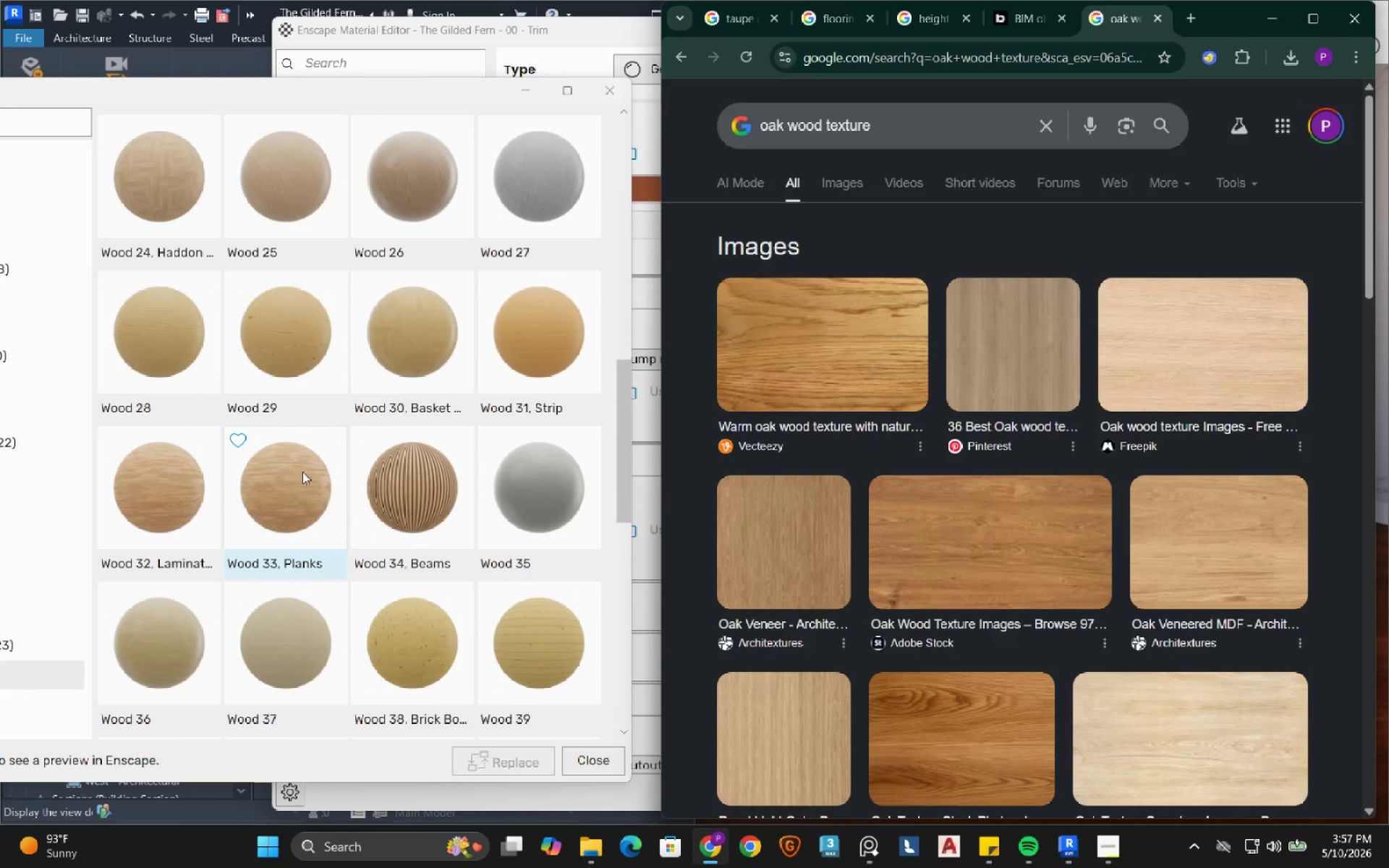 
left_click_drag(start_coordinate=[872, 127], to_coordinate=[827, 124])
 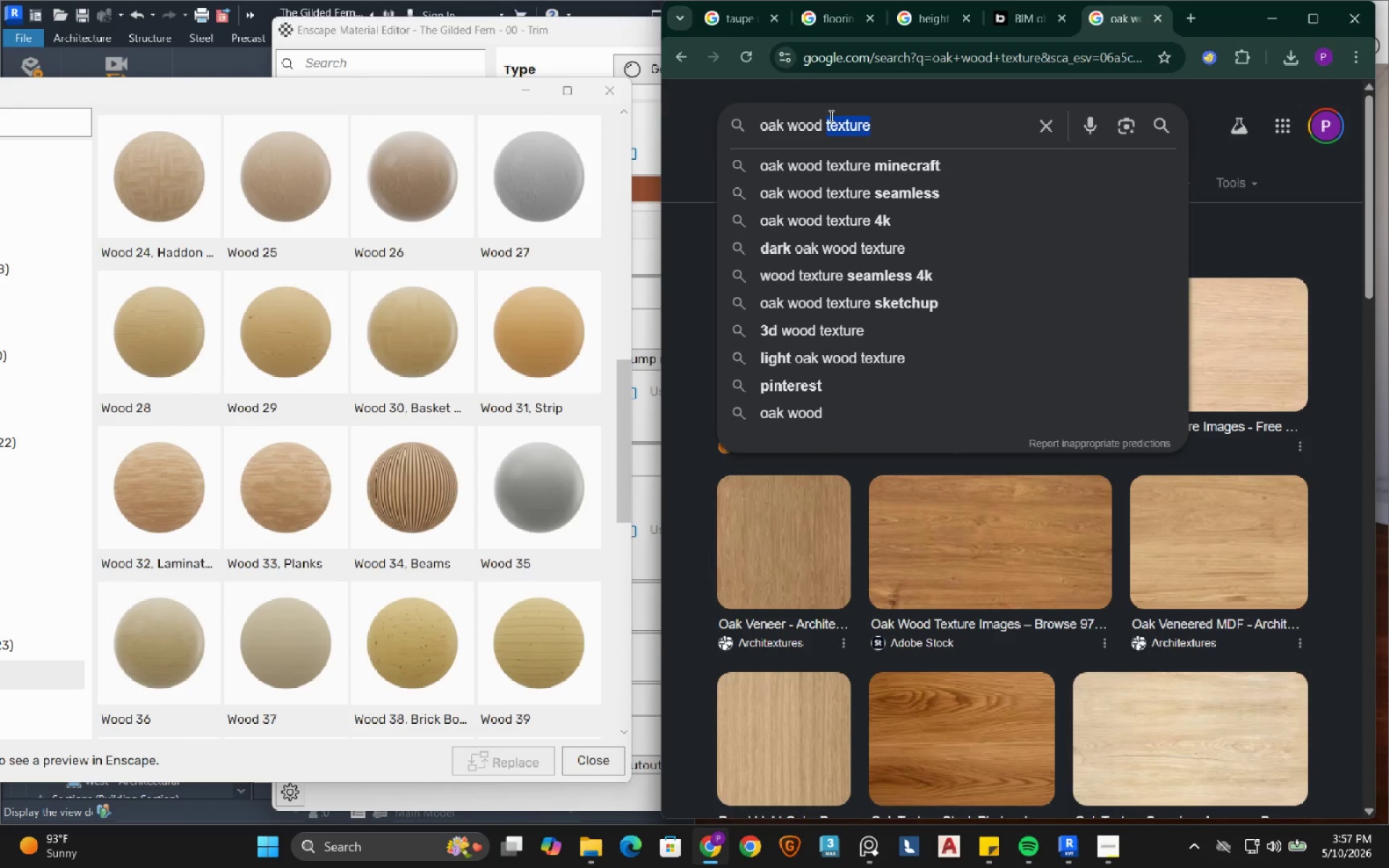 
type(flooring')
key(Backspace)
 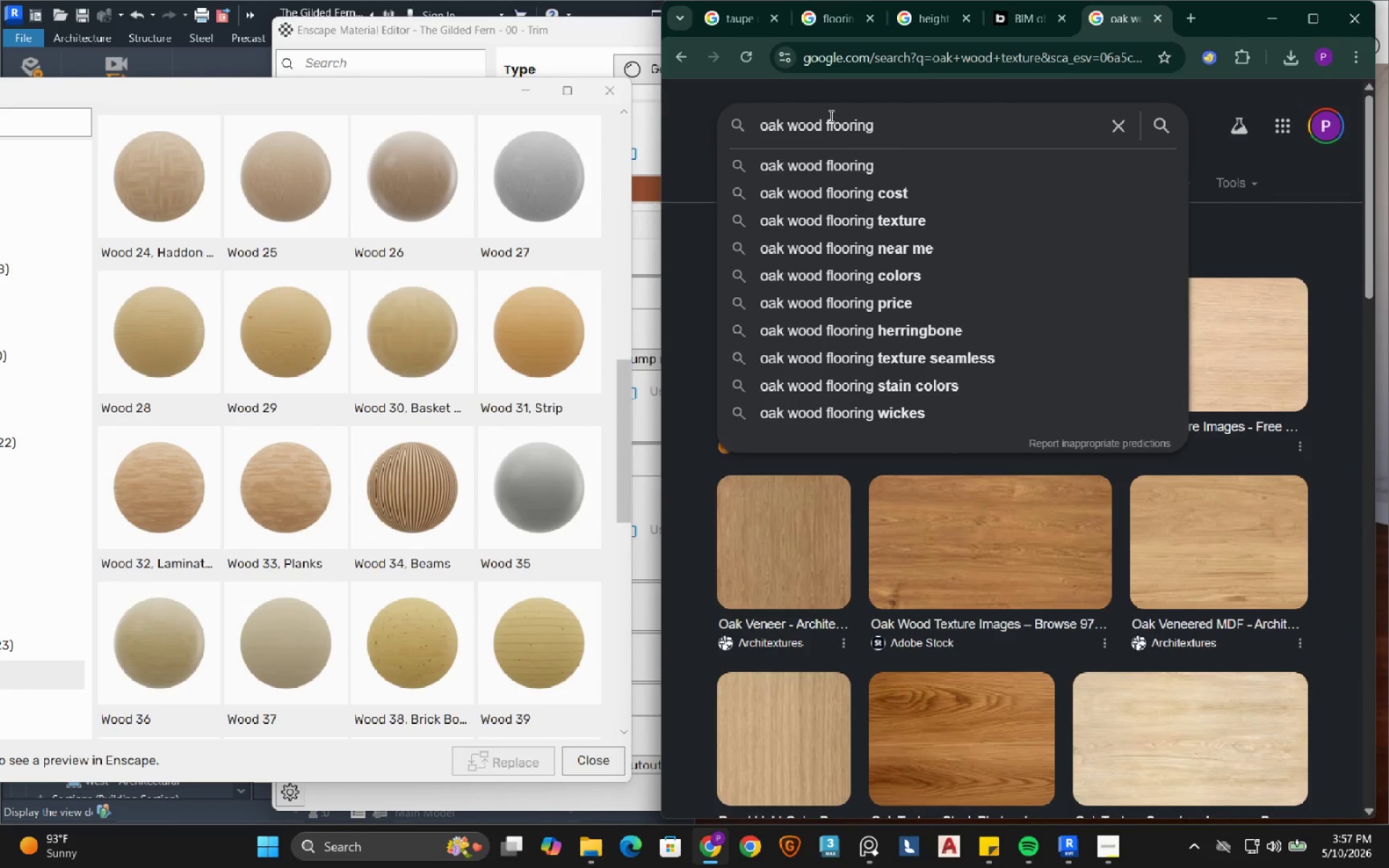 
key(Enter)
 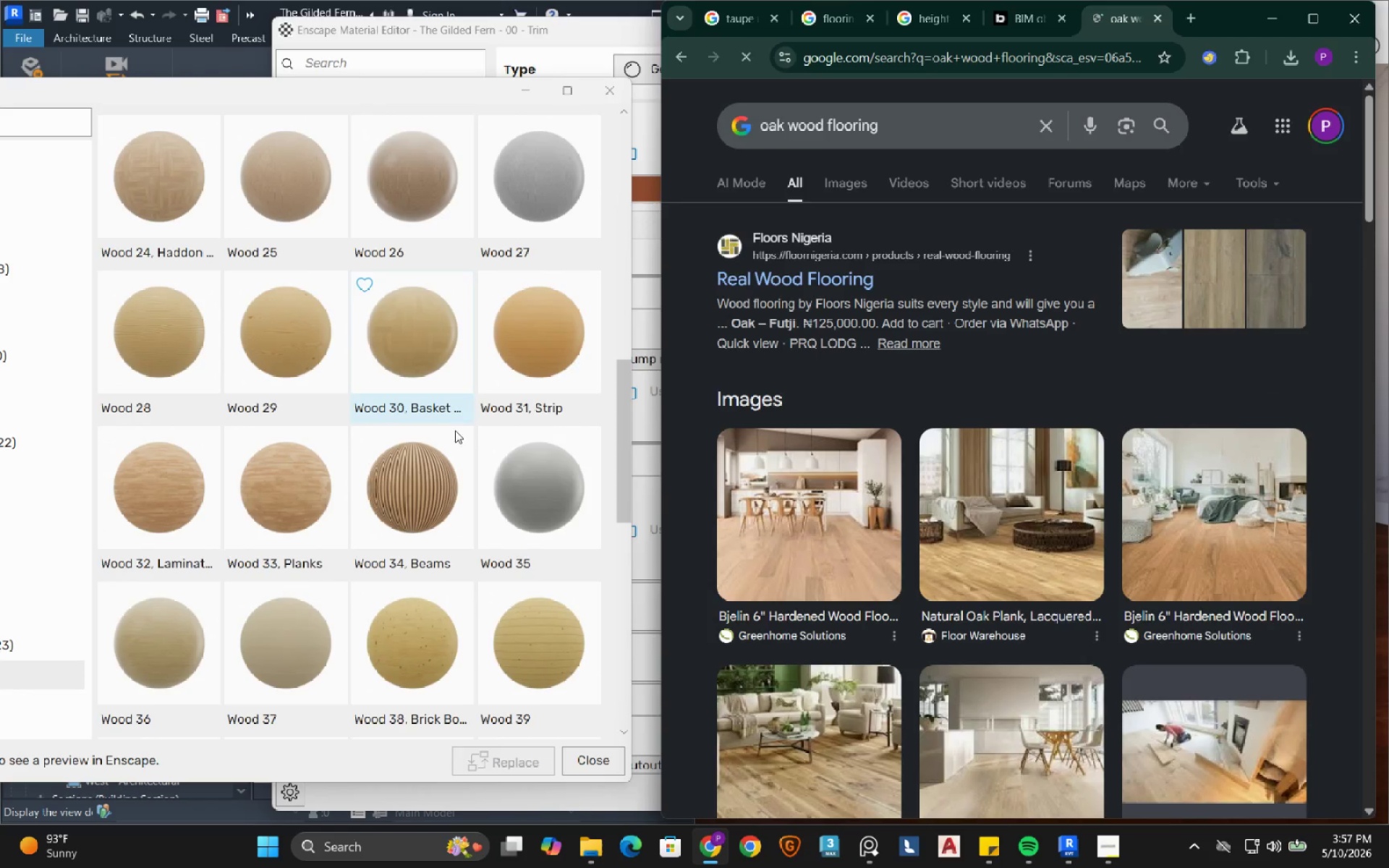 
scroll: coordinate [415, 481], scroll_direction: up, amount: 8.0
 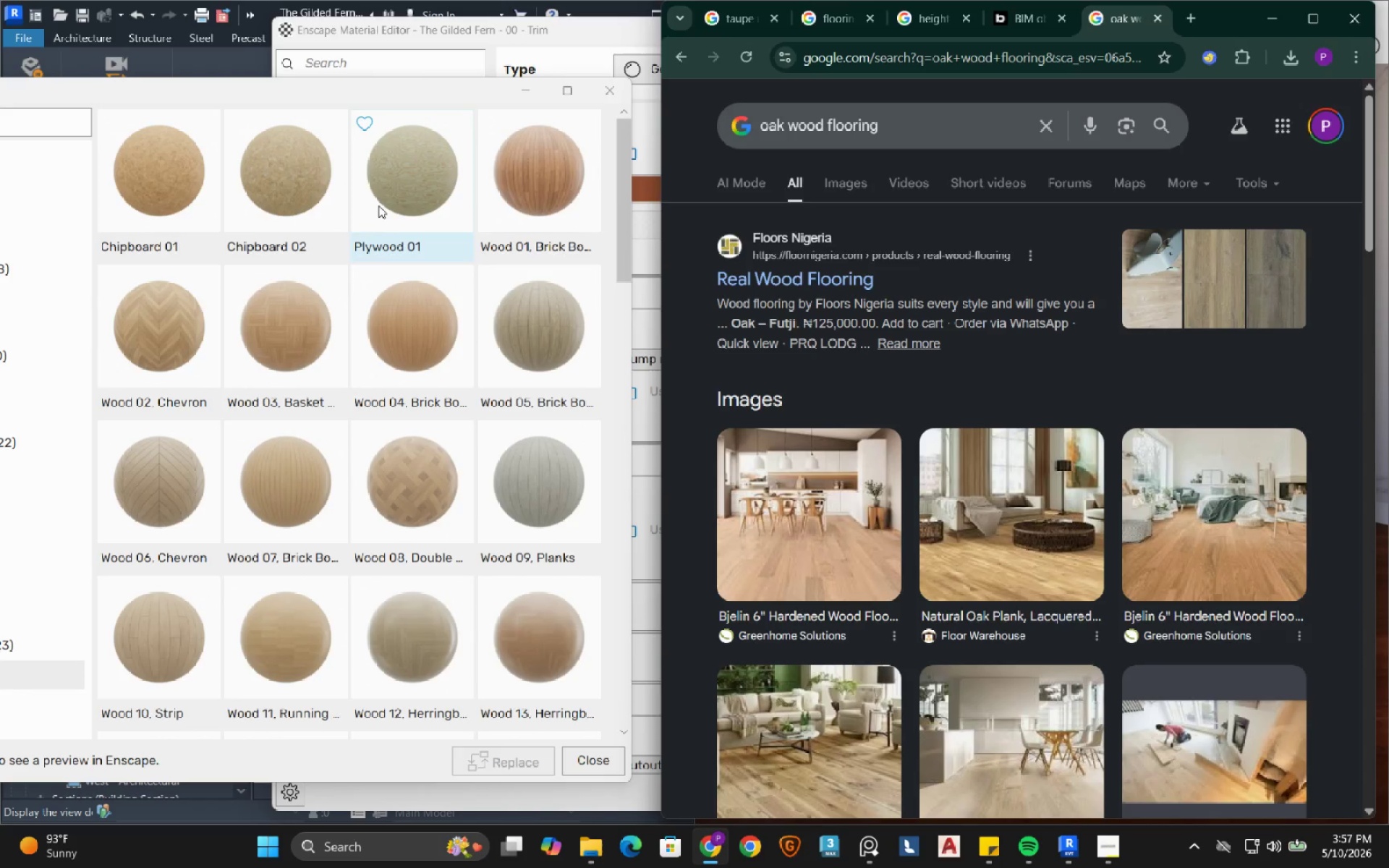 
scroll: coordinate [341, 452], scroll_direction: down, amount: 1.0
 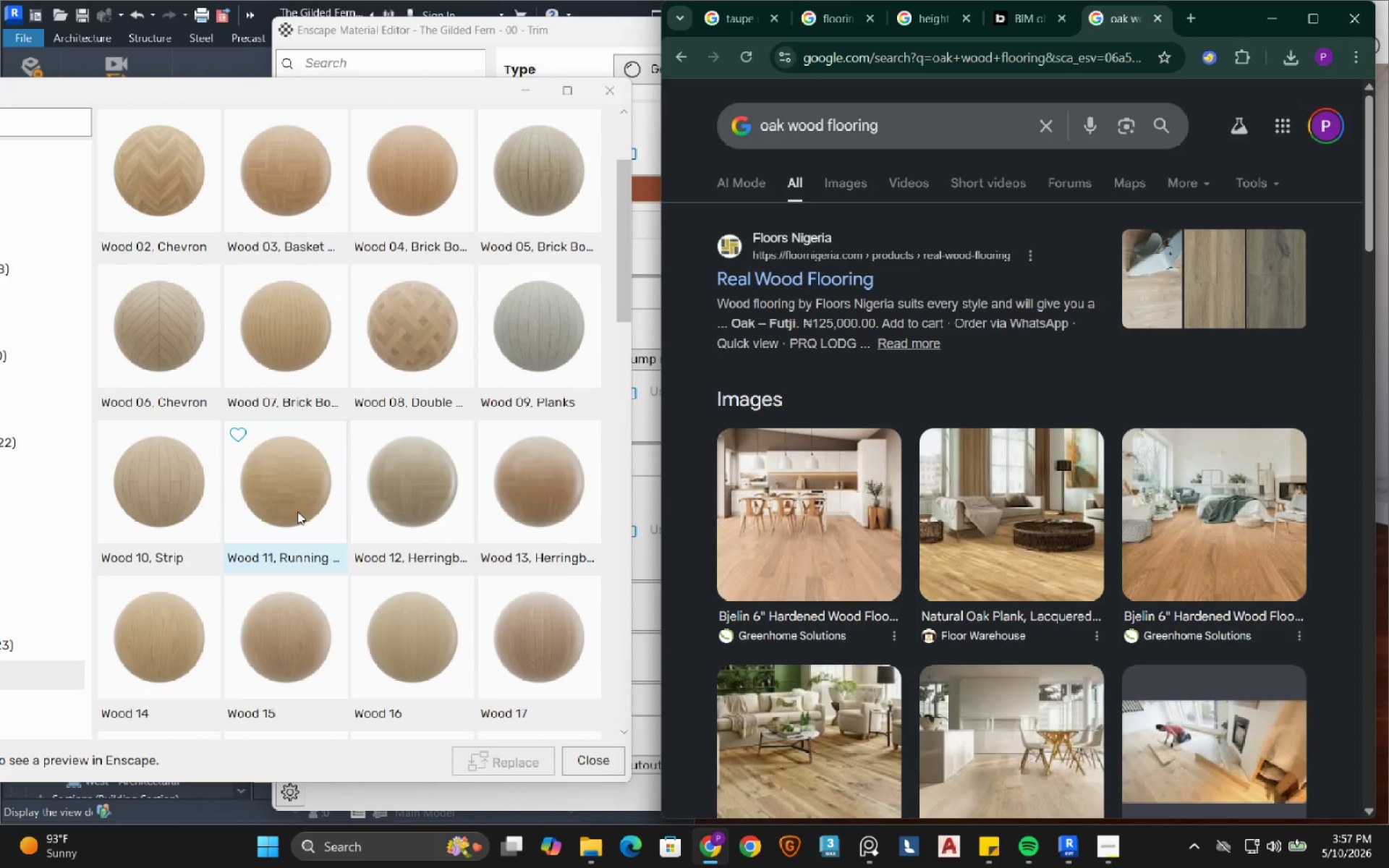 
wait(7.01)
 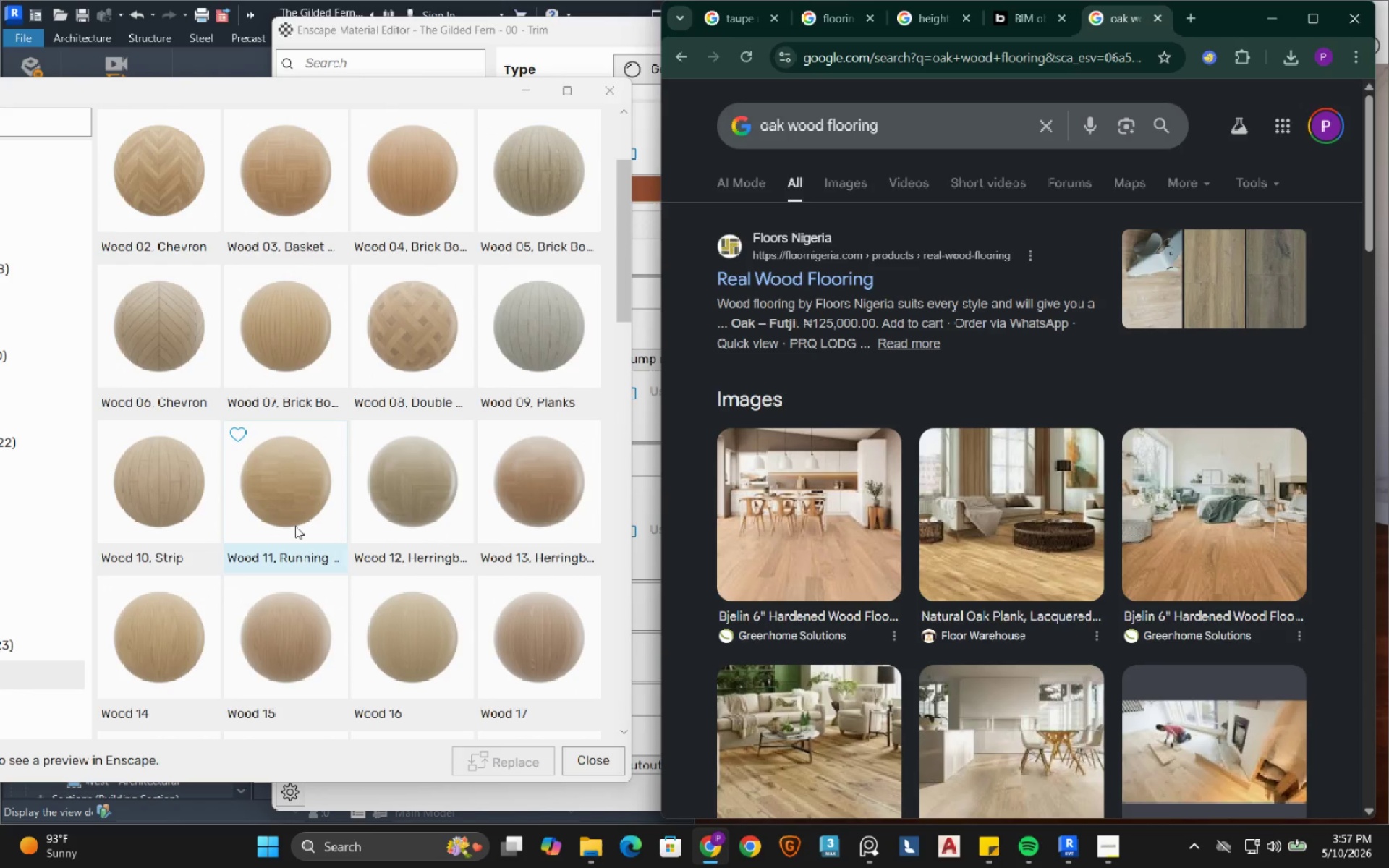 
scroll: coordinate [297, 511], scroll_direction: down, amount: 2.0
 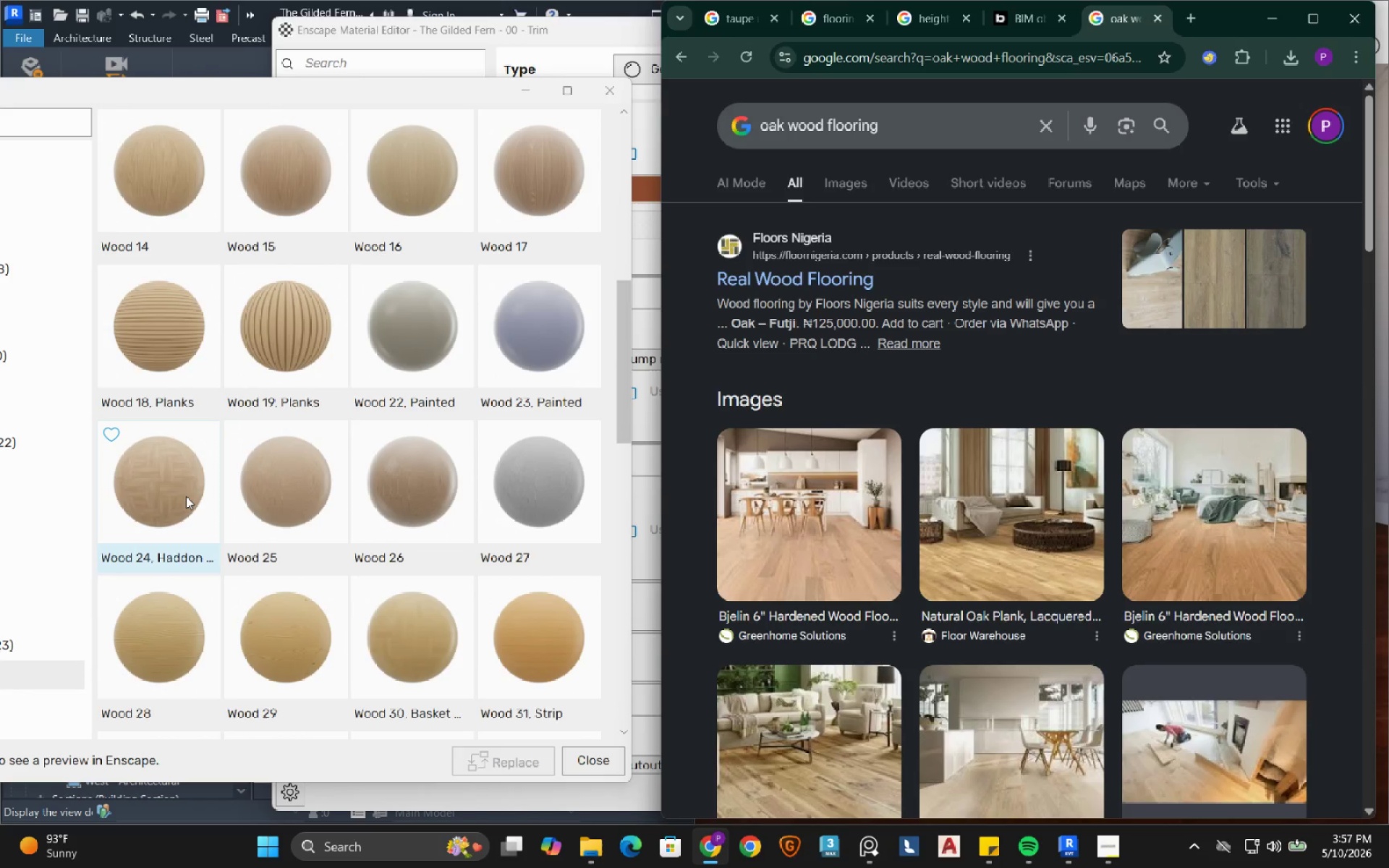 
left_click([186, 496])
 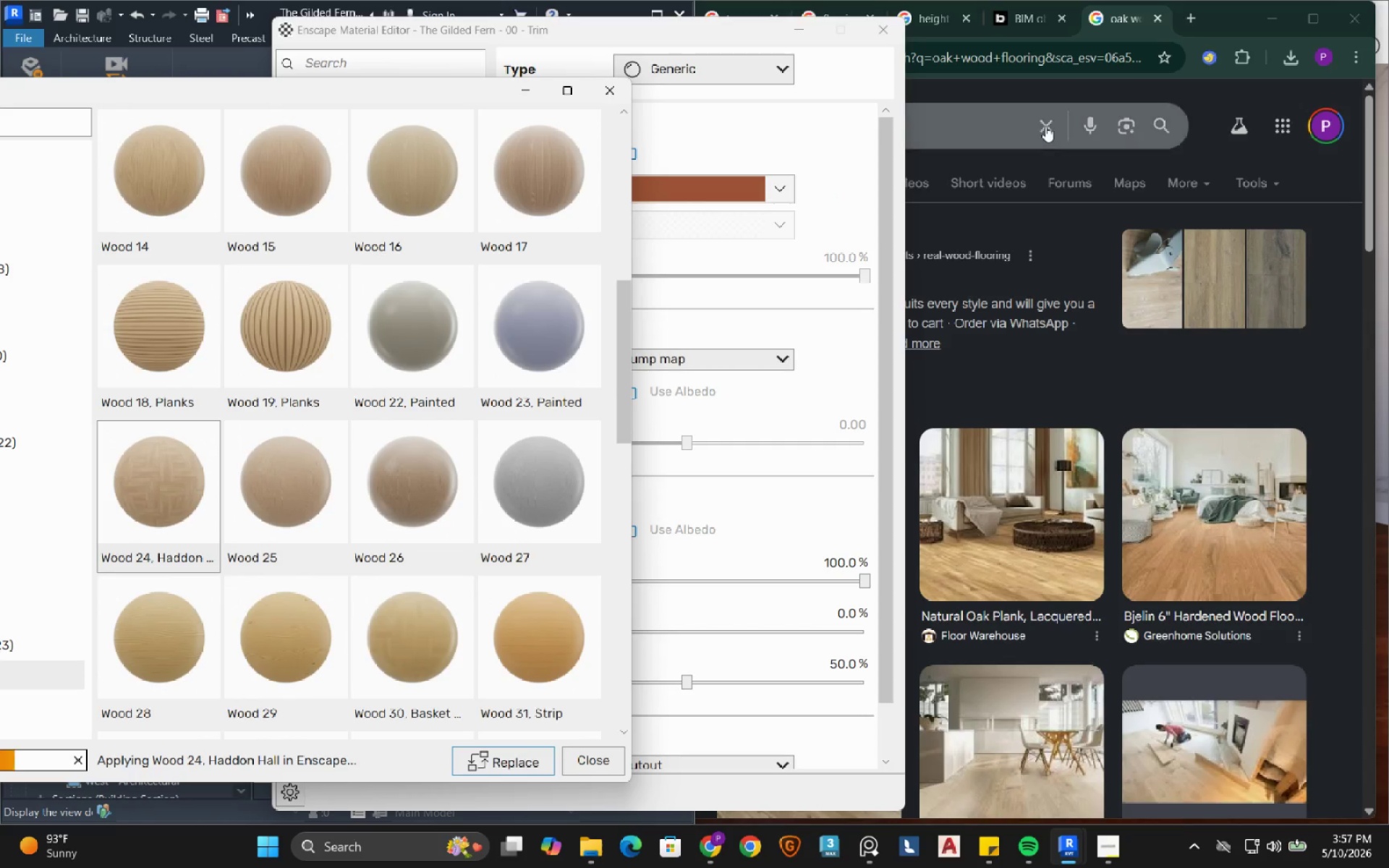 
left_click([1281, 15])
 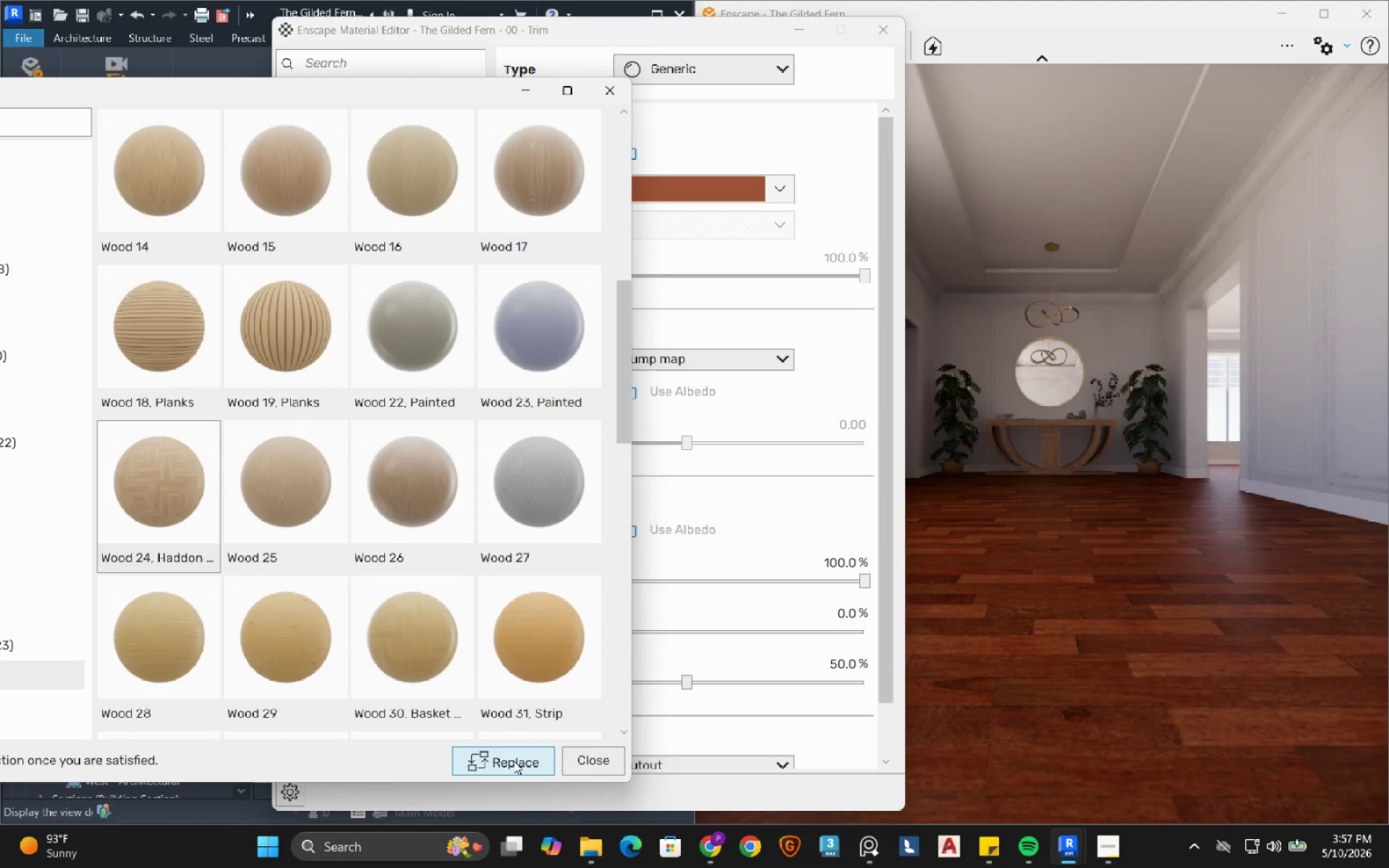 
wait(14.59)
 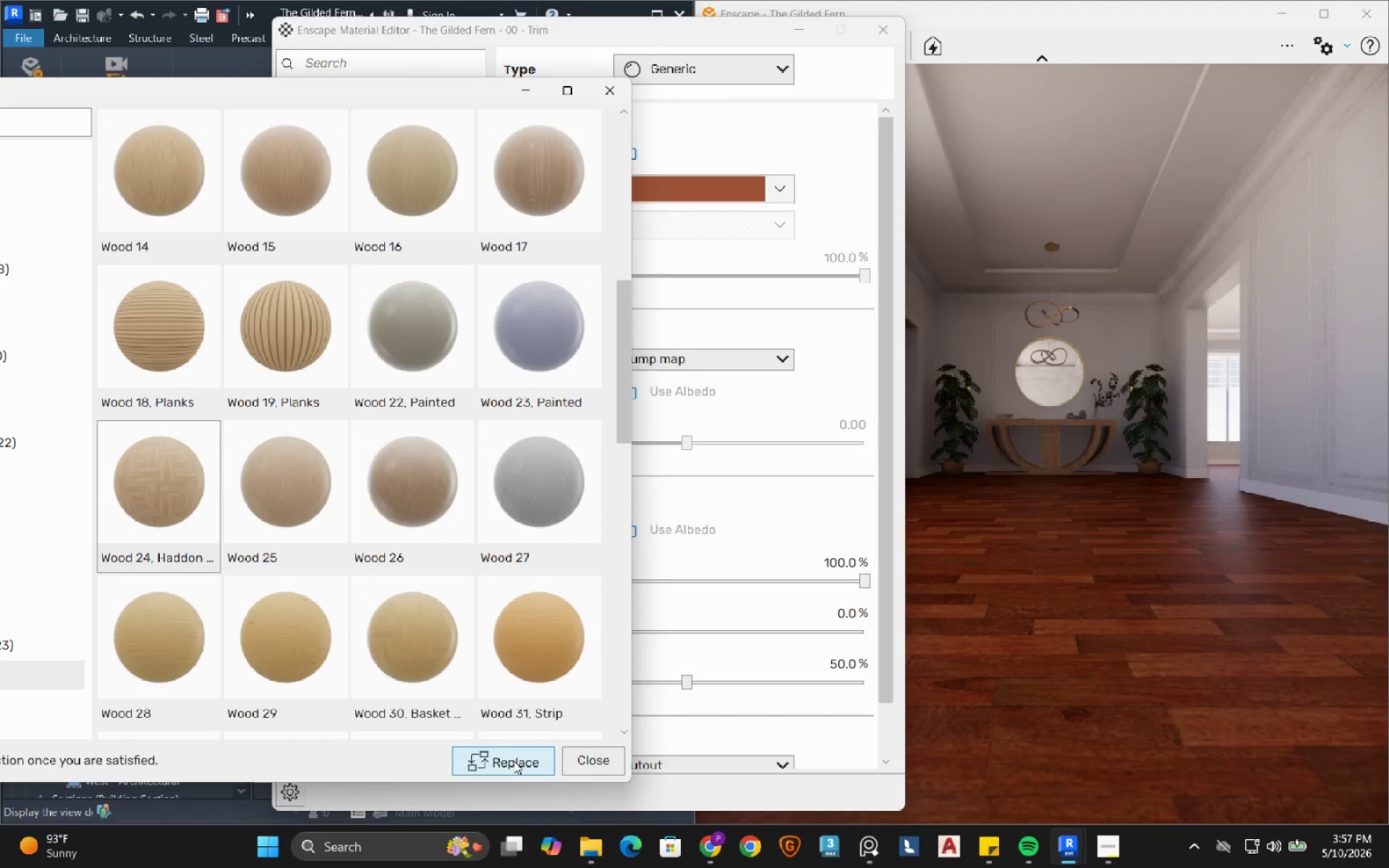 
left_click([594, 762])
 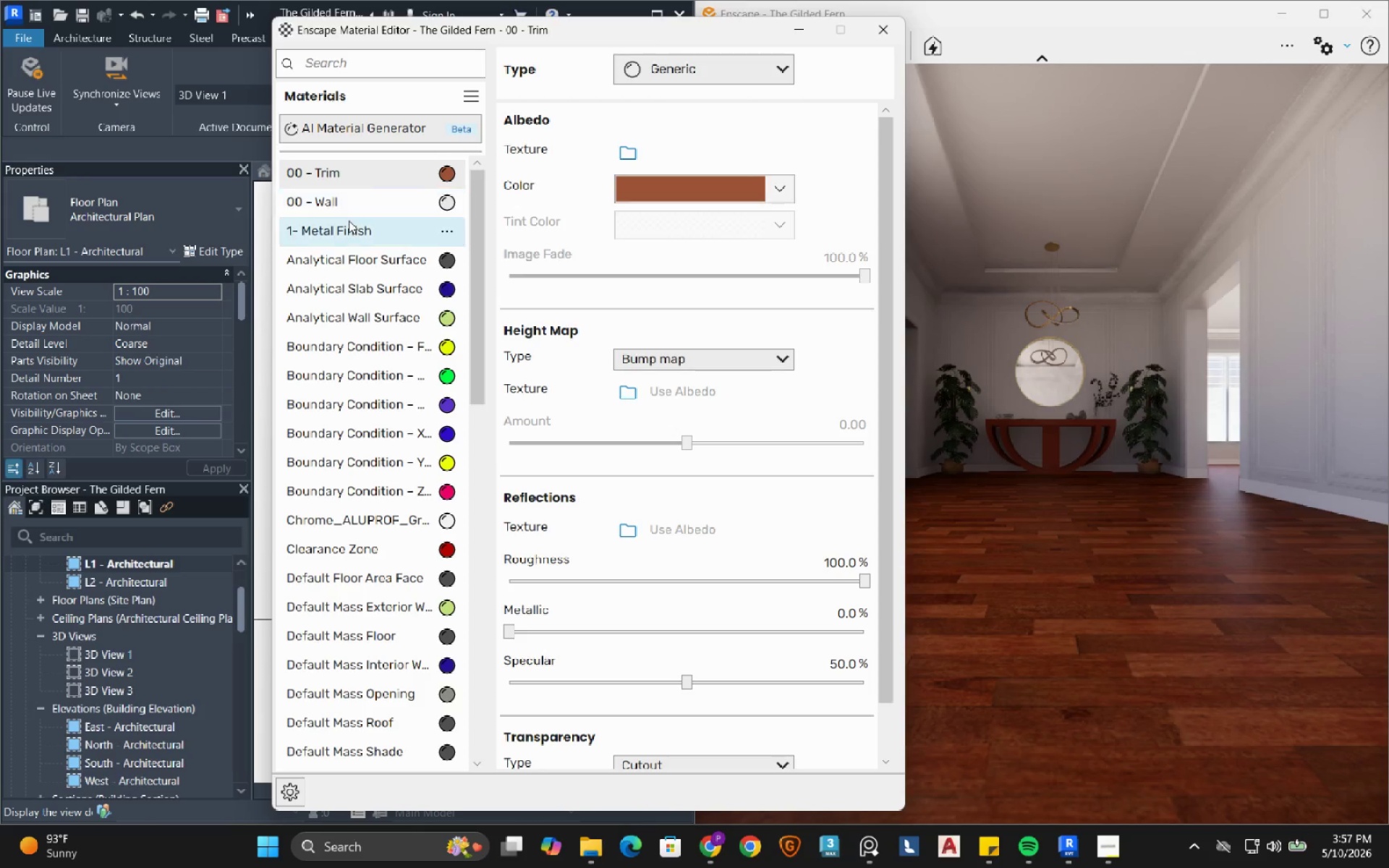 
scroll: coordinate [351, 228], scroll_direction: up, amount: 3.0
 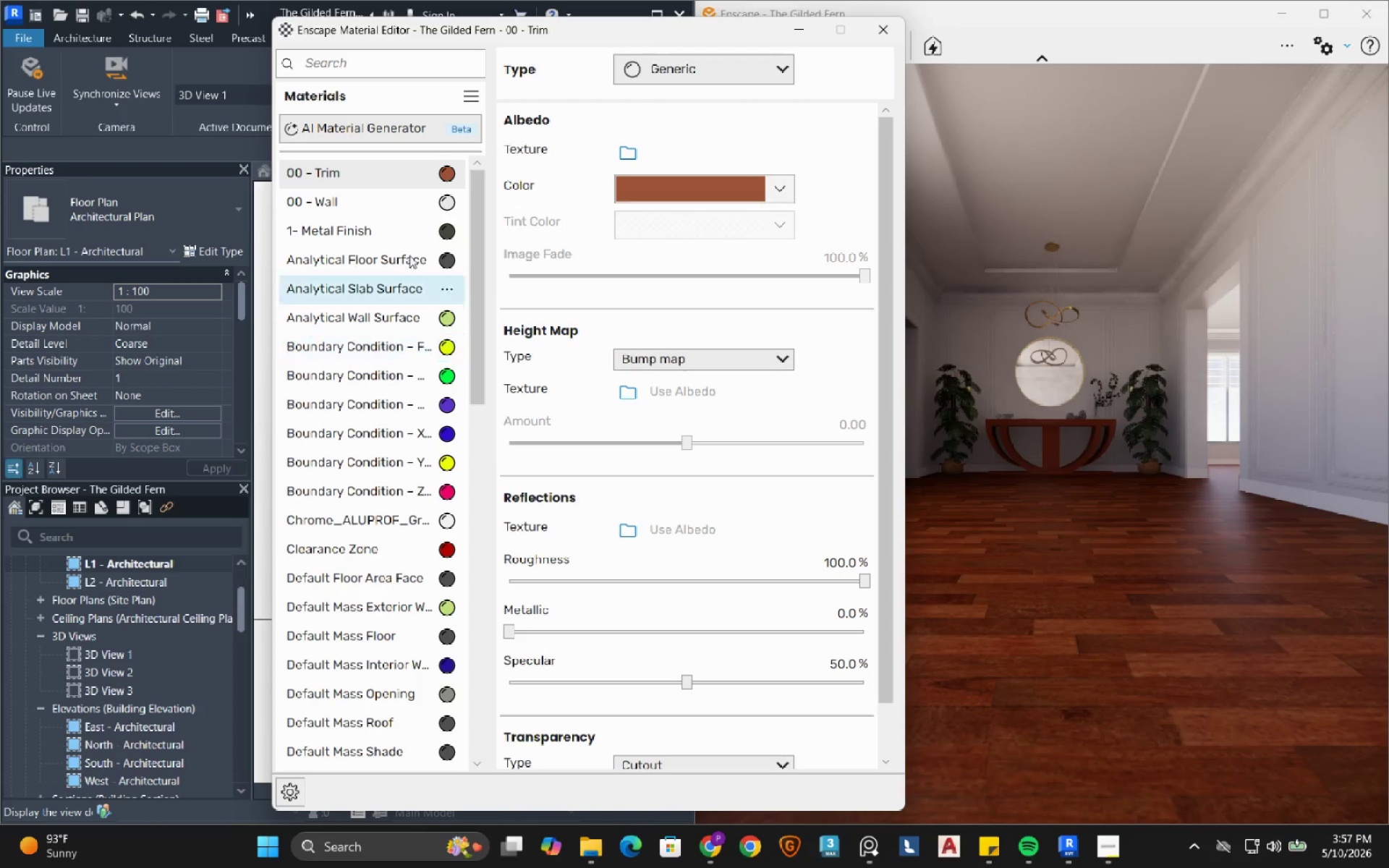 
left_click_drag(start_coordinate=[717, 33], to_coordinate=[1015, 49])
 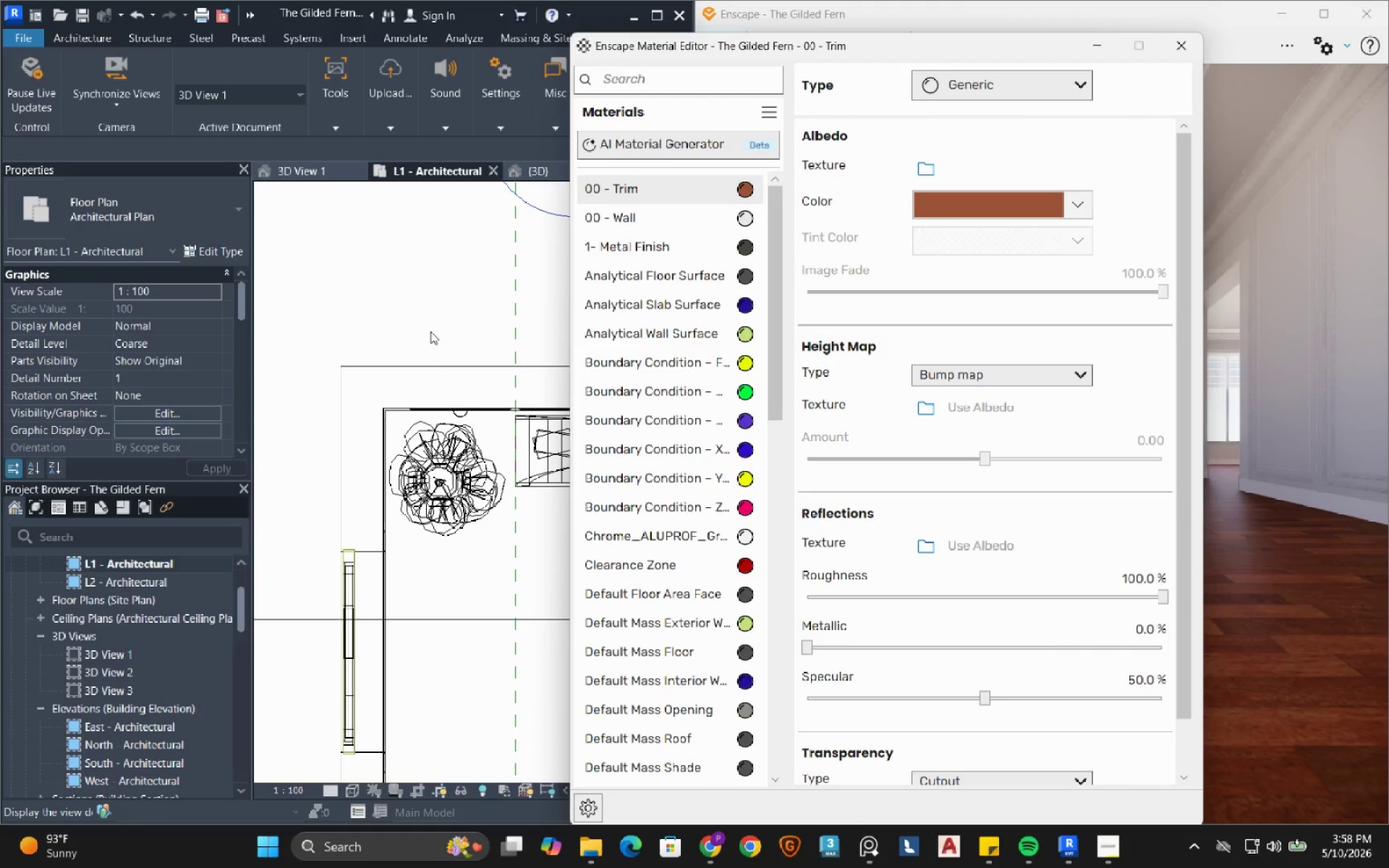 
left_click([435, 352])
 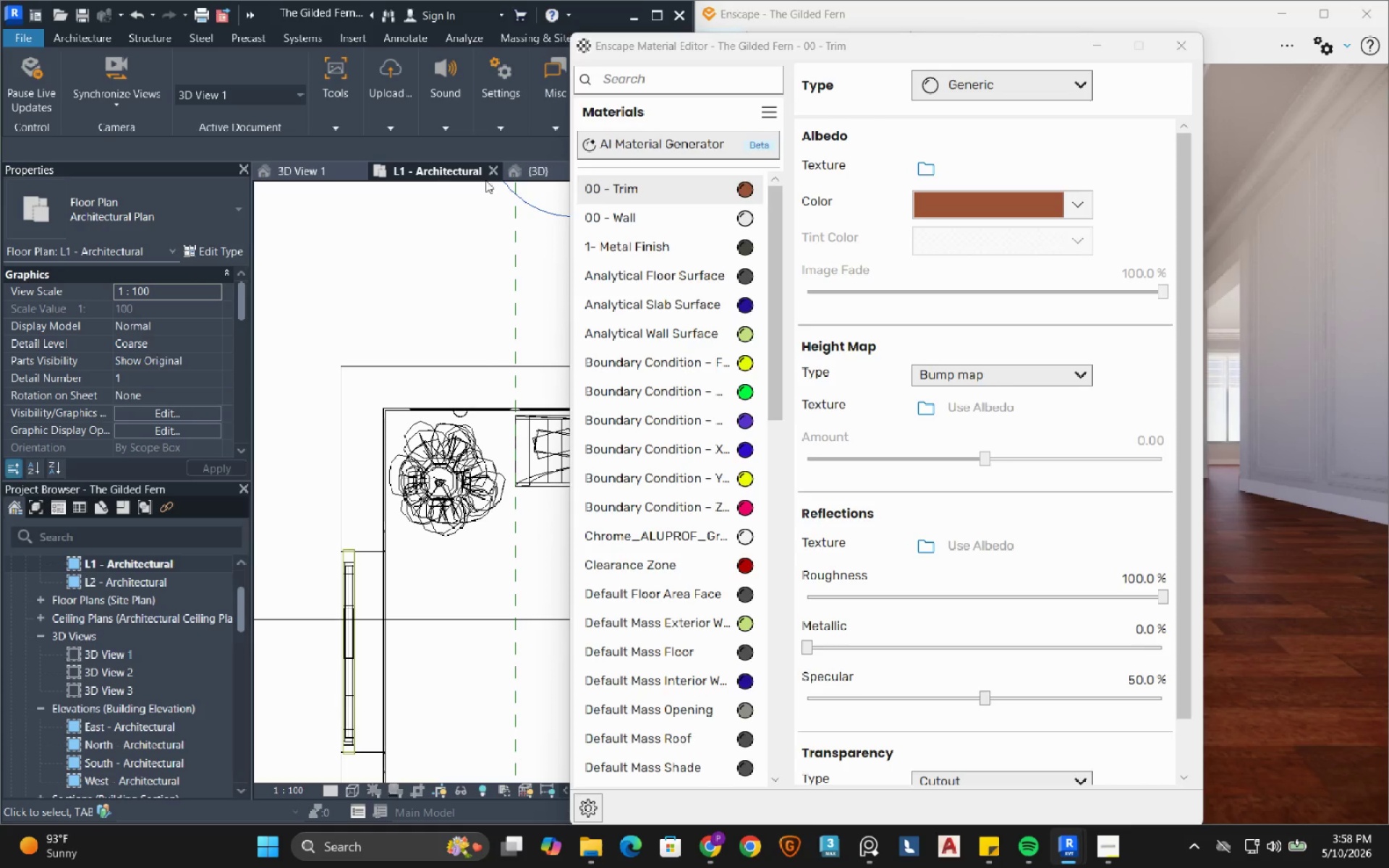 
left_click([514, 171])
 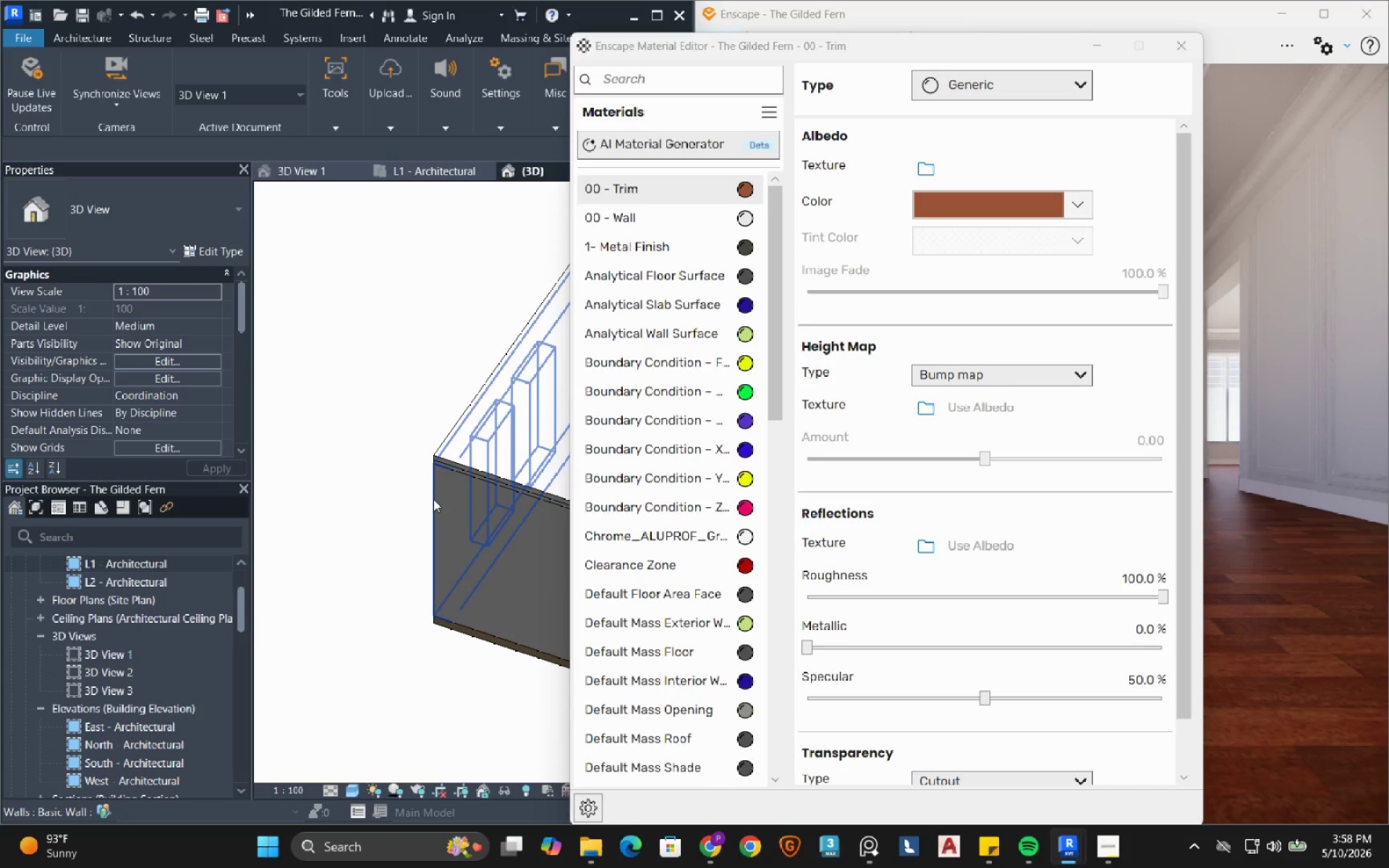 
scroll: coordinate [427, 498], scroll_direction: down, amount: 4.0
 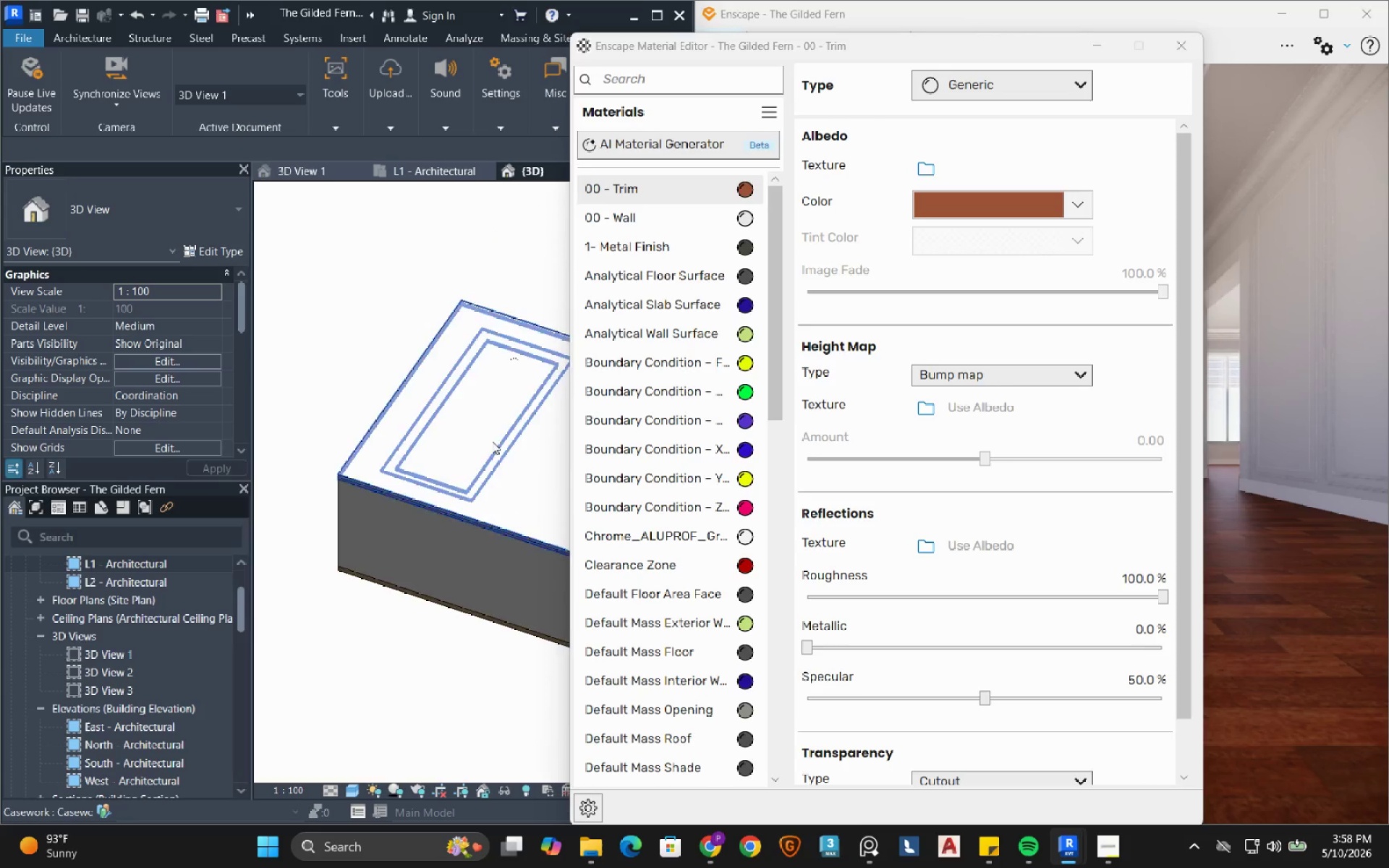 
left_click([489, 433])
 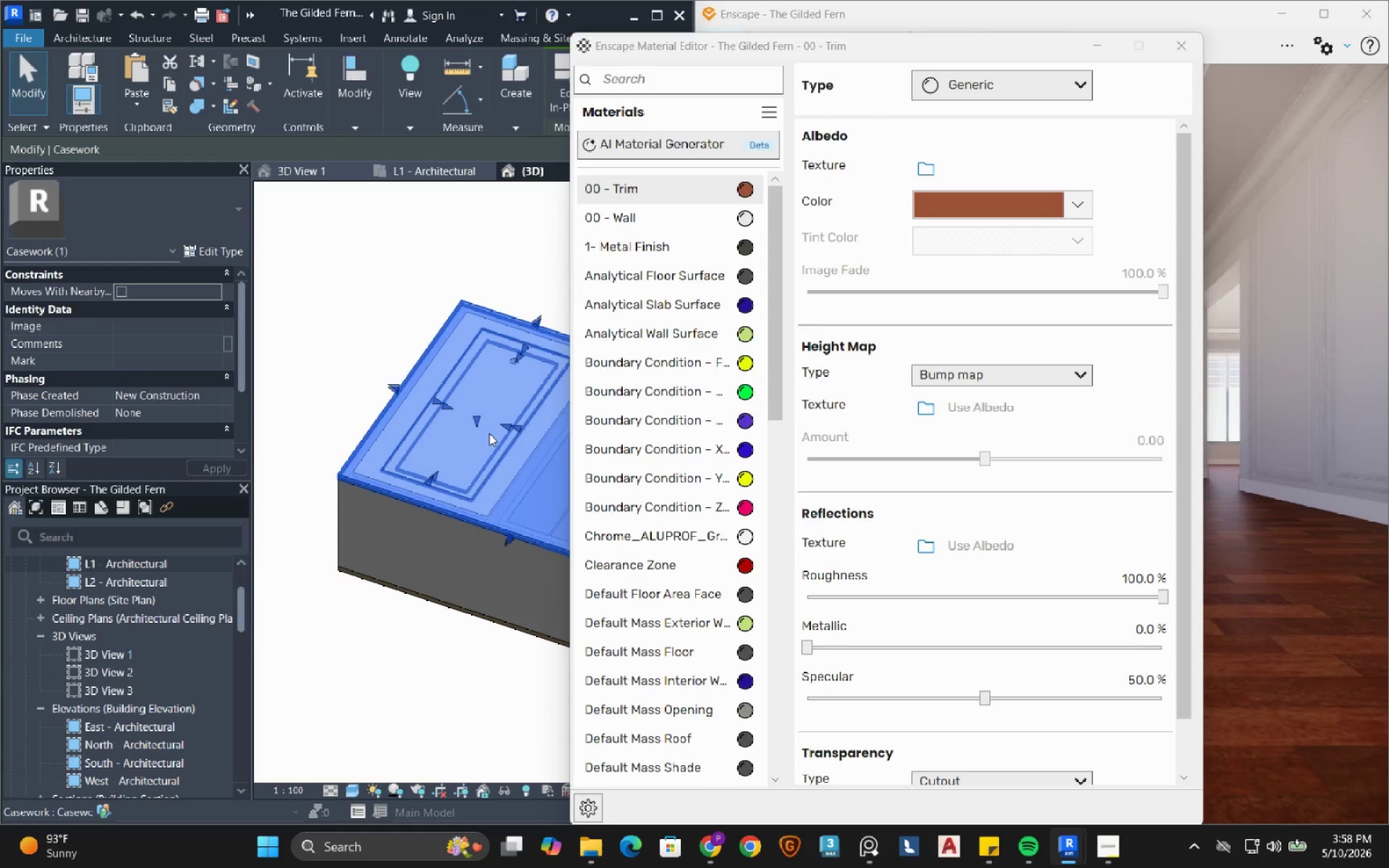 
type(hh)
 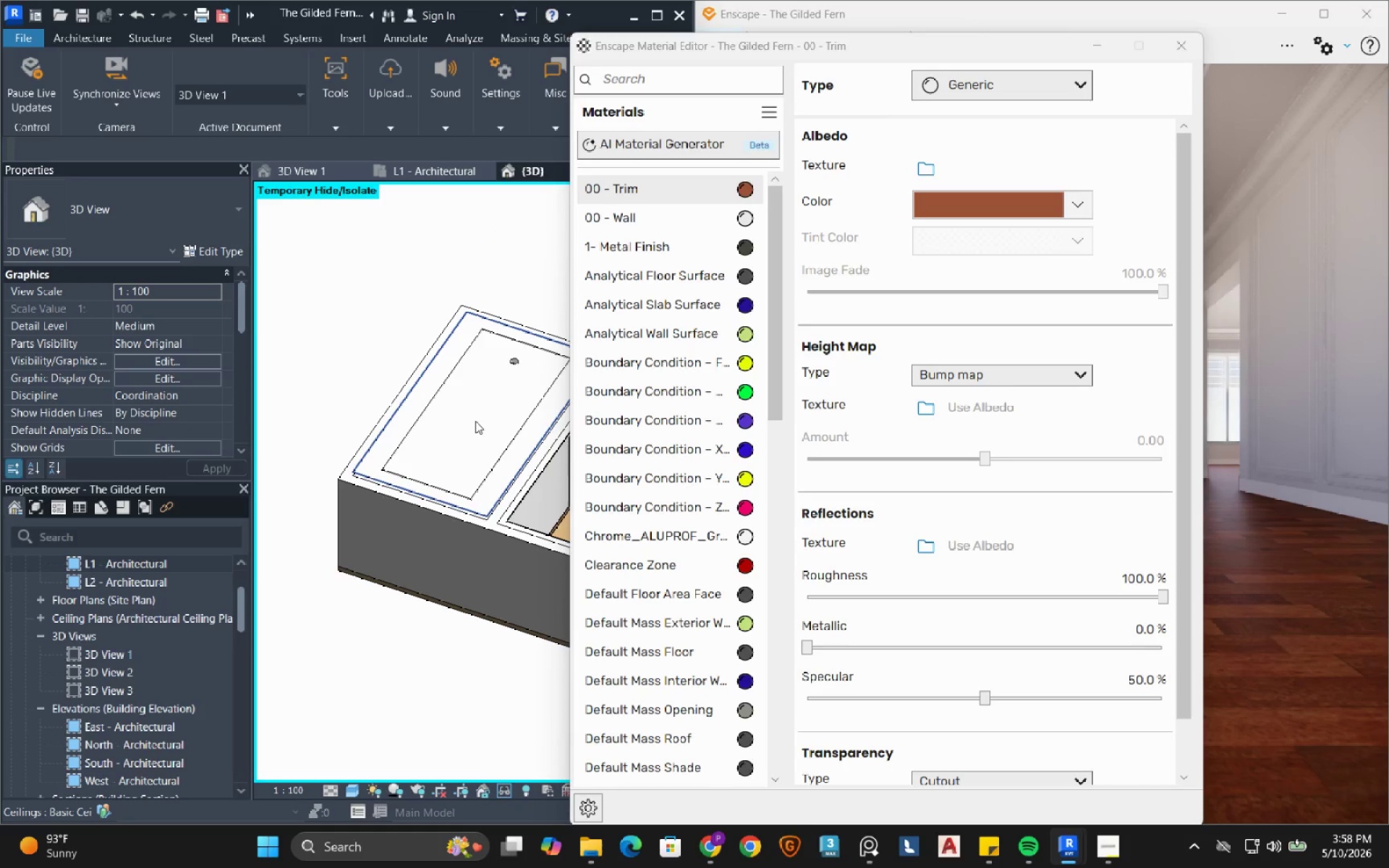 
left_click([475, 421])
 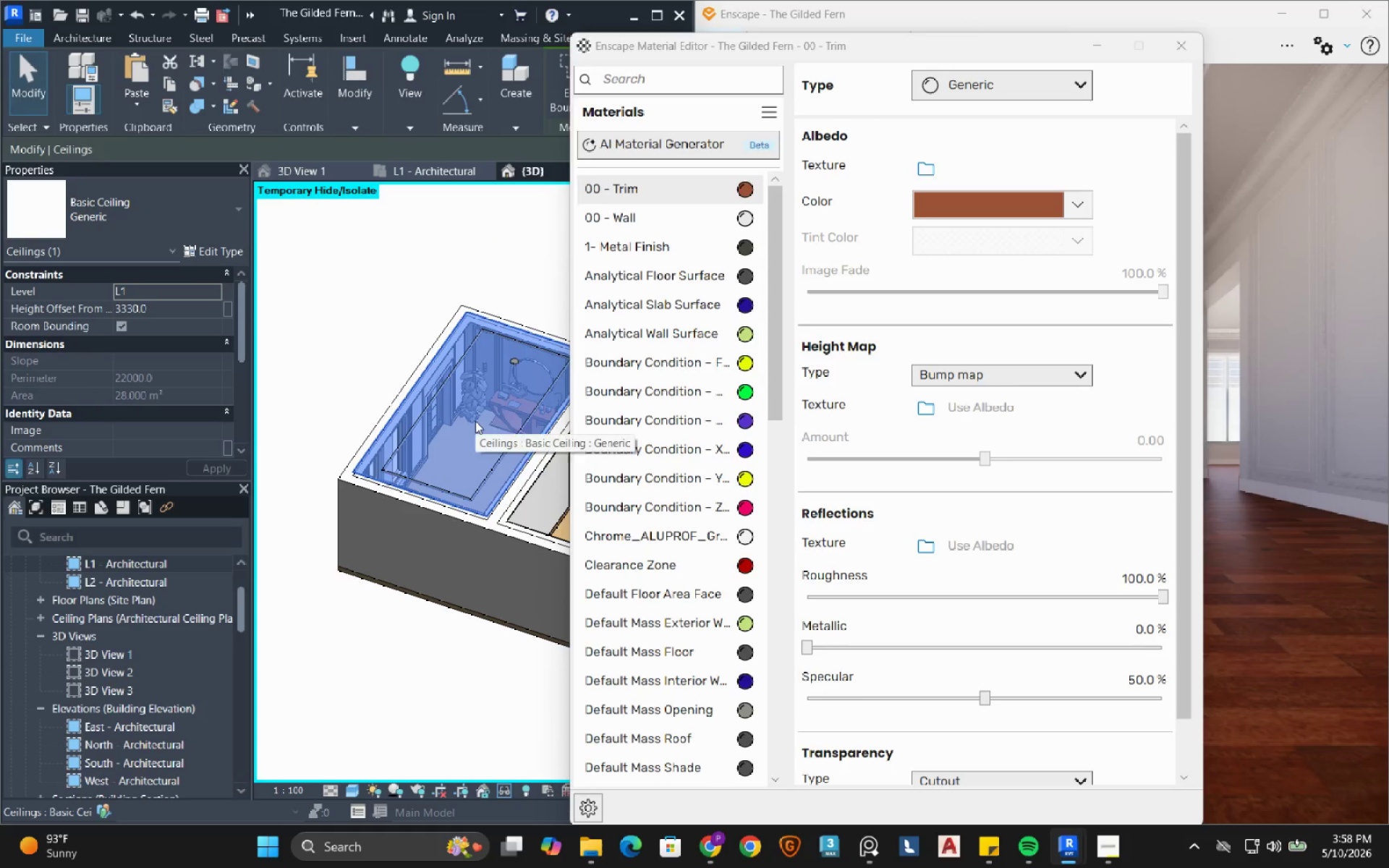 
type(hh)
 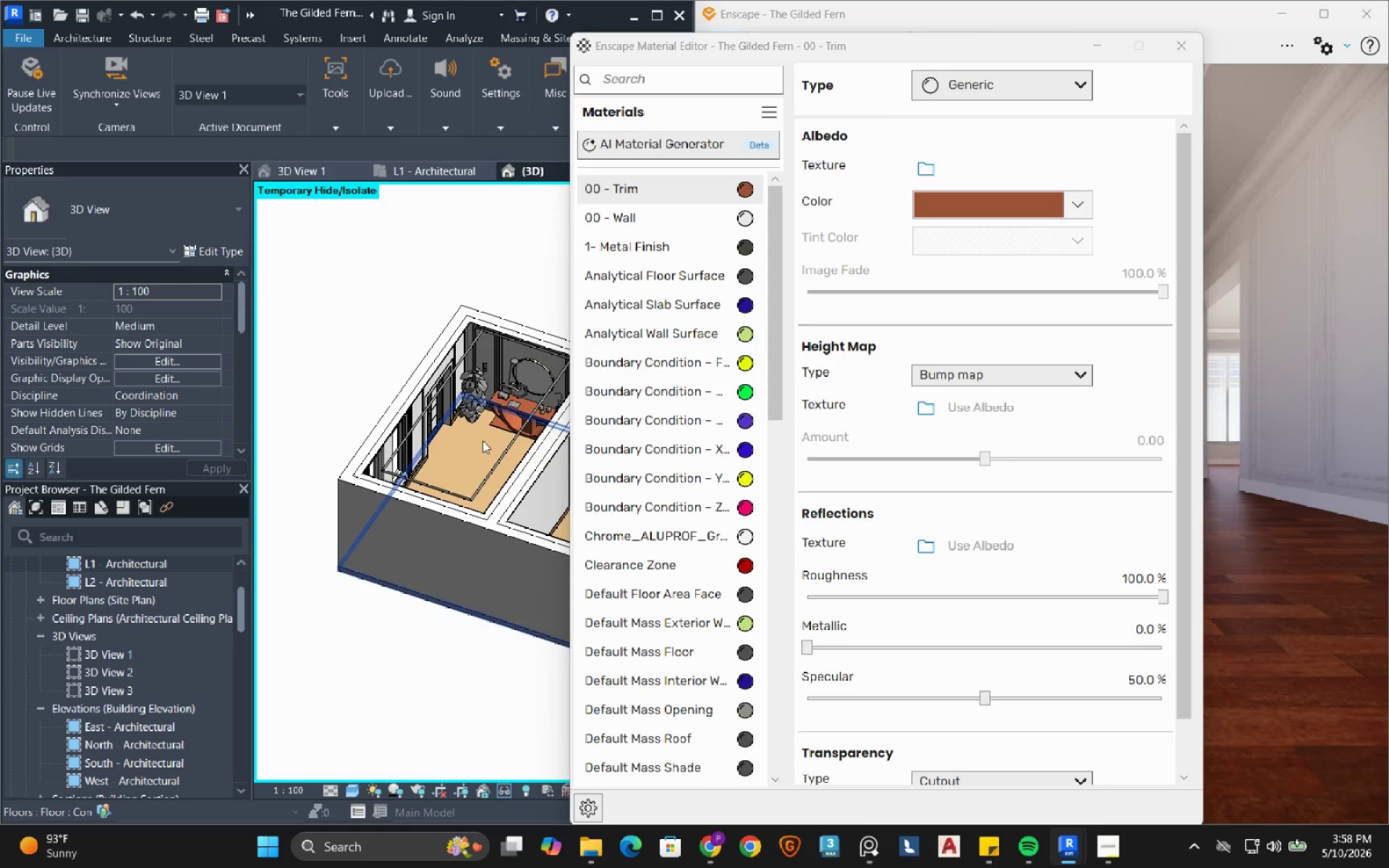 
hold_key(key=ShiftLeft, duration=0.34)
 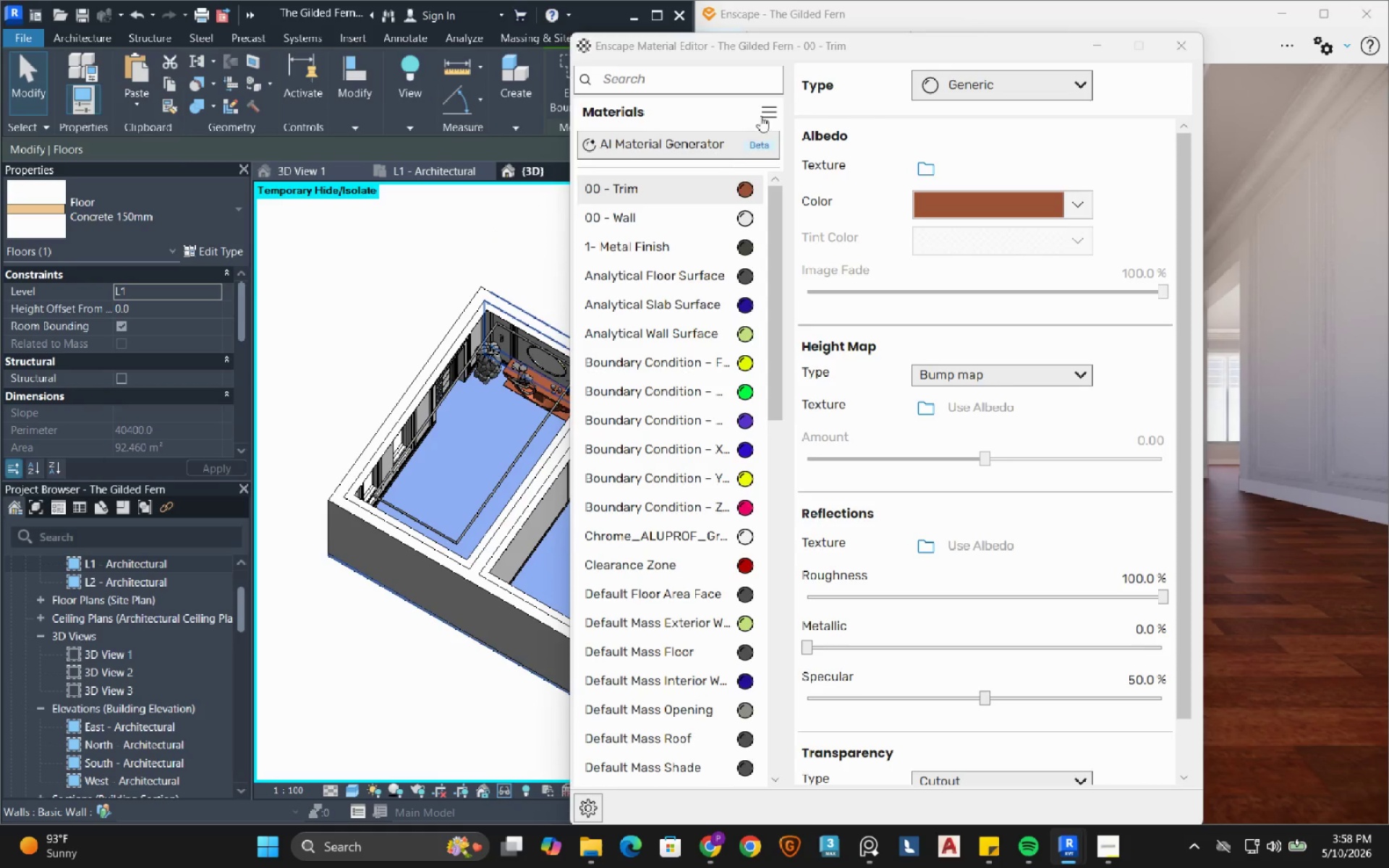 
left_click_drag(start_coordinate=[821, 52], to_coordinate=[833, 51])
 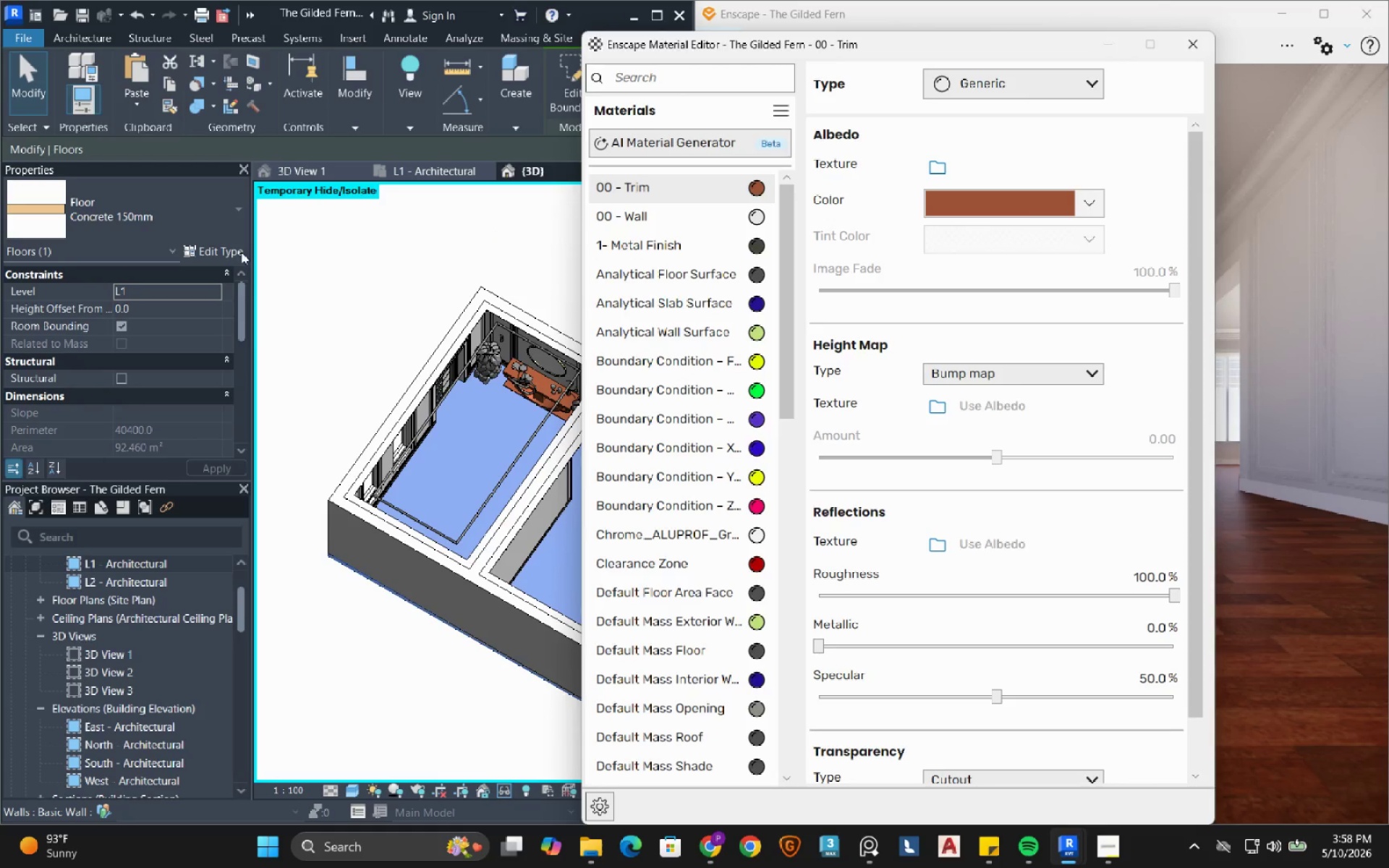 
left_click([229, 249])
 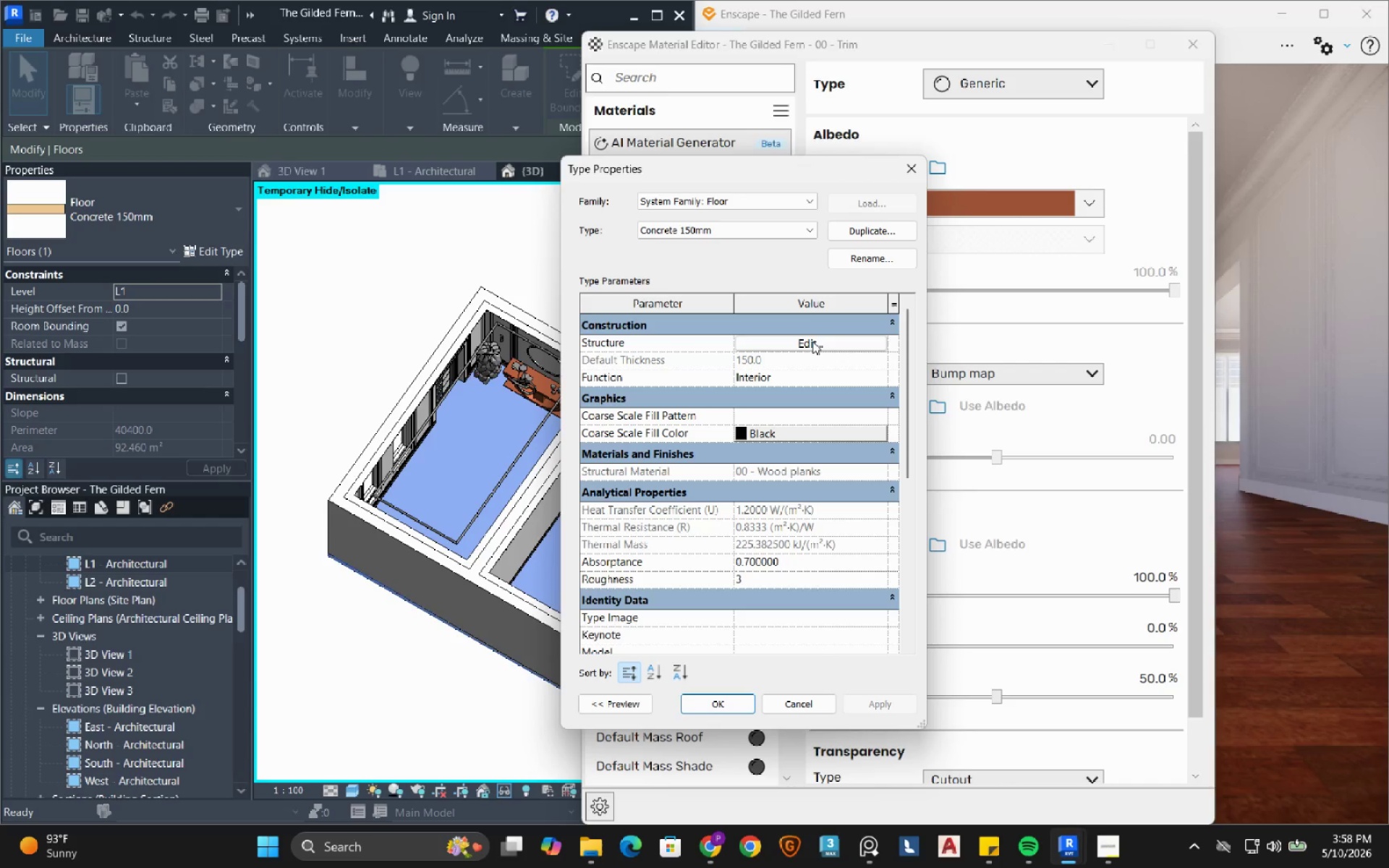 
left_click([812, 341])
 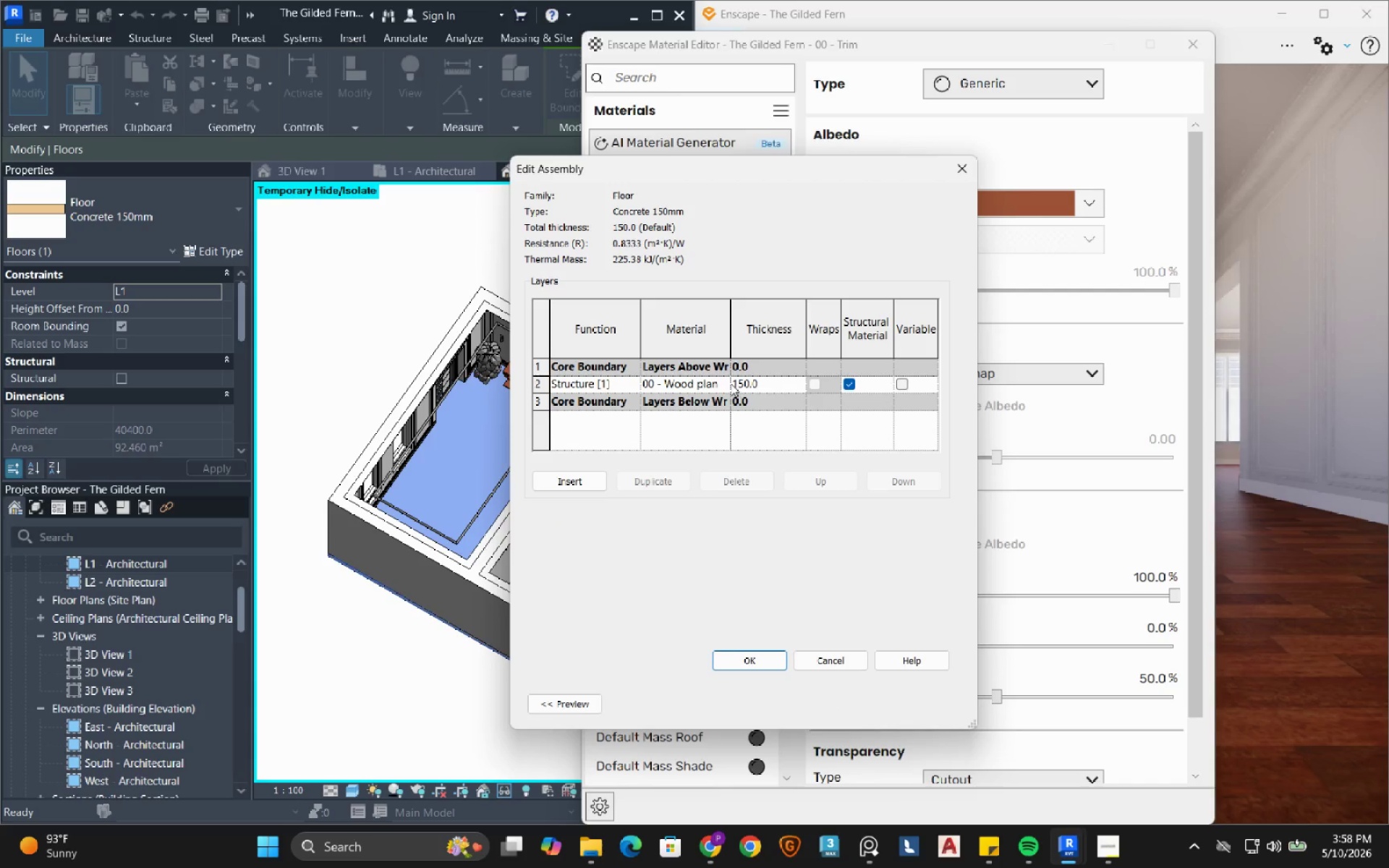 
left_click([724, 383])
 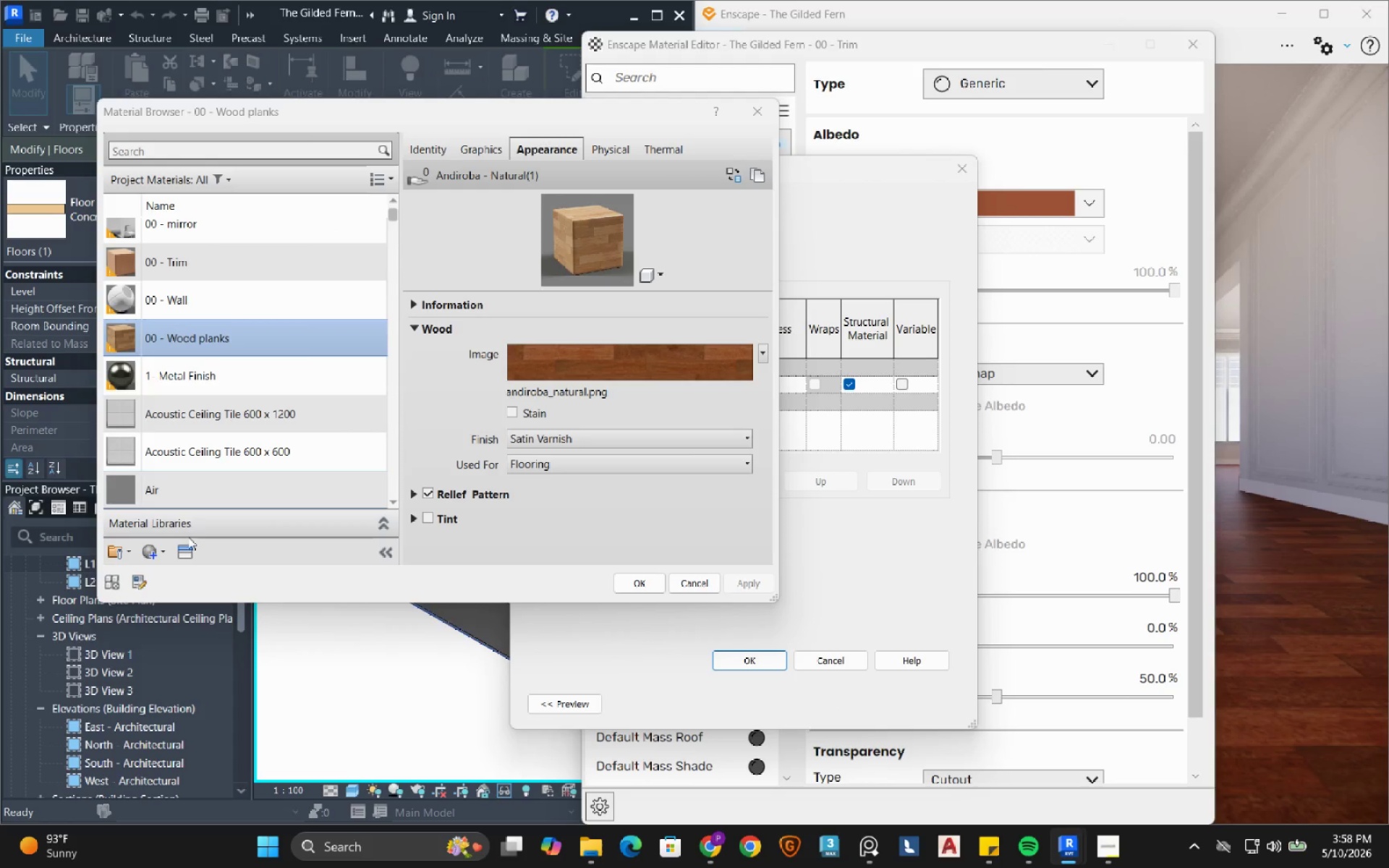 
scroll: coordinate [162, 367], scroll_direction: up, amount: 3.0
 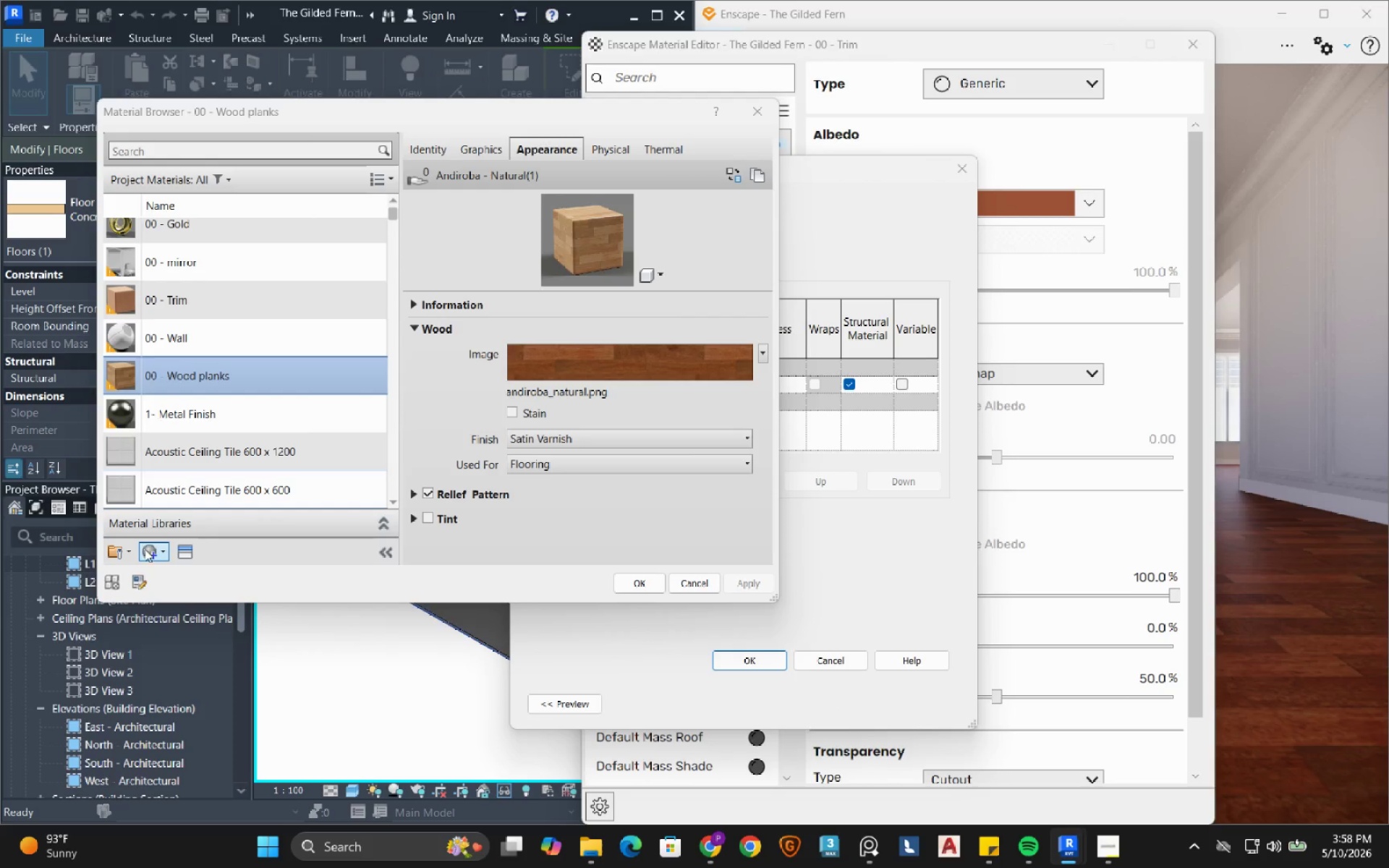 
left_click([156, 553])
 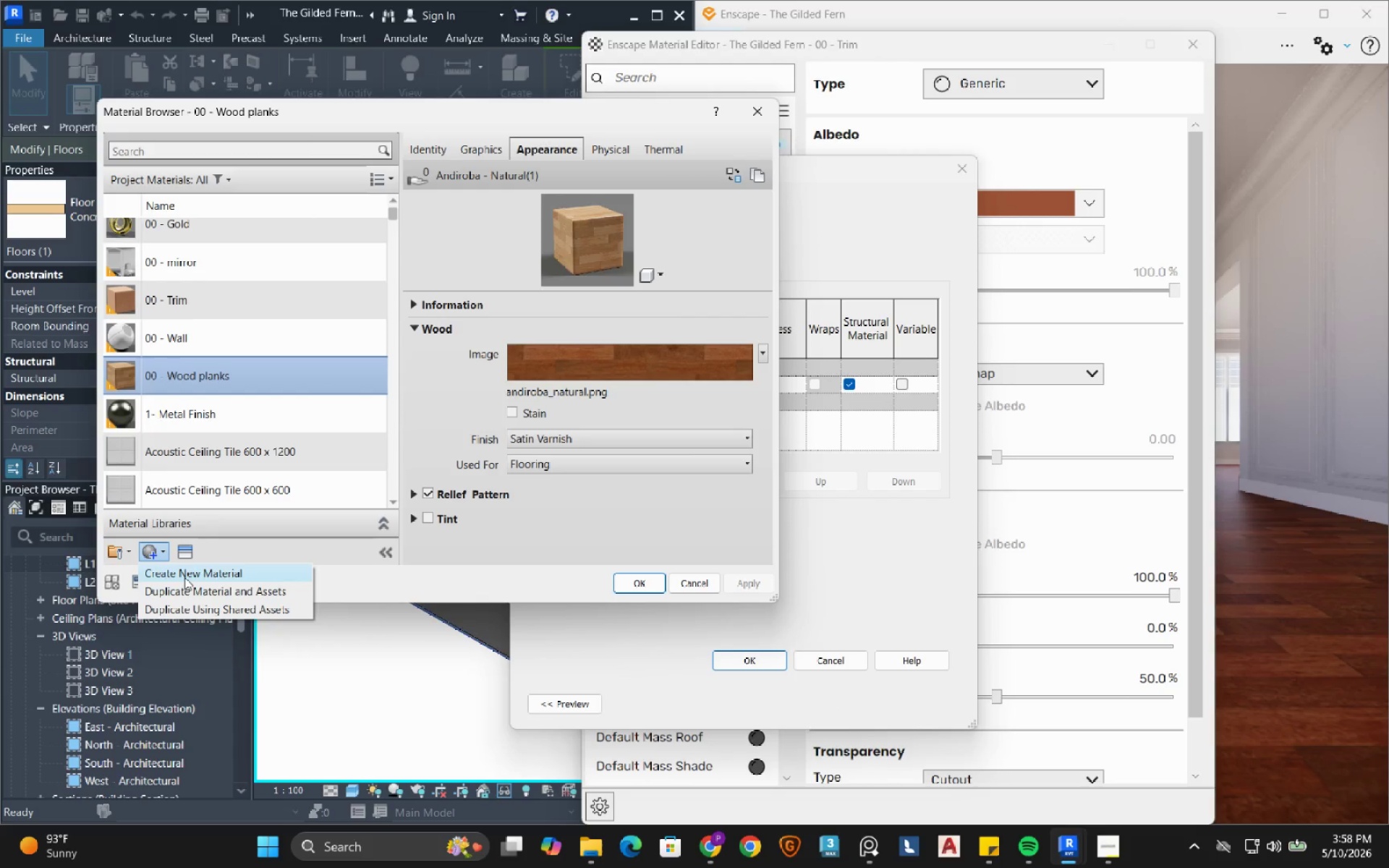 
left_click([184, 577])
 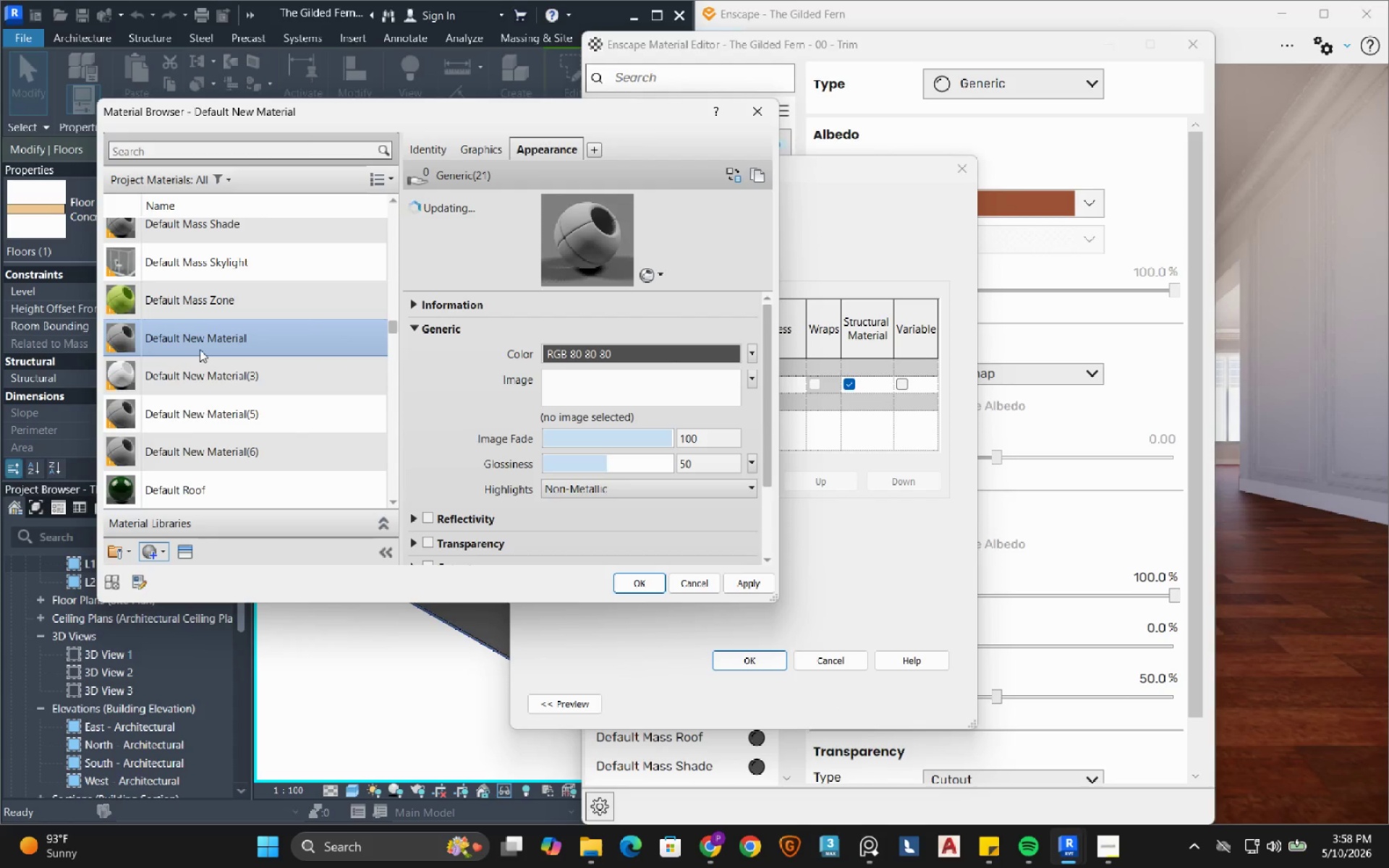 
right_click([200, 346])
 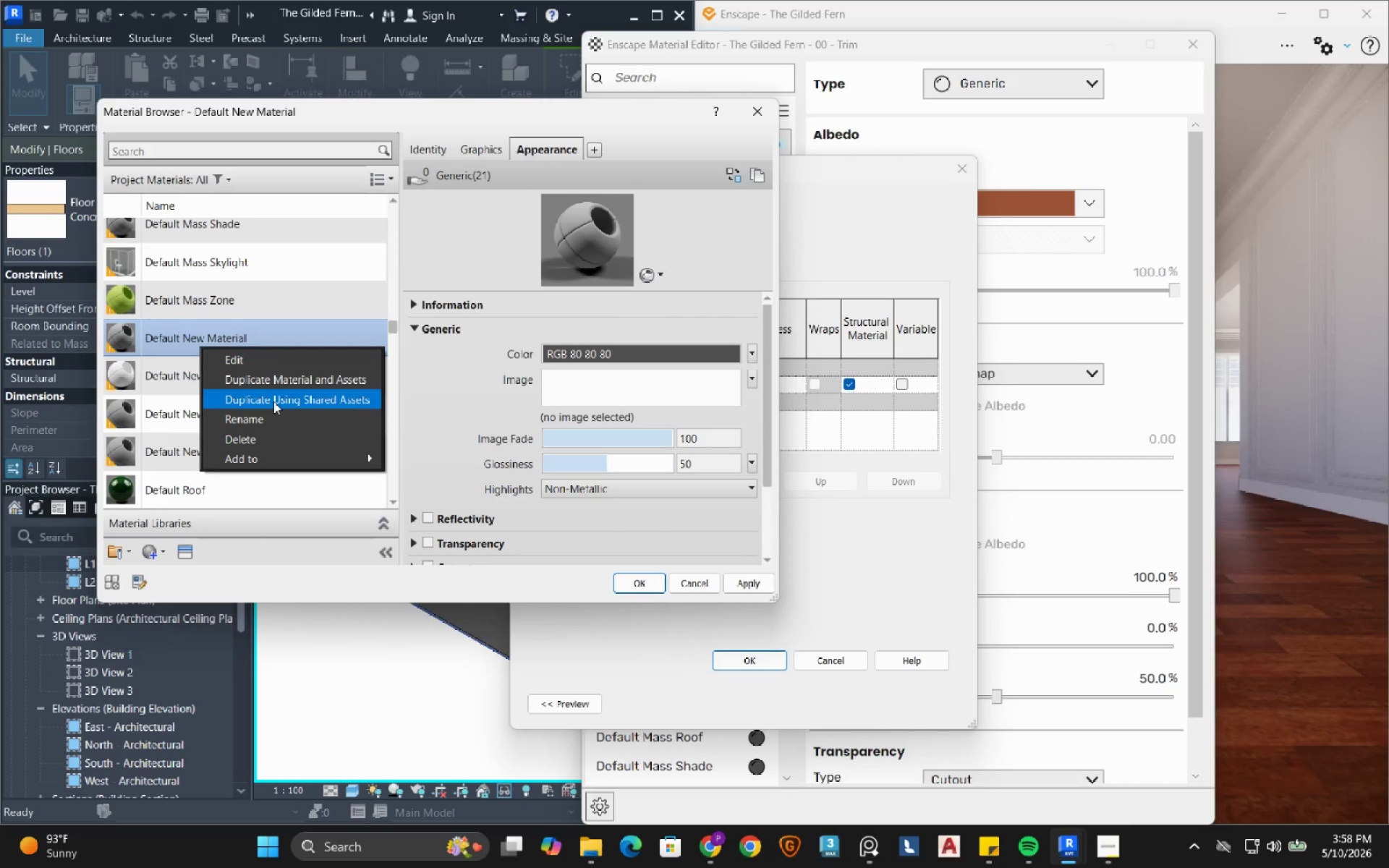 
left_click([246, 413])
 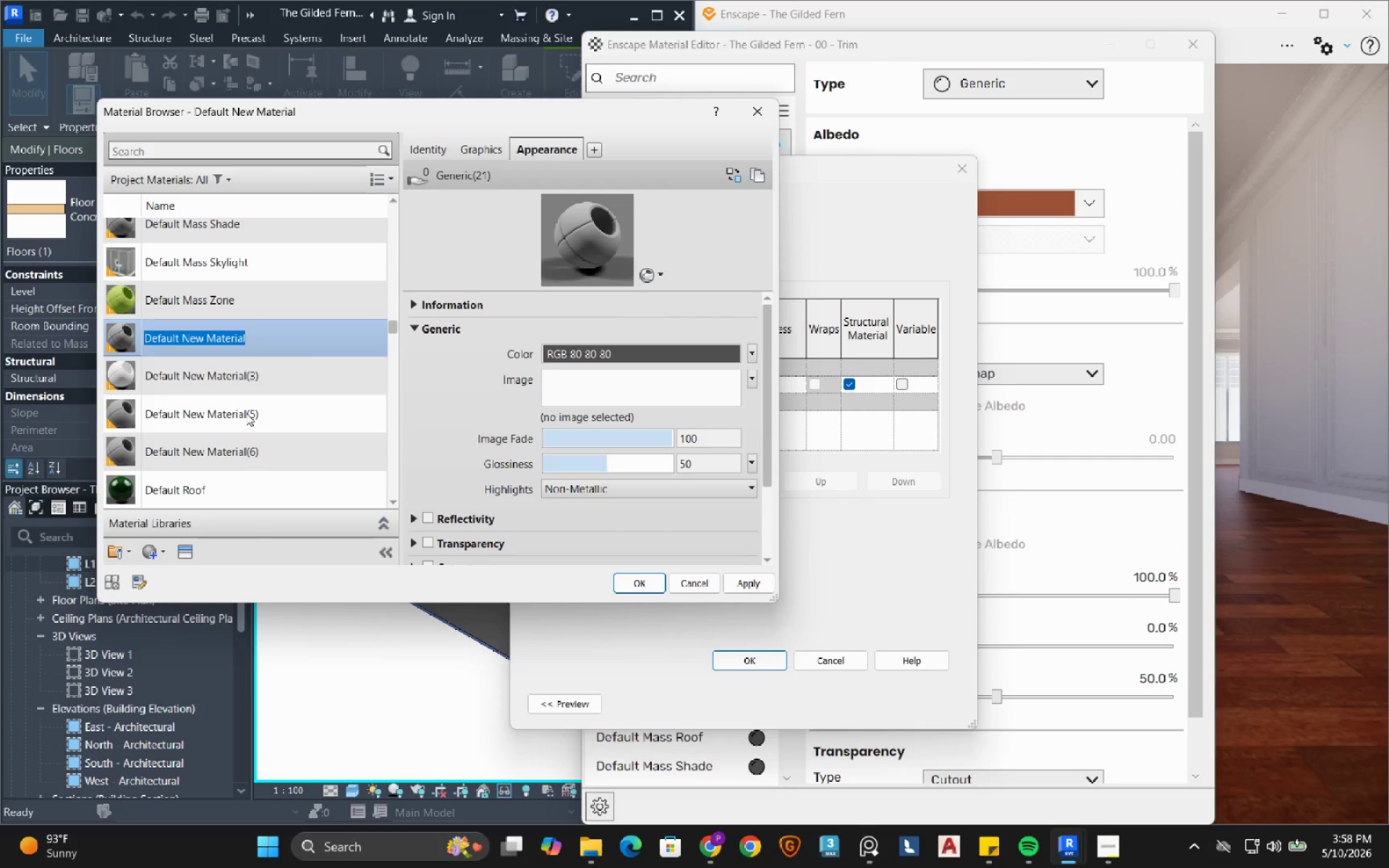 
type(00 - Flooring)
 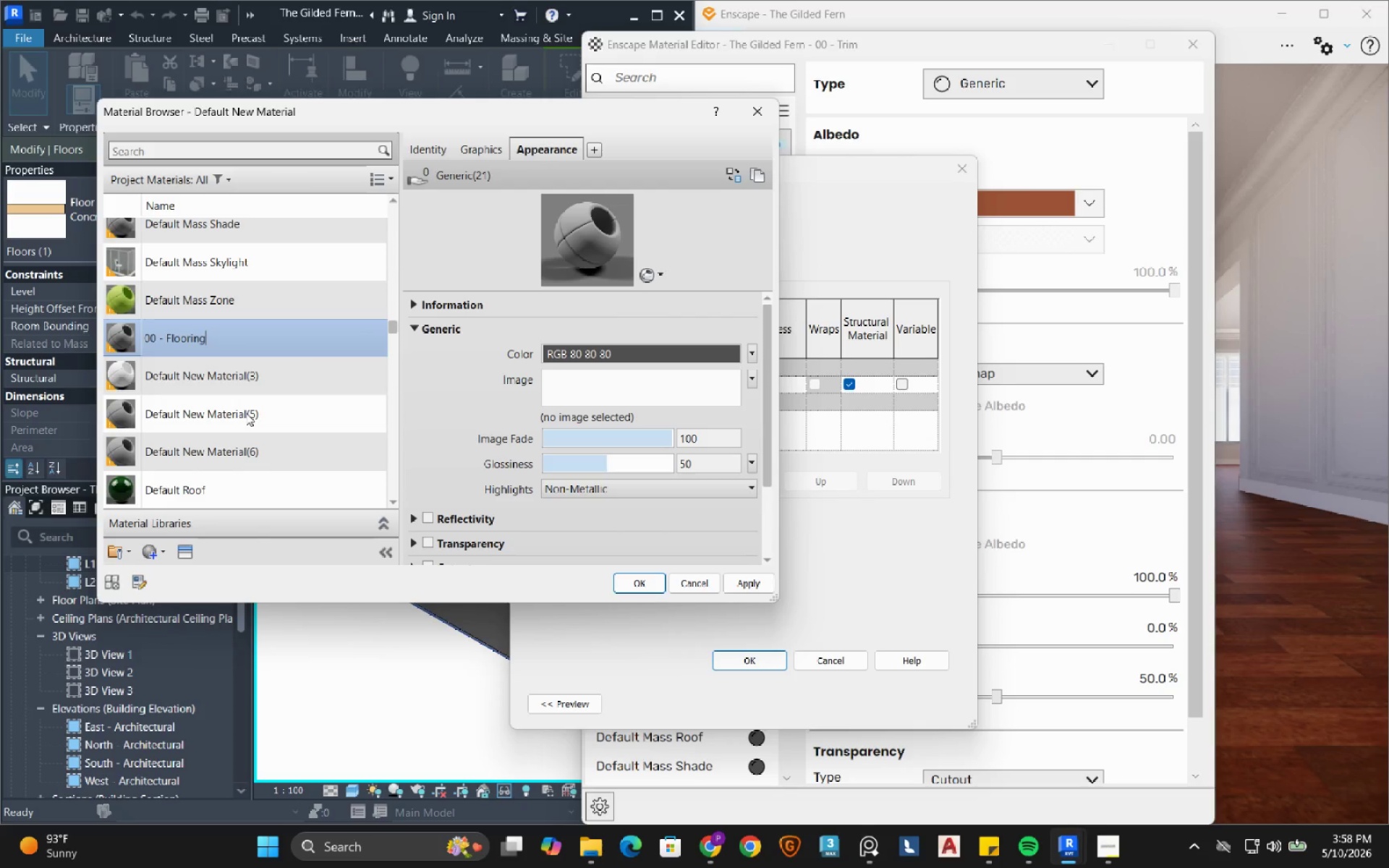 
left_click([650, 581])
 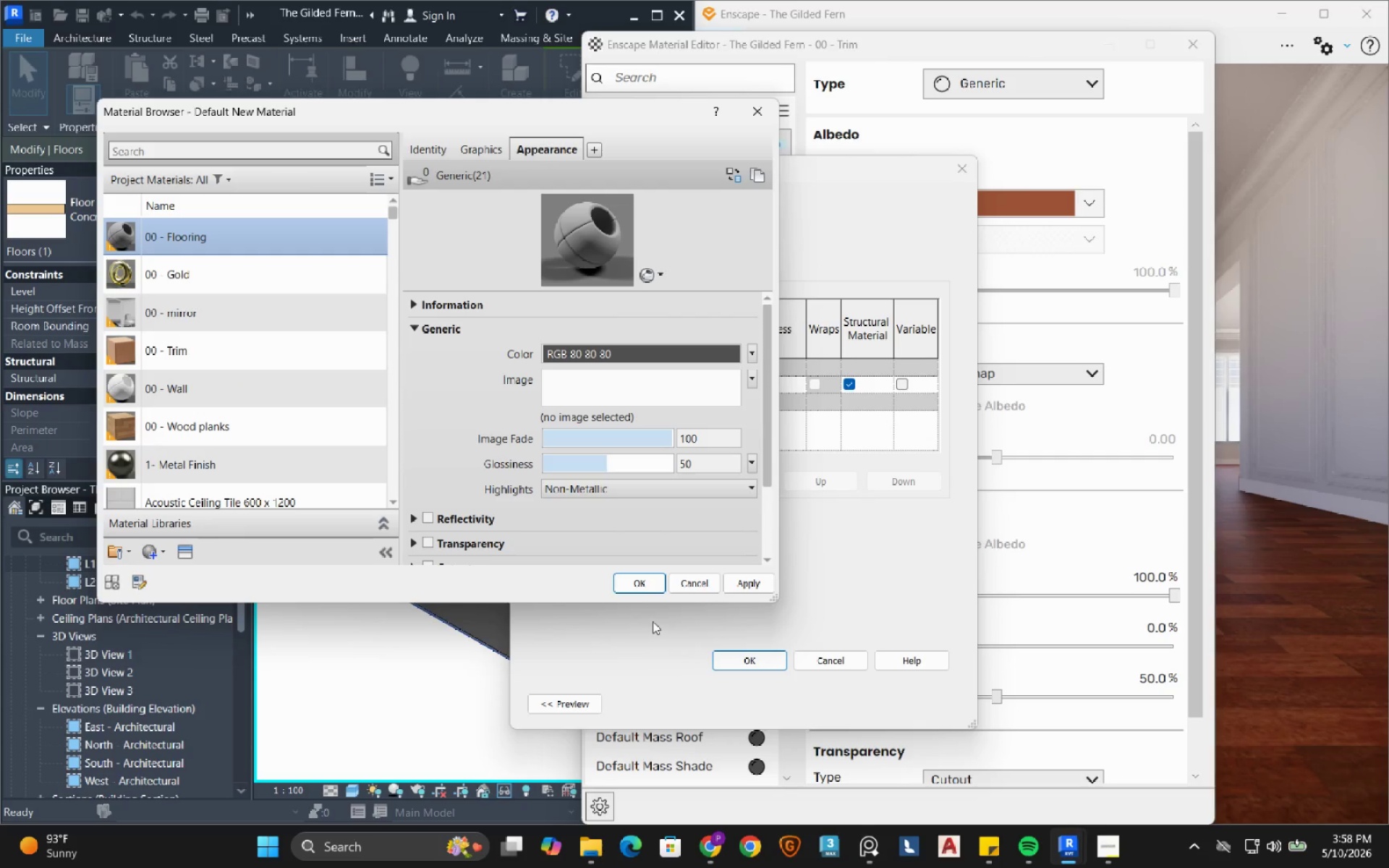 
left_click([633, 579])
 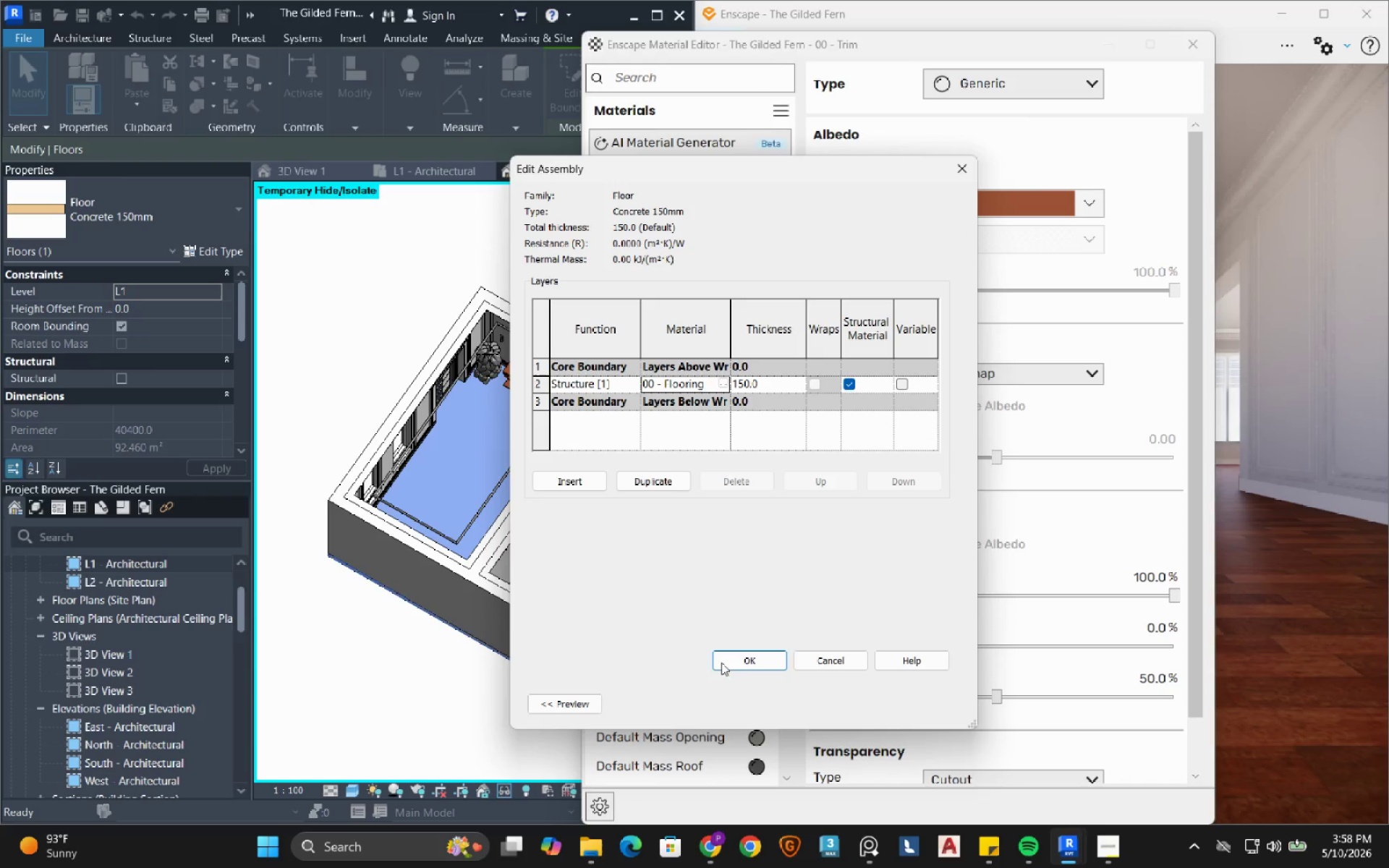 
left_click([747, 659])
 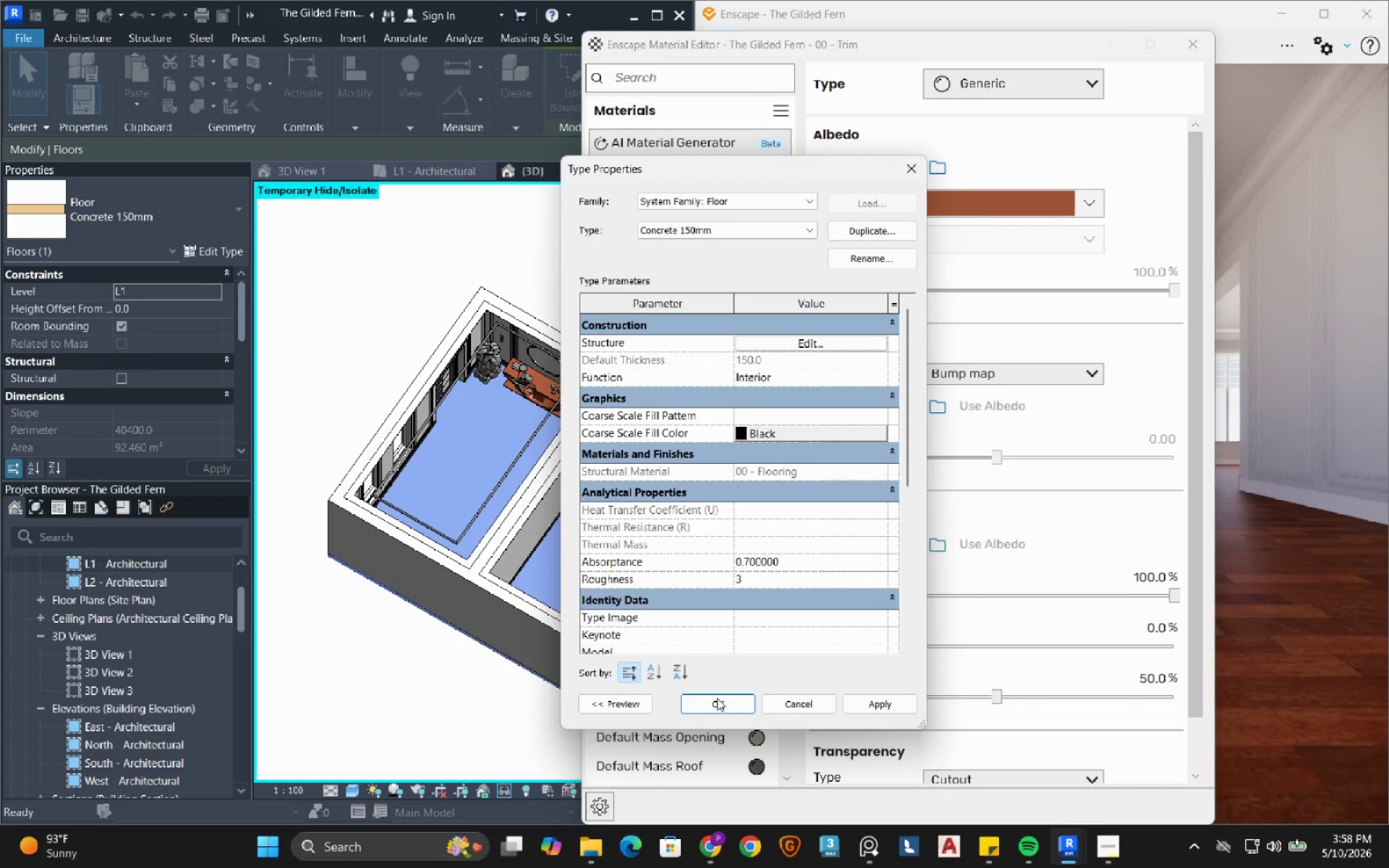 
left_click([716, 699])
 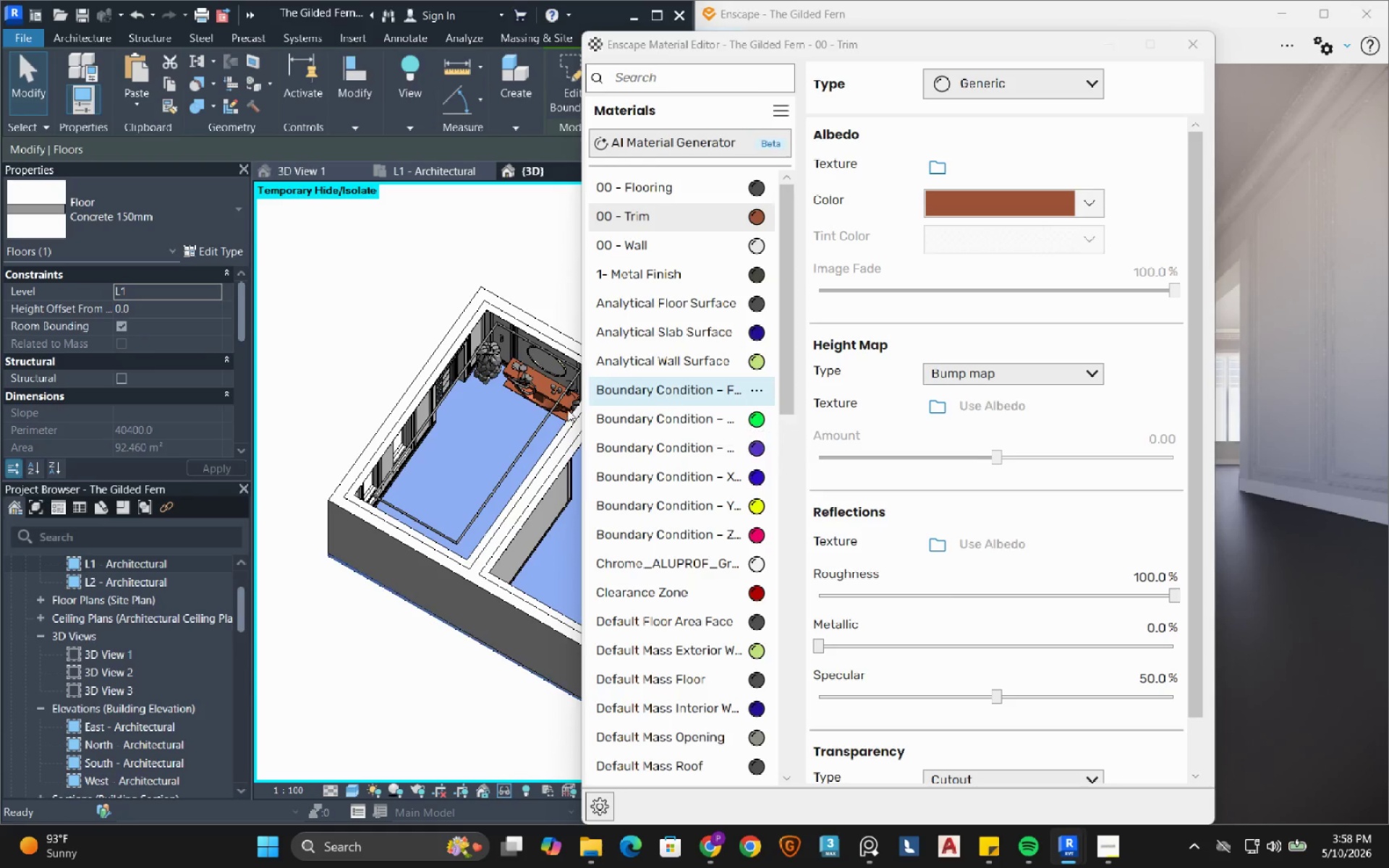 
scroll: coordinate [399, 423], scroll_direction: up, amount: 14.0
 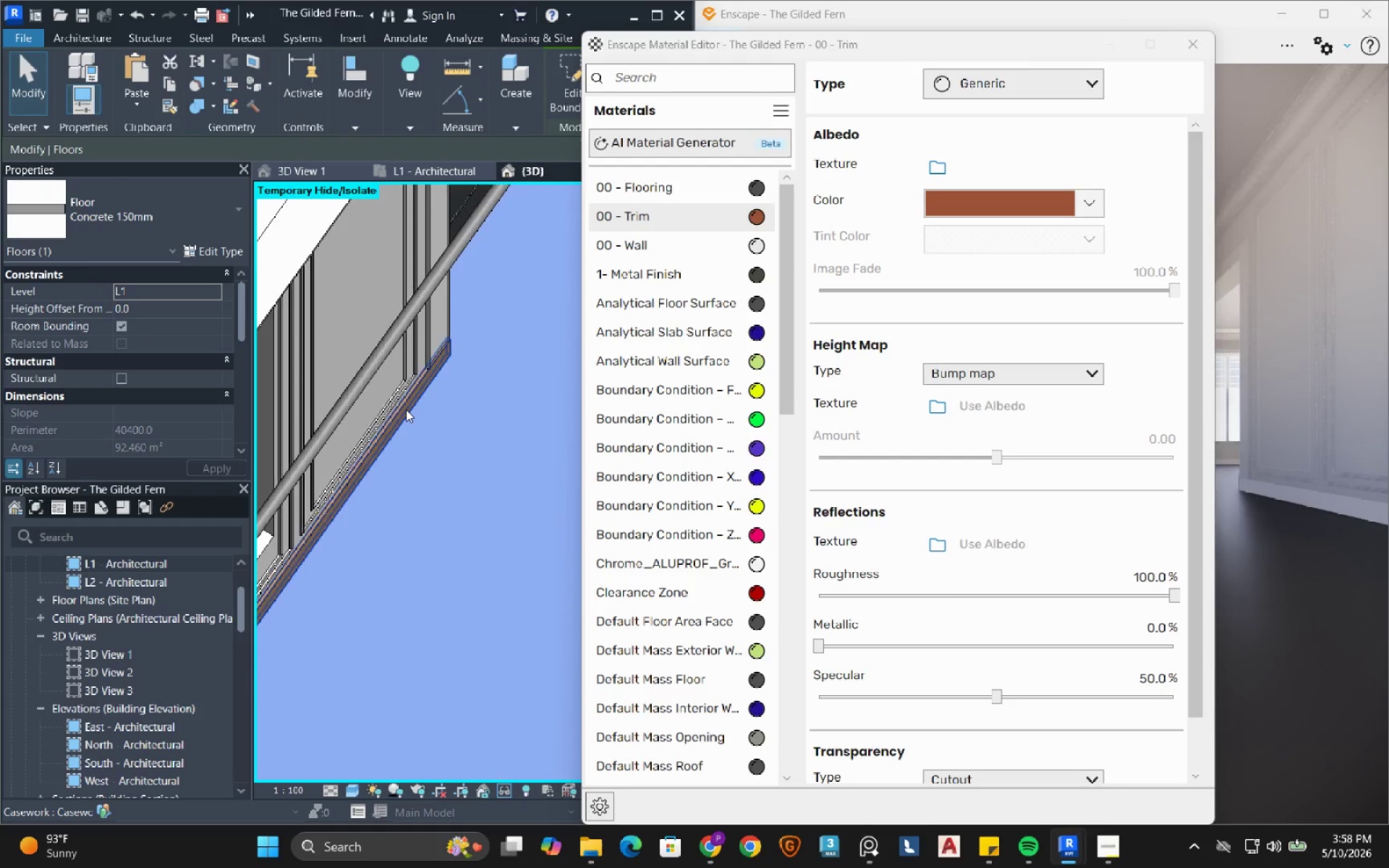 
left_click([406, 409])
 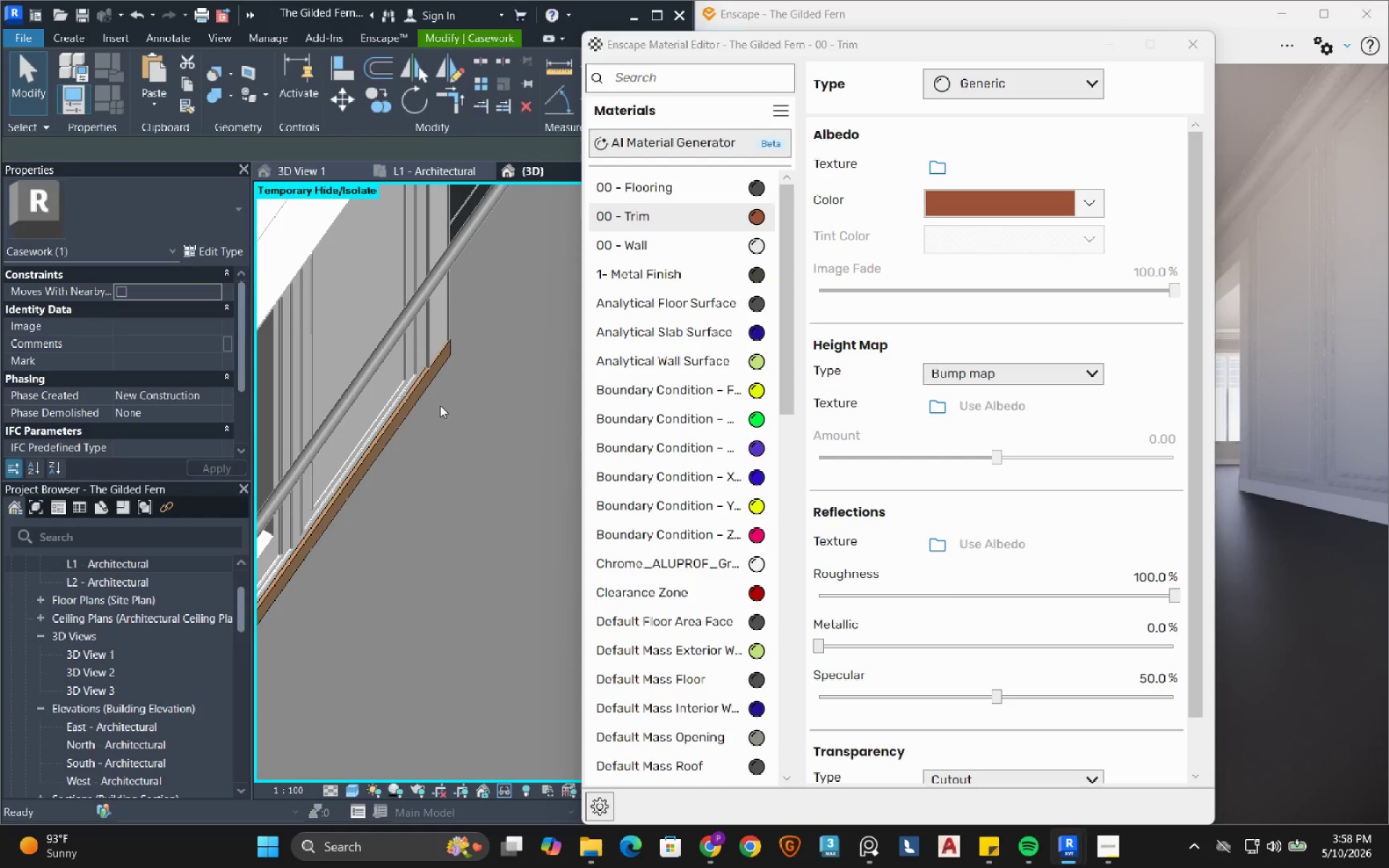 
left_click([409, 395])
 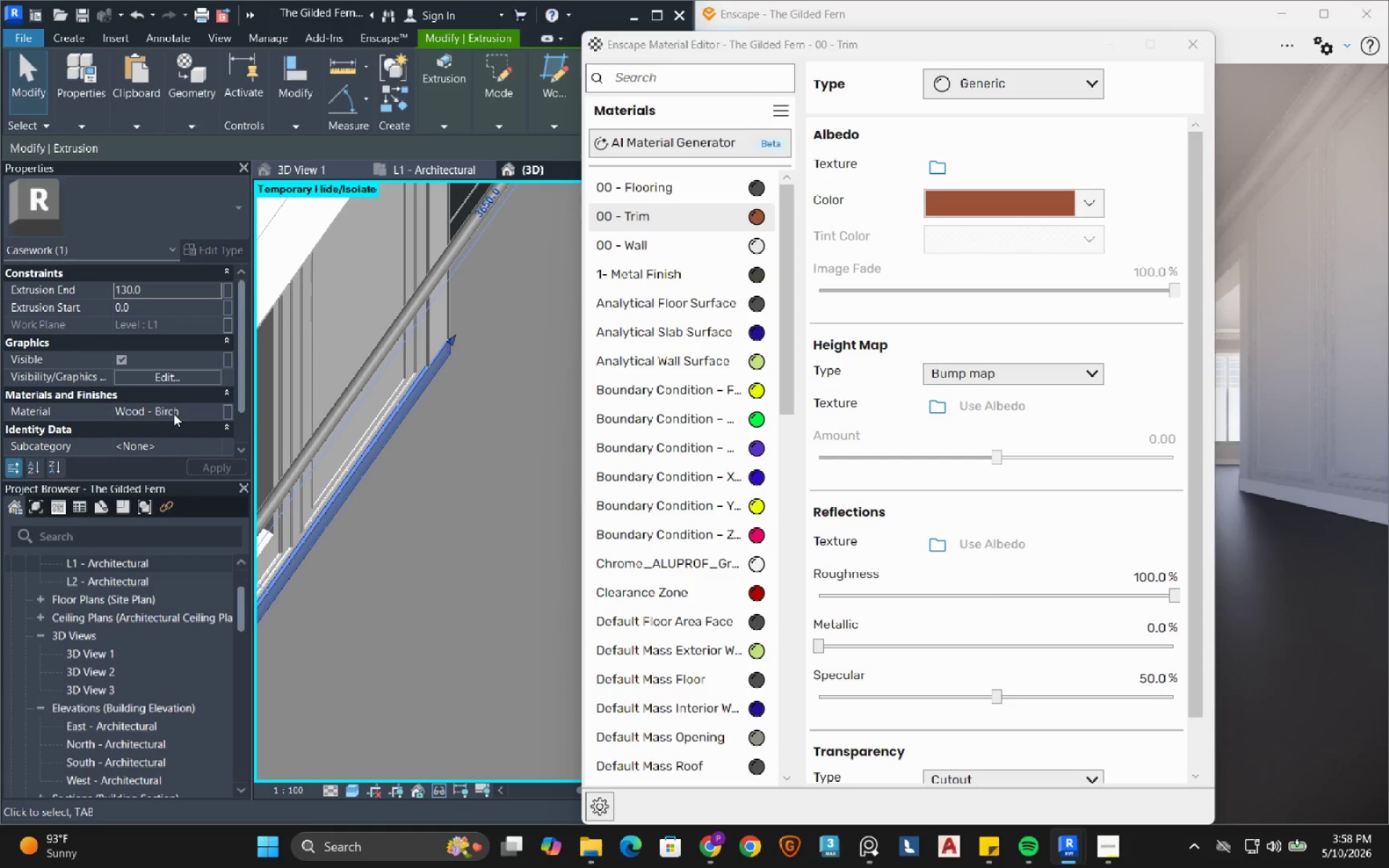 
left_click([218, 411])
 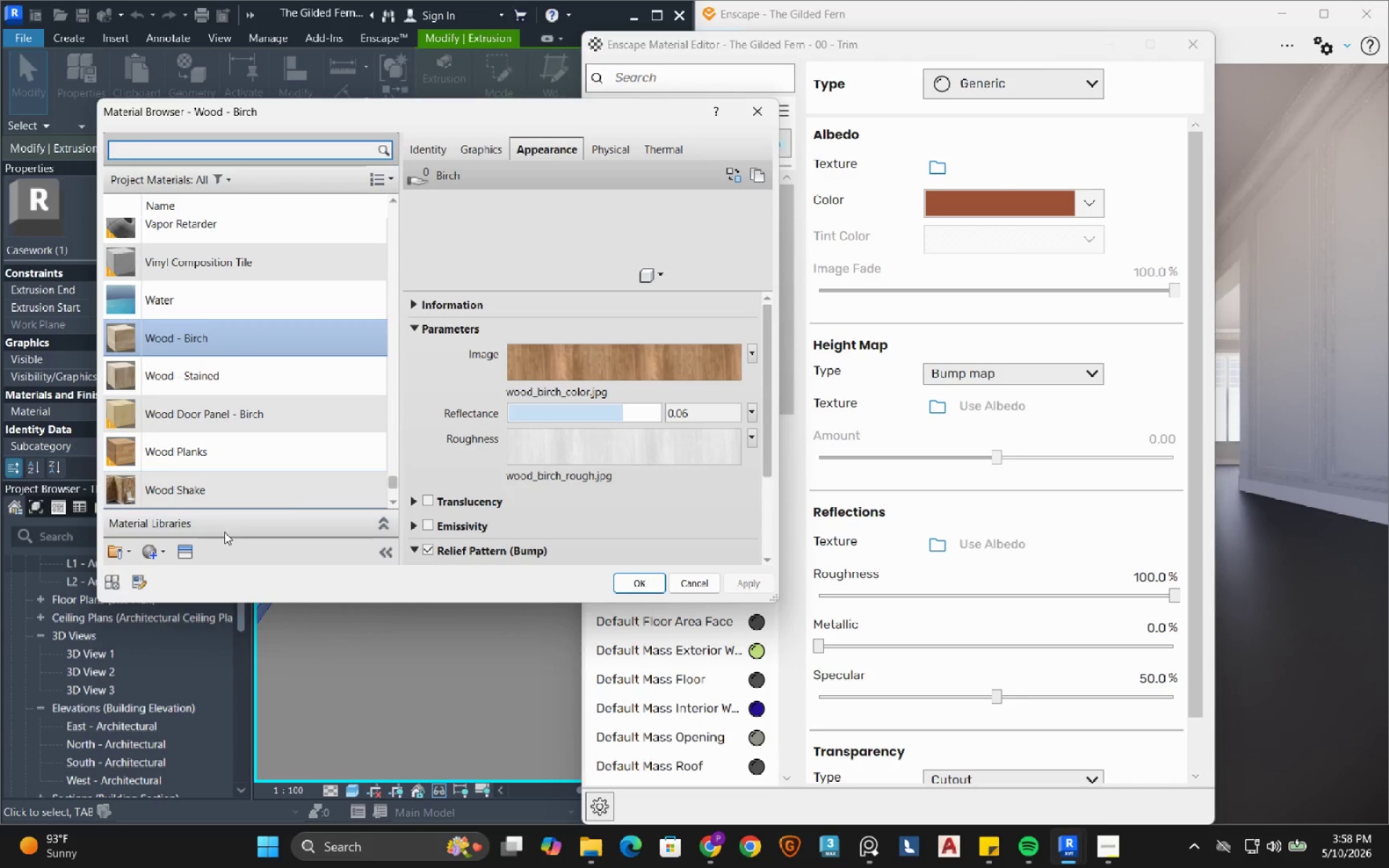 
left_click([154, 553])
 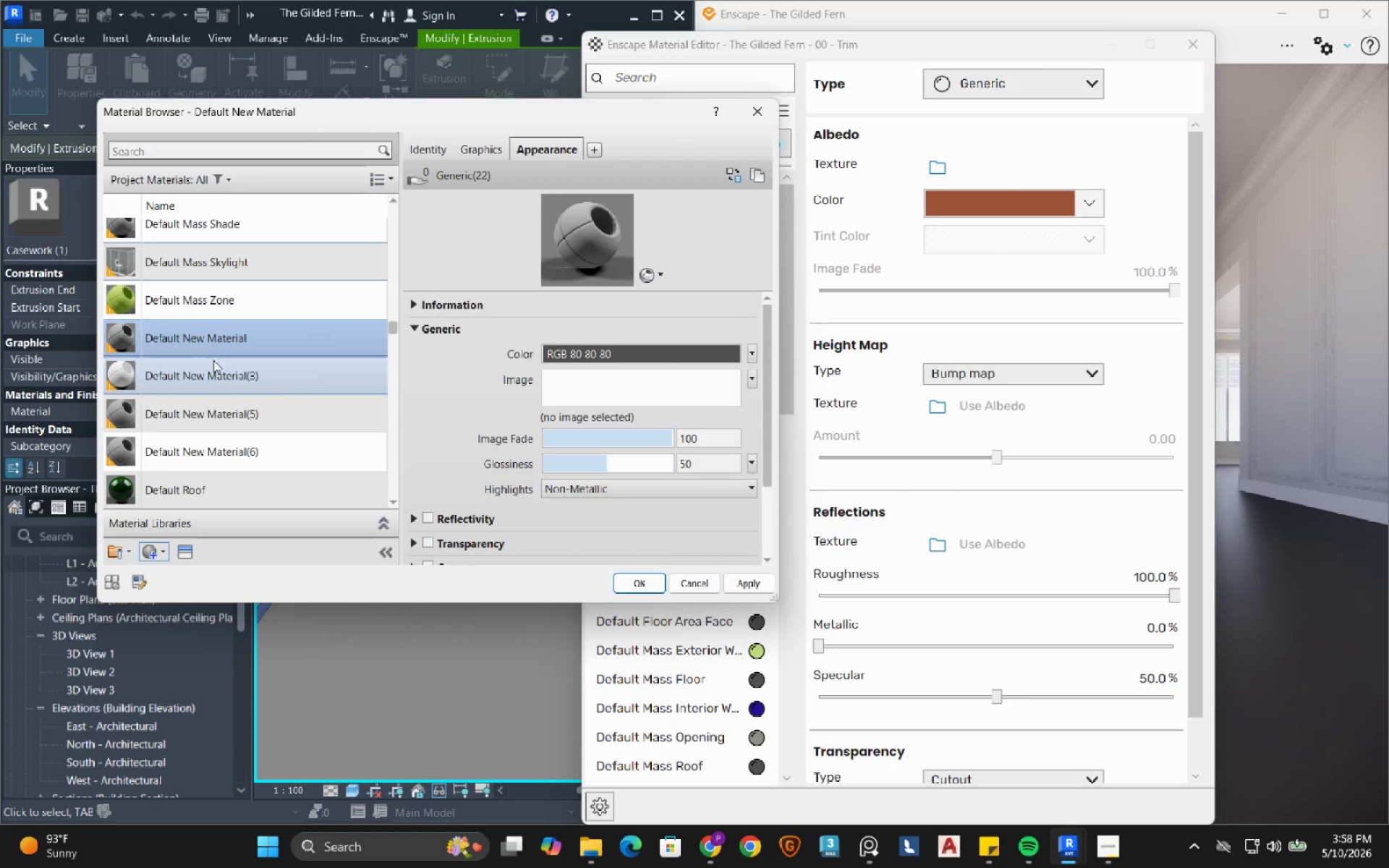 
right_click([226, 335])
 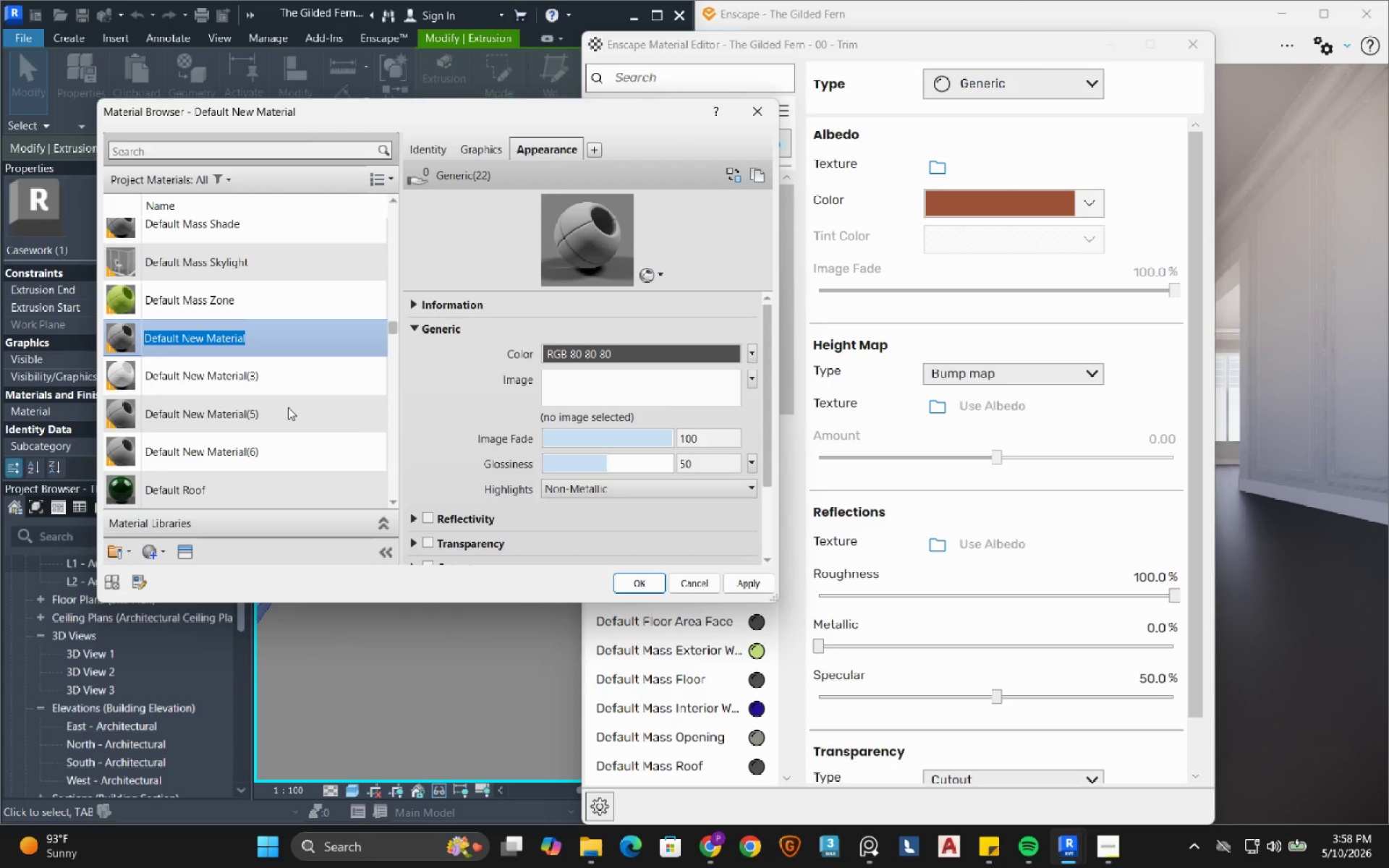 
type(00 - trim floor)
 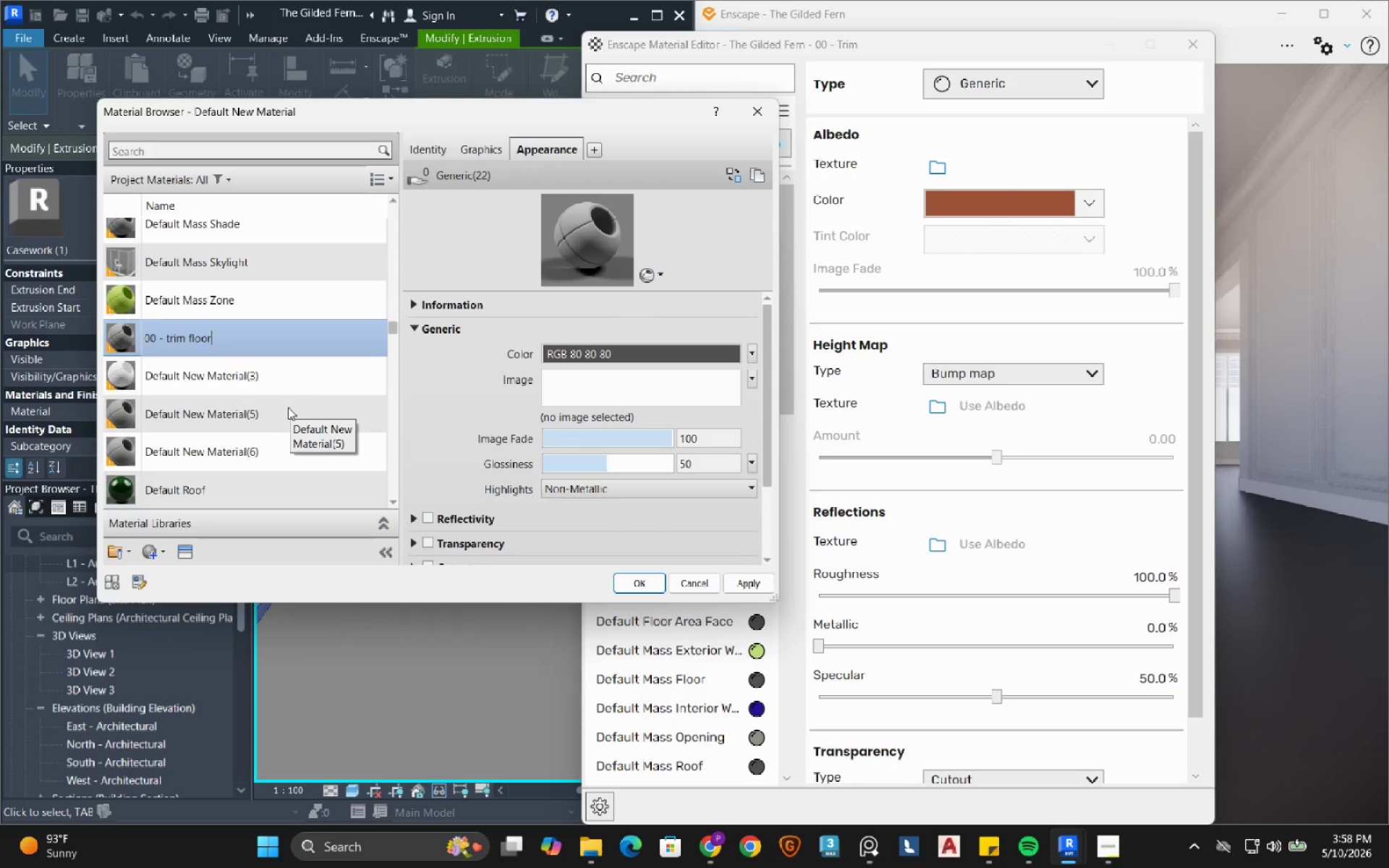 
key(Enter)
 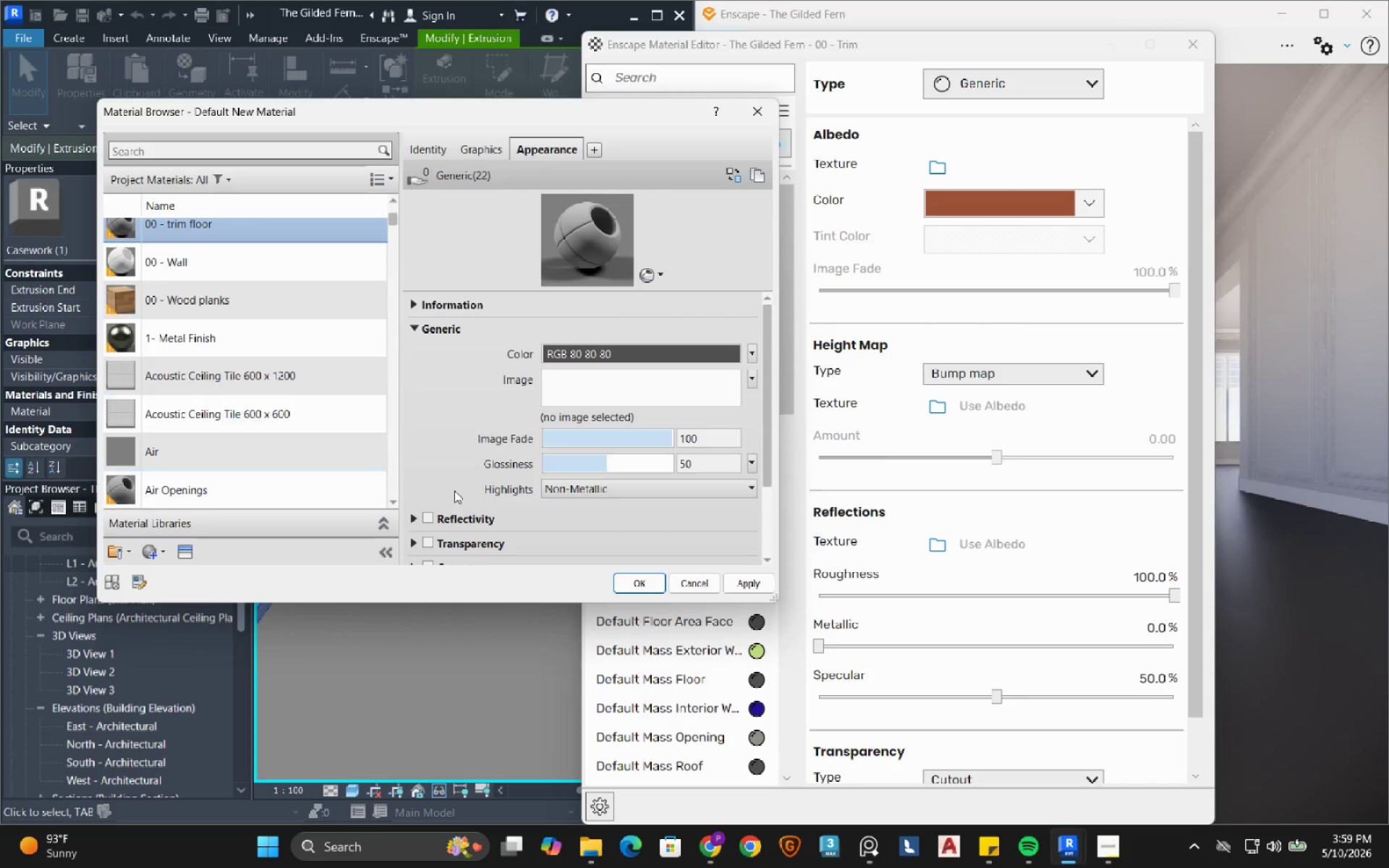 
left_click([617, 354])
 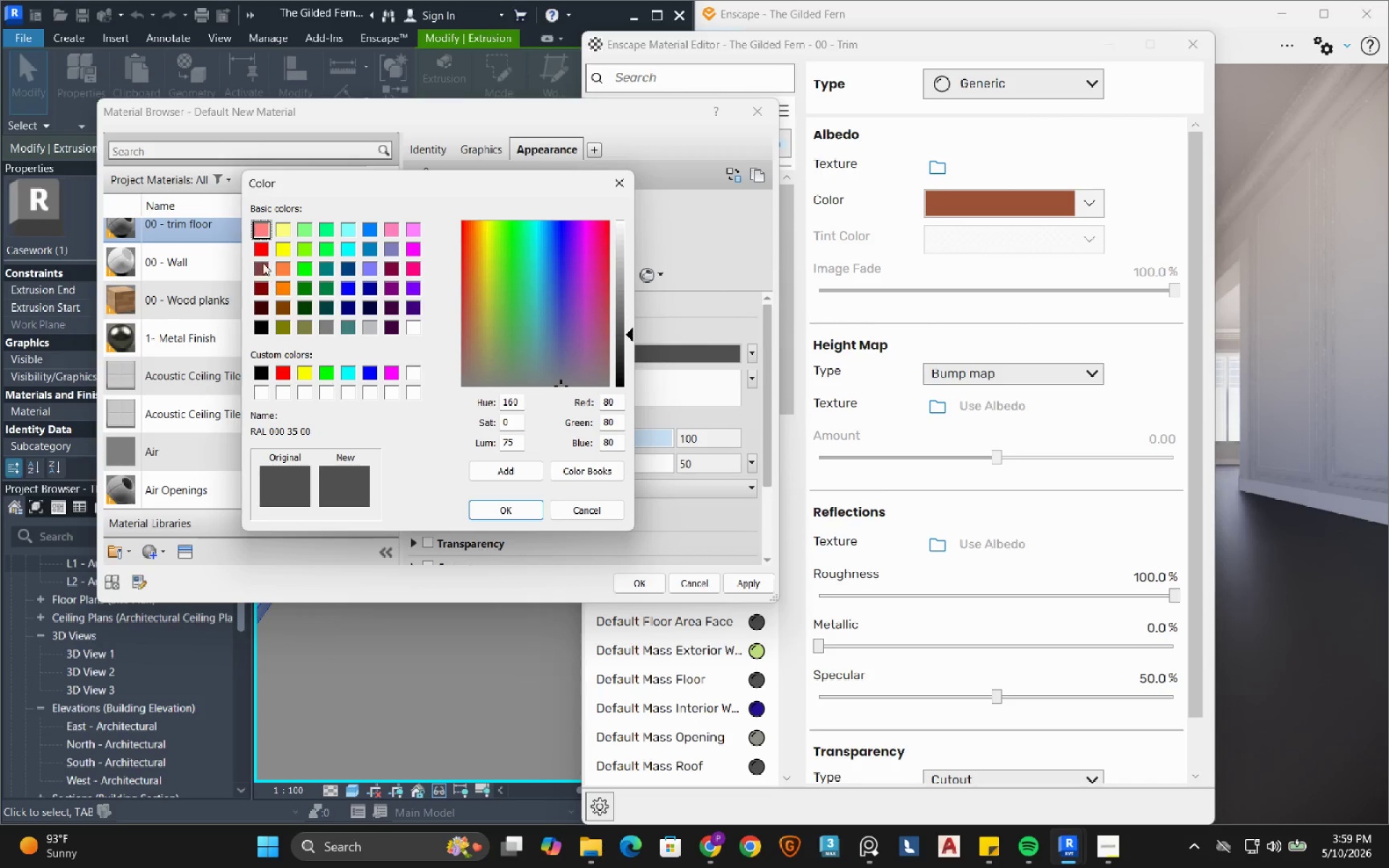 
left_click([261, 284])
 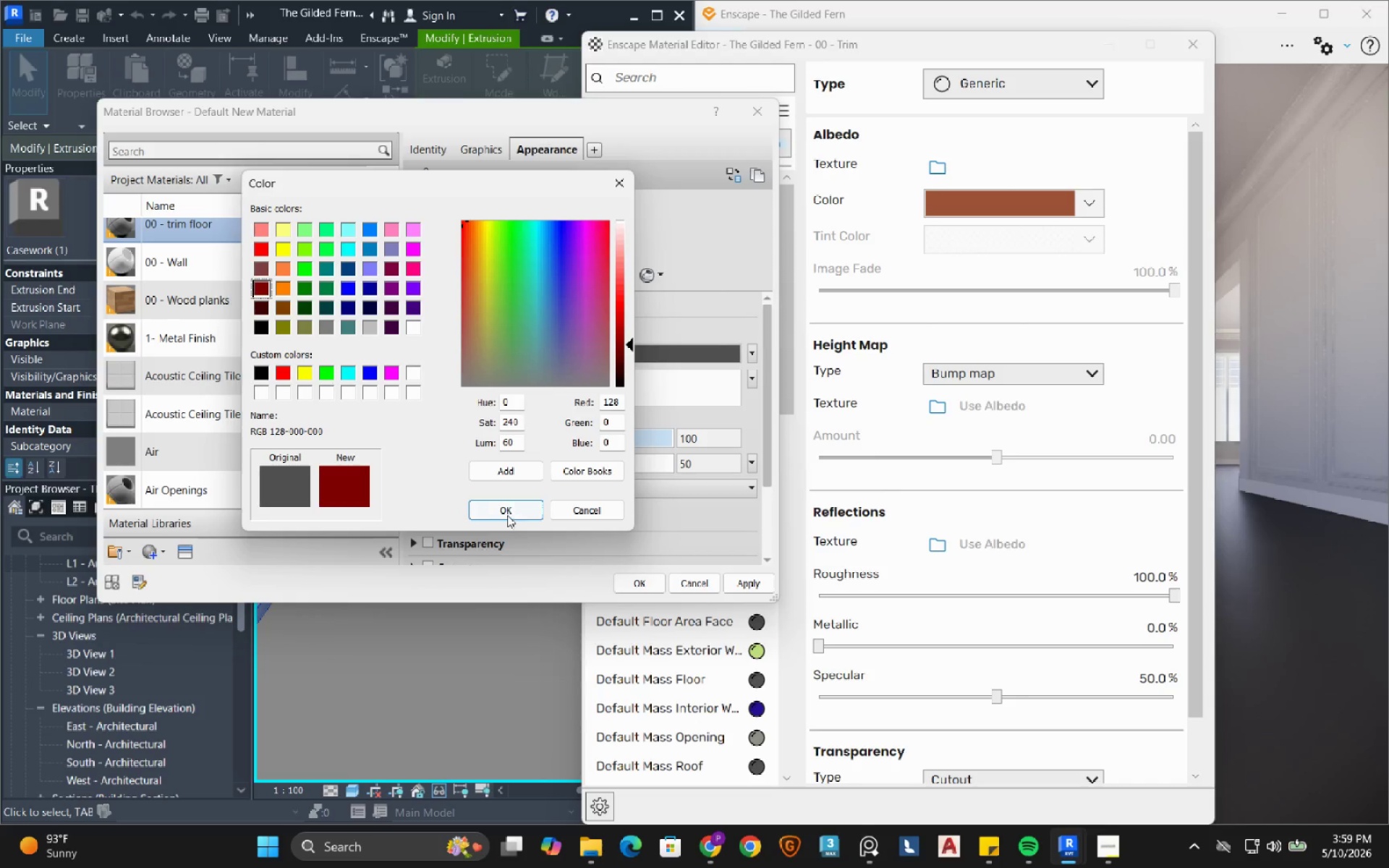 
left_click([516, 509])
 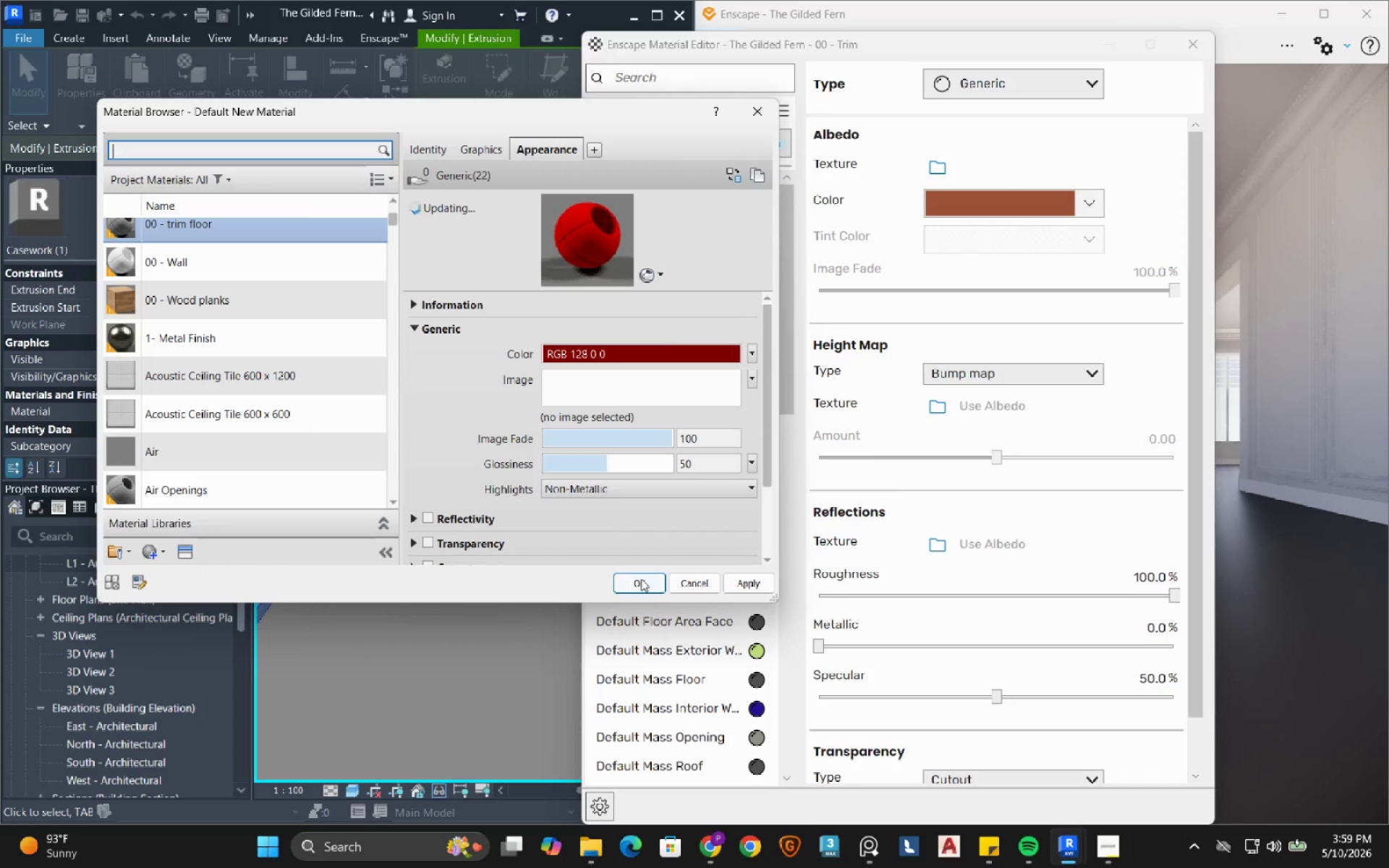 
left_click([647, 583])
 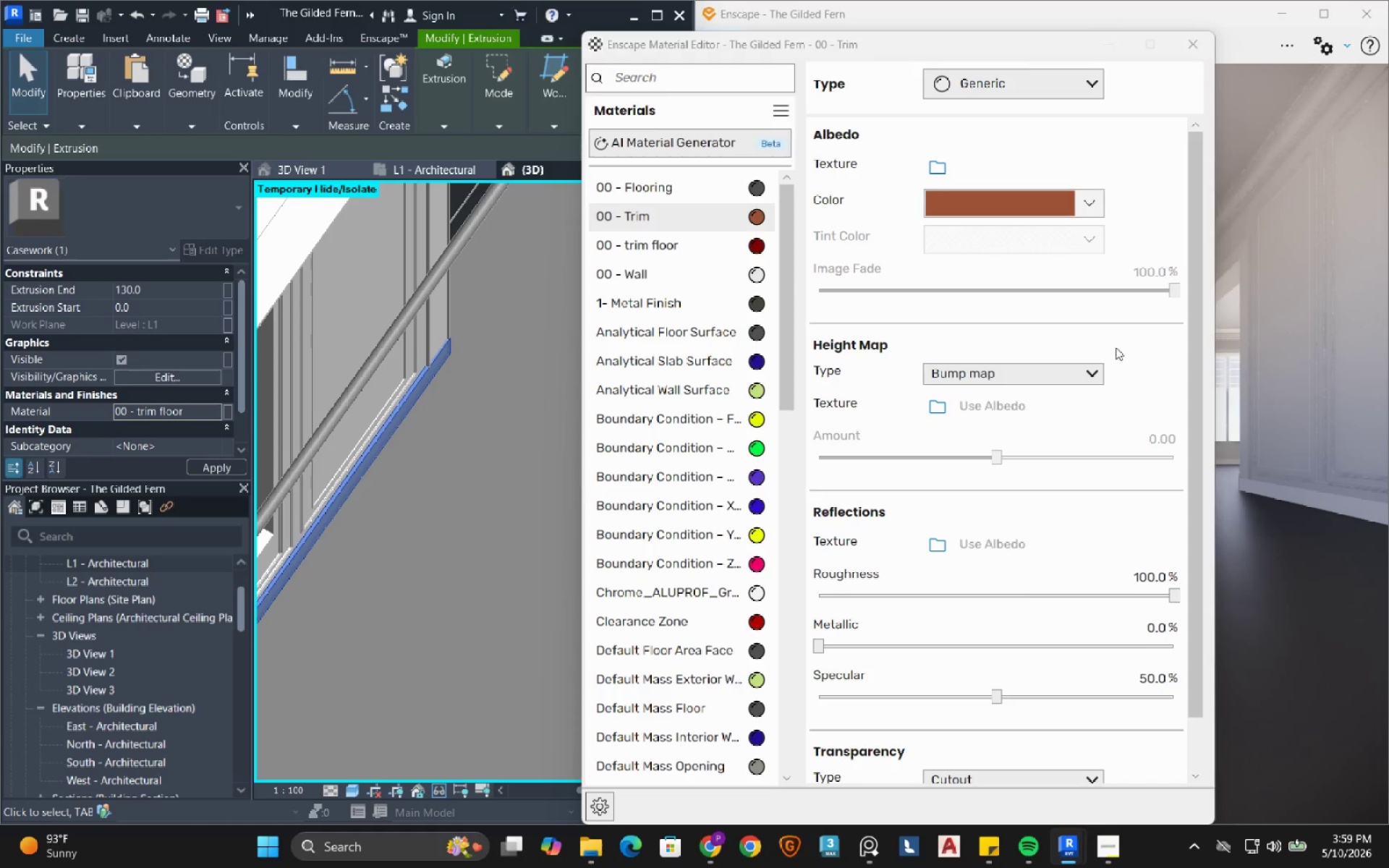 
left_click([446, 582])
 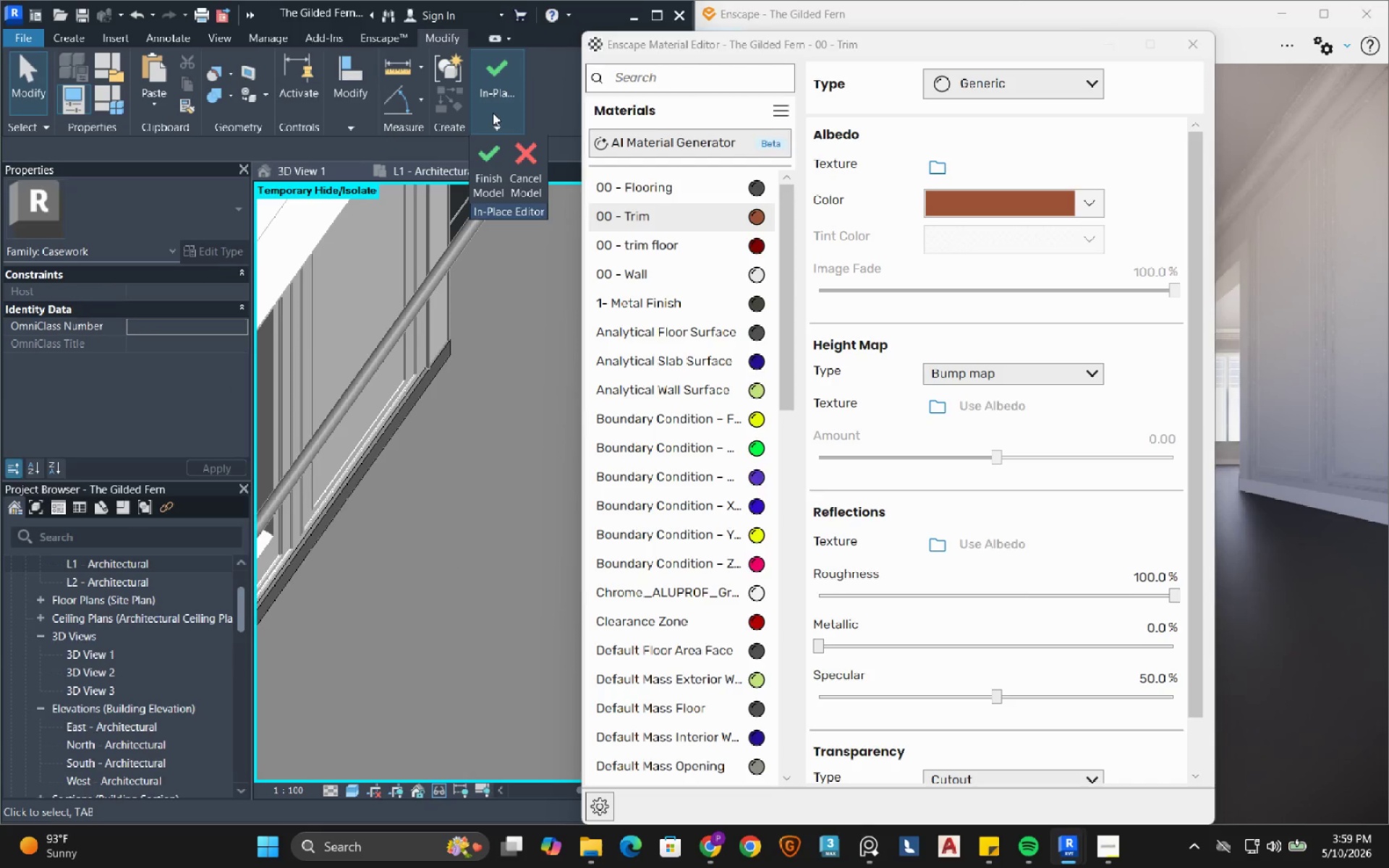 
left_click([493, 153])
 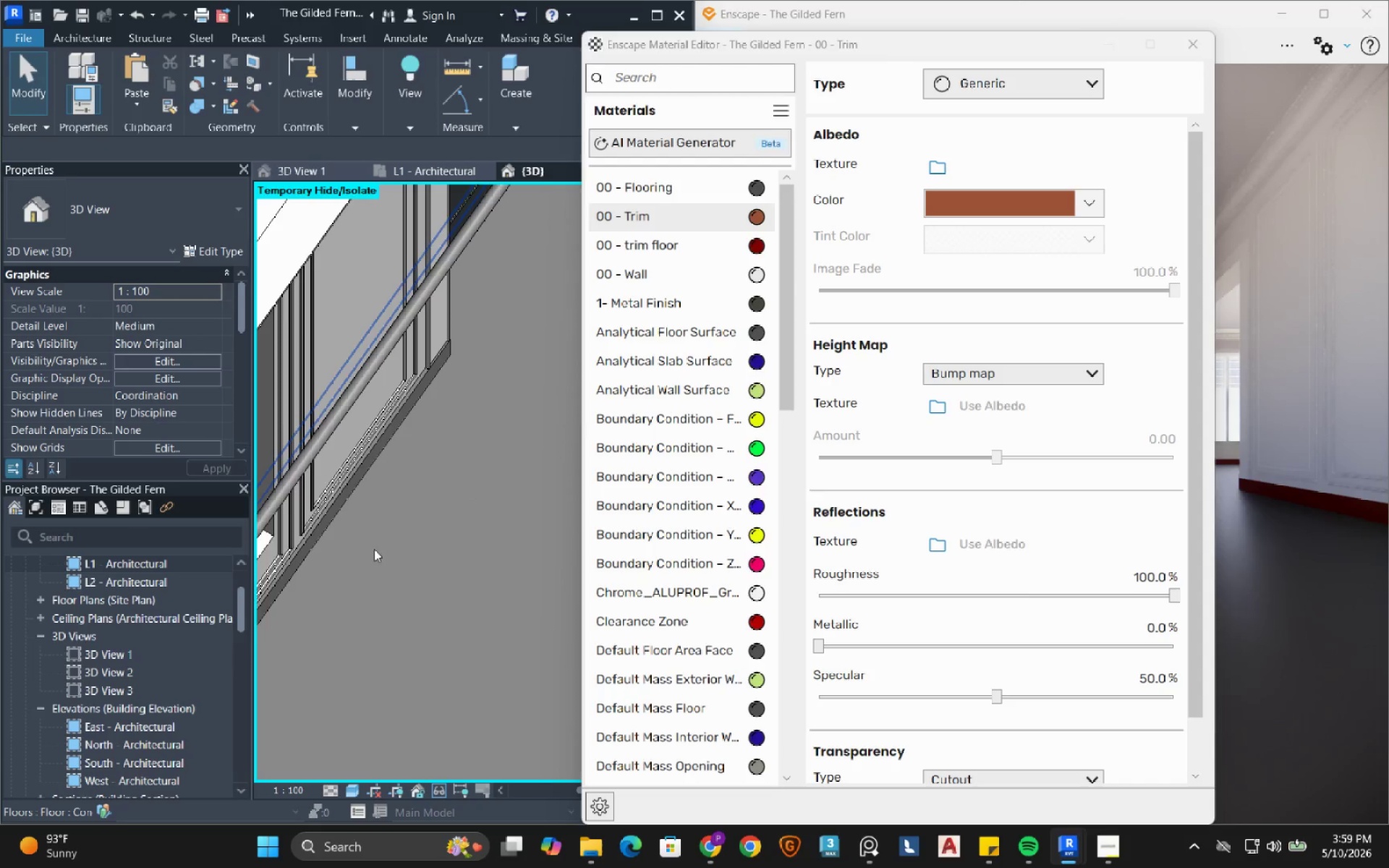 
scroll: coordinate [451, 537], scroll_direction: down, amount: 3.0
 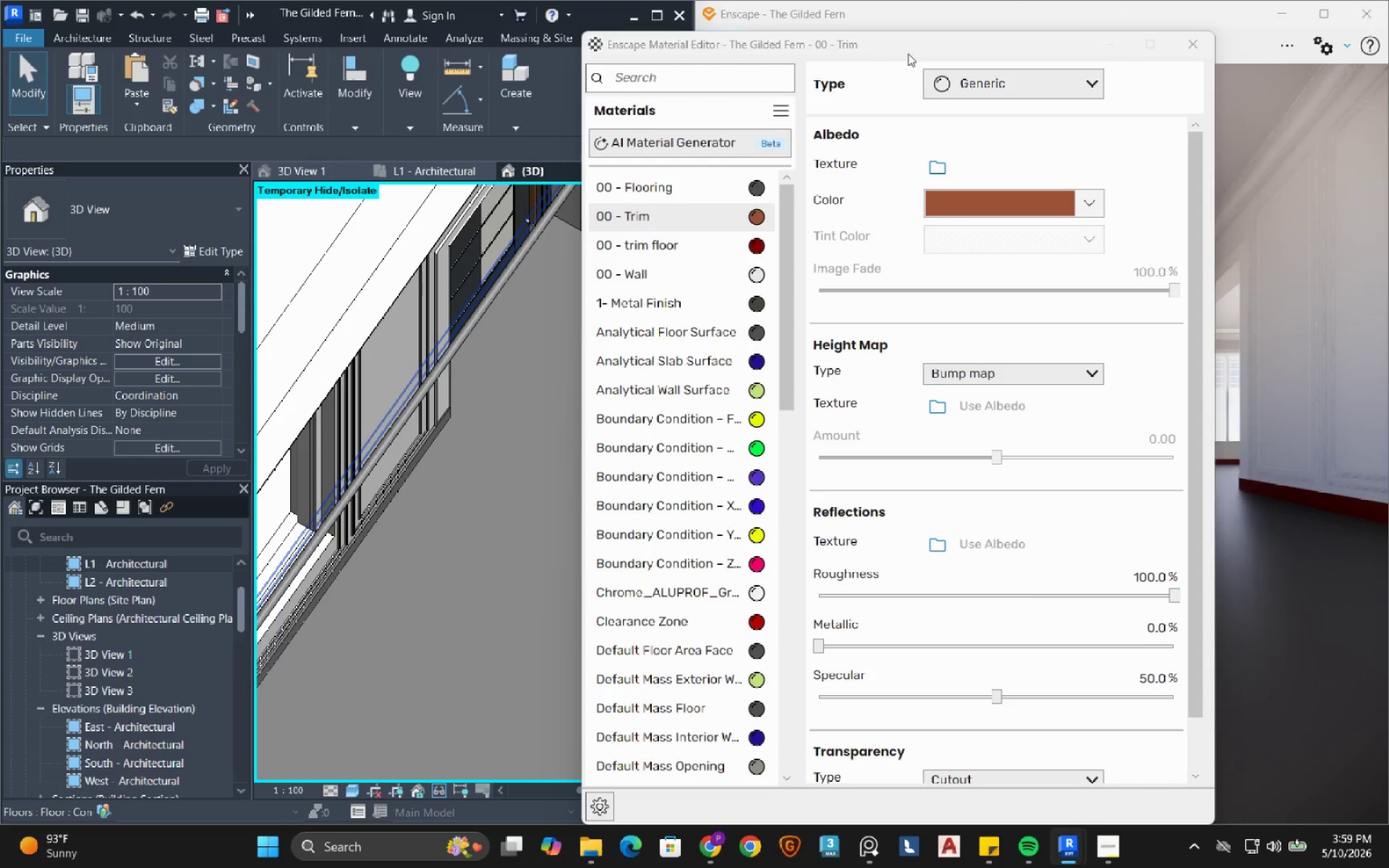 
left_click_drag(start_coordinate=[917, 46], to_coordinate=[436, 26])
 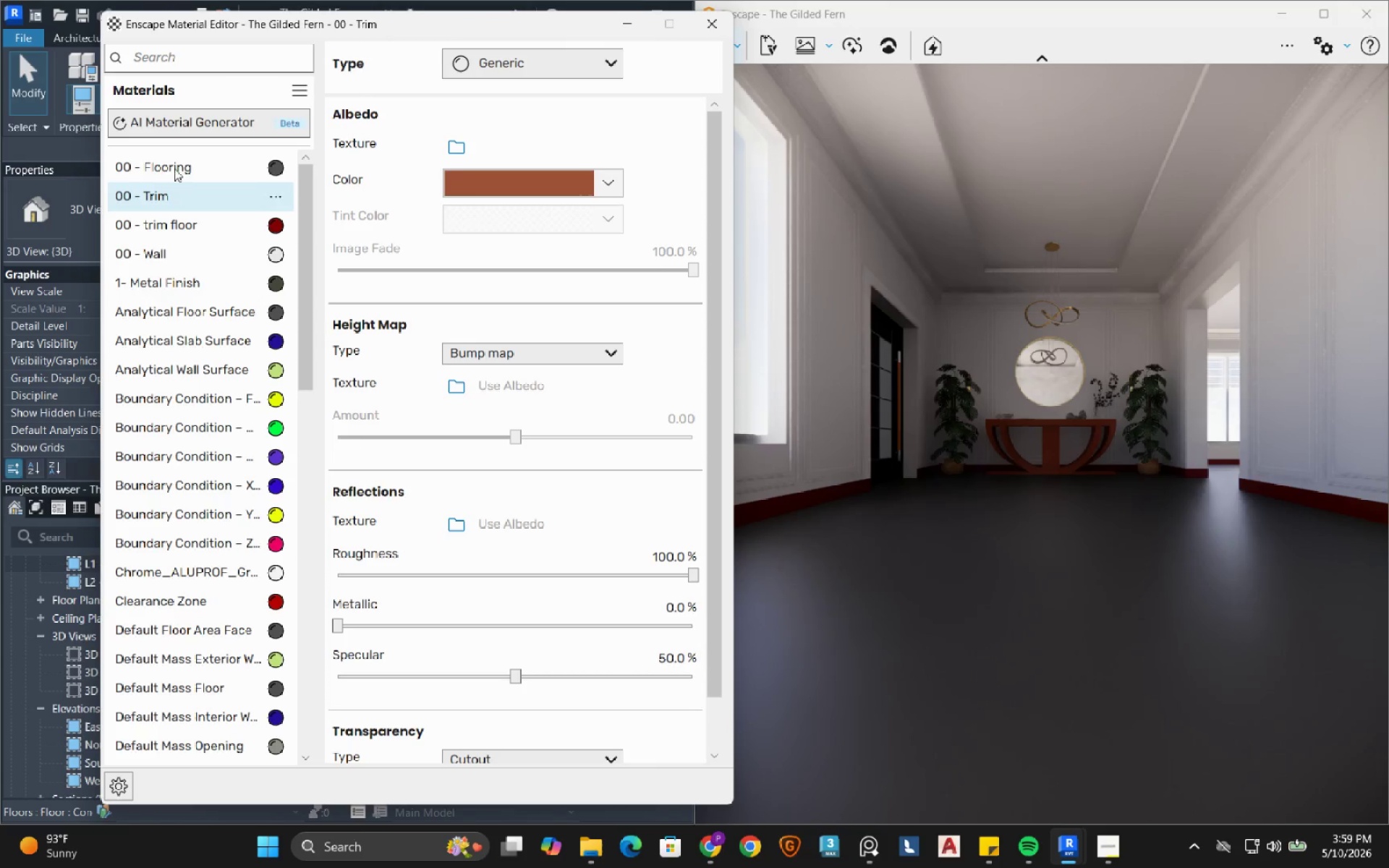 
left_click([276, 169])
 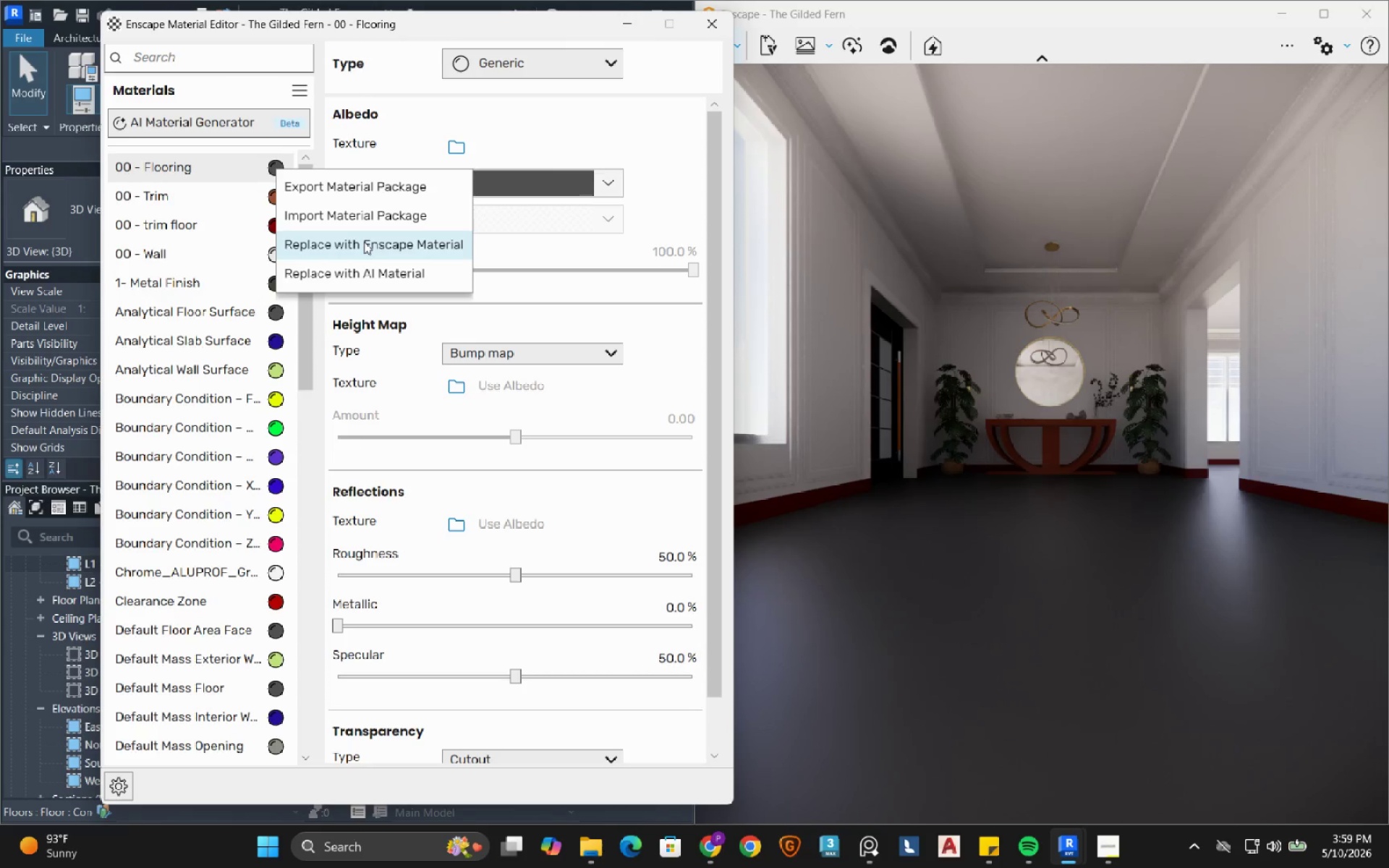 
left_click([364, 242])
 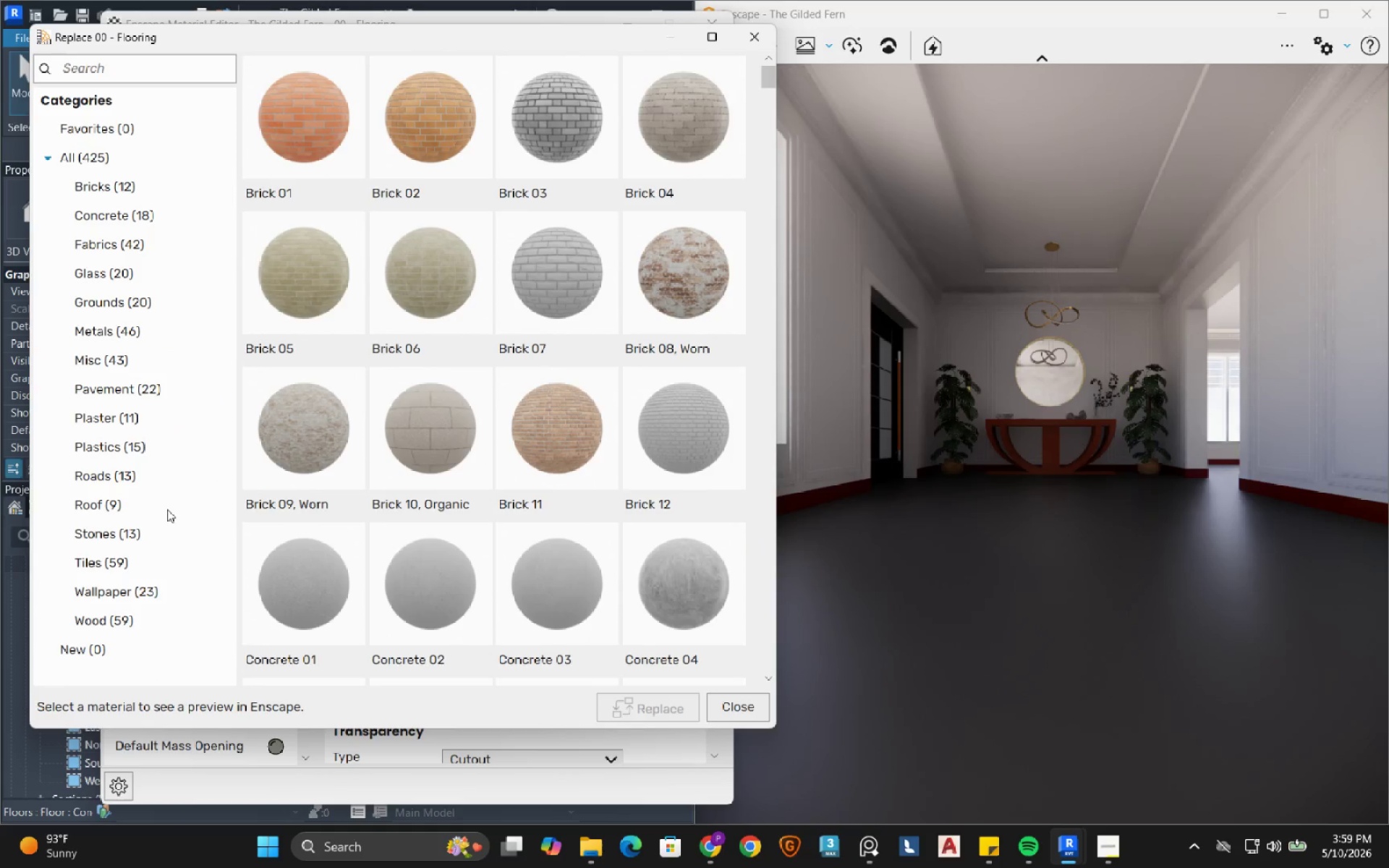 
left_click([127, 616])
 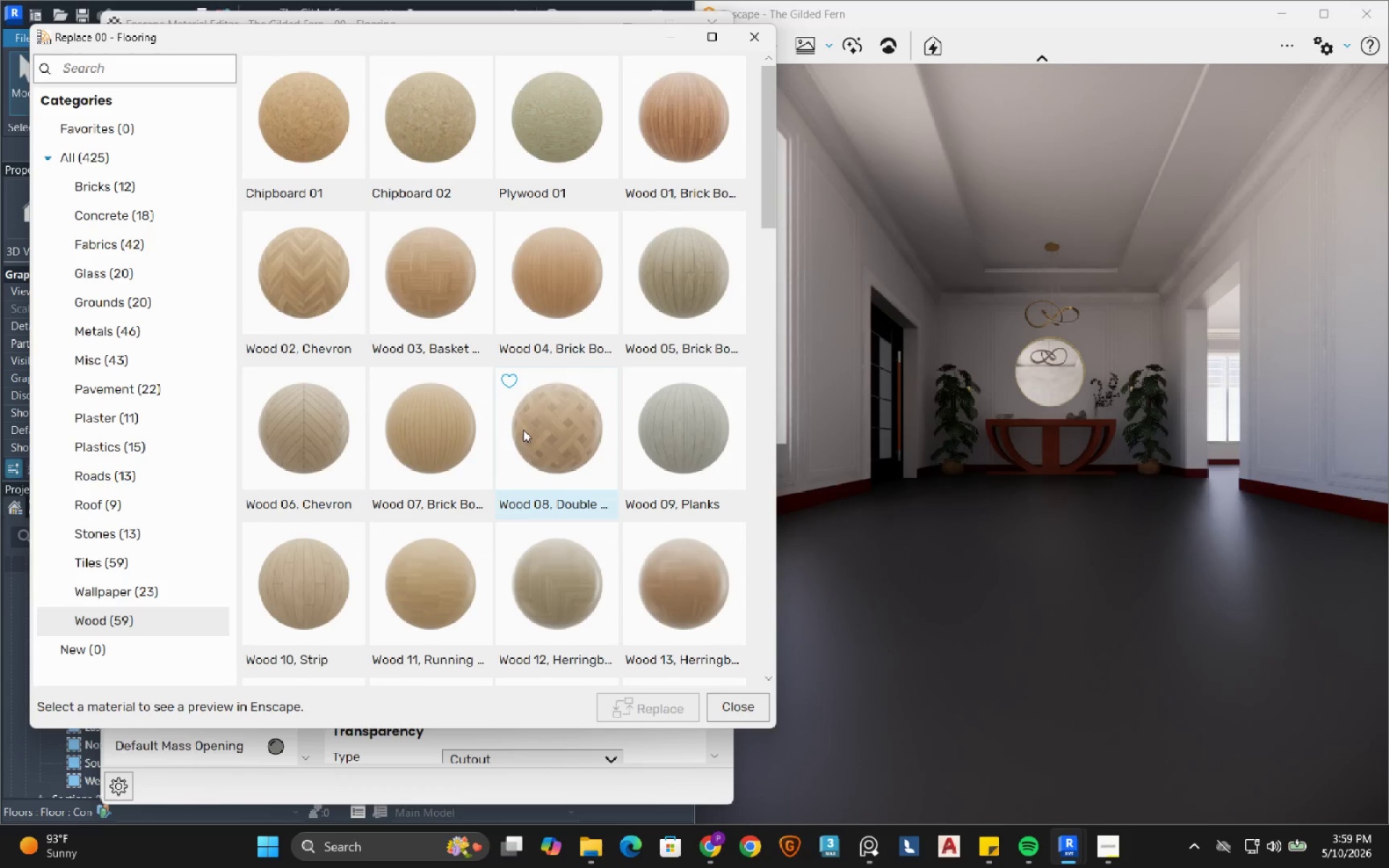 
left_click([552, 431])
 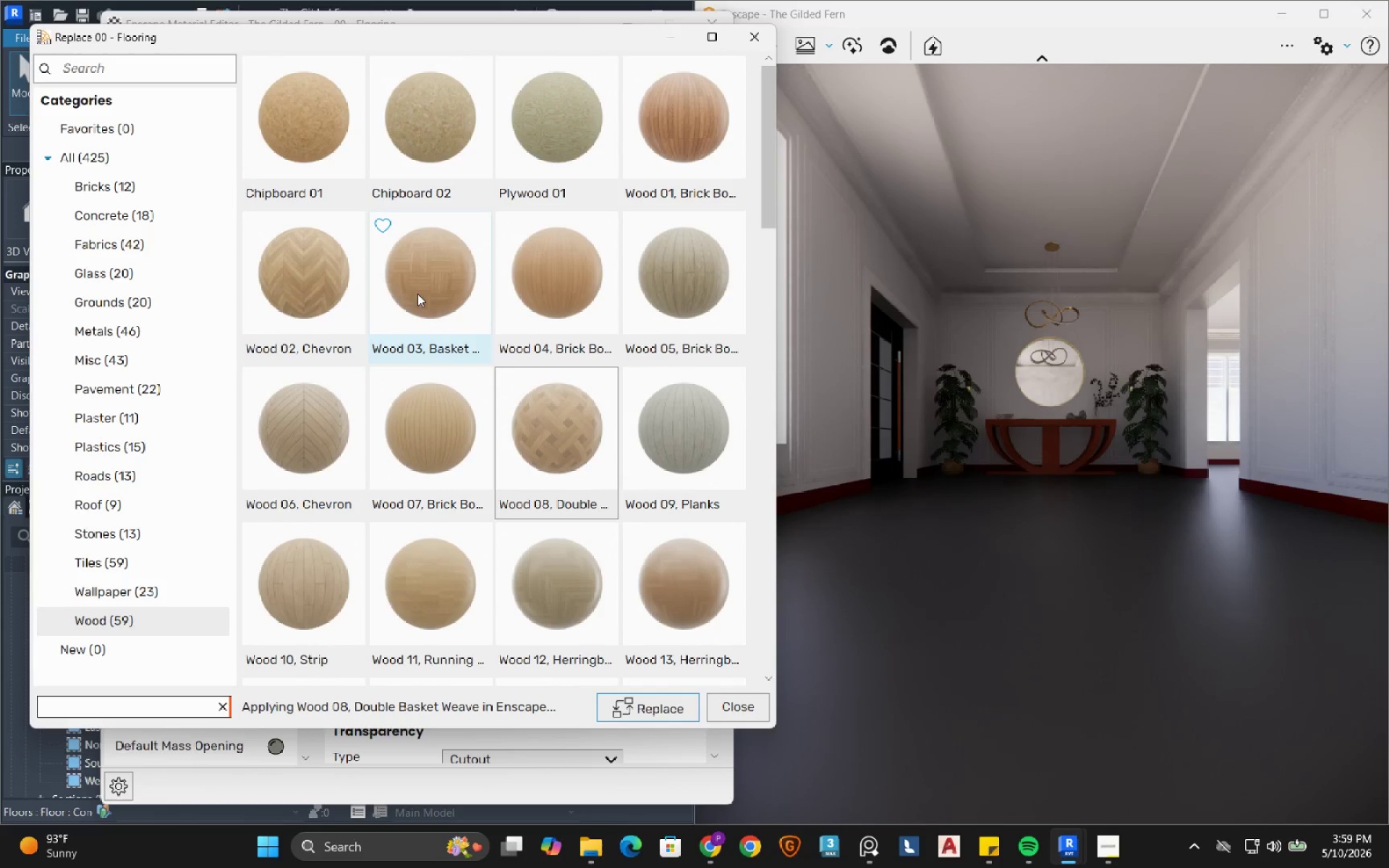 
wait(13.04)
 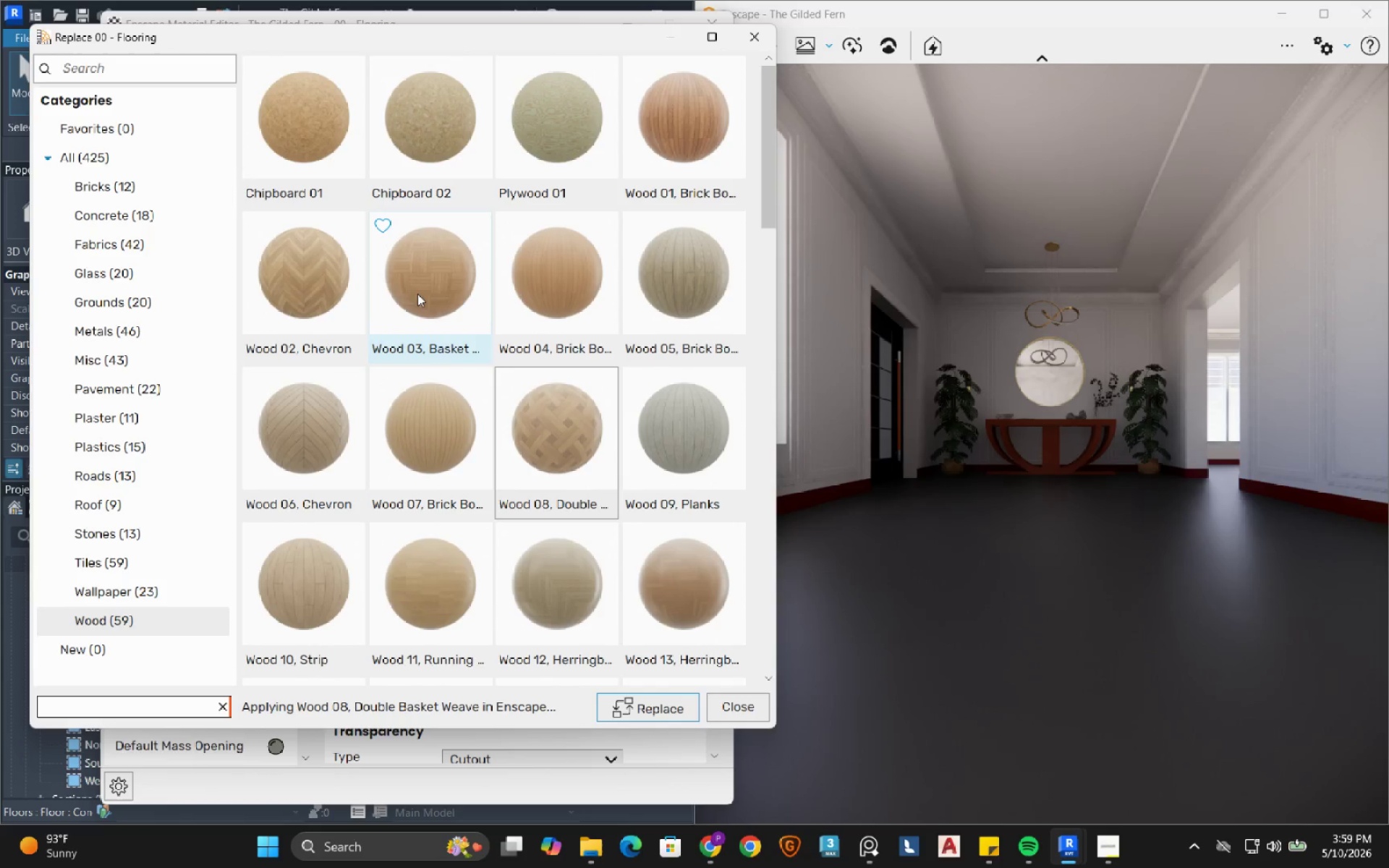 
mouse_move([713, 318])
 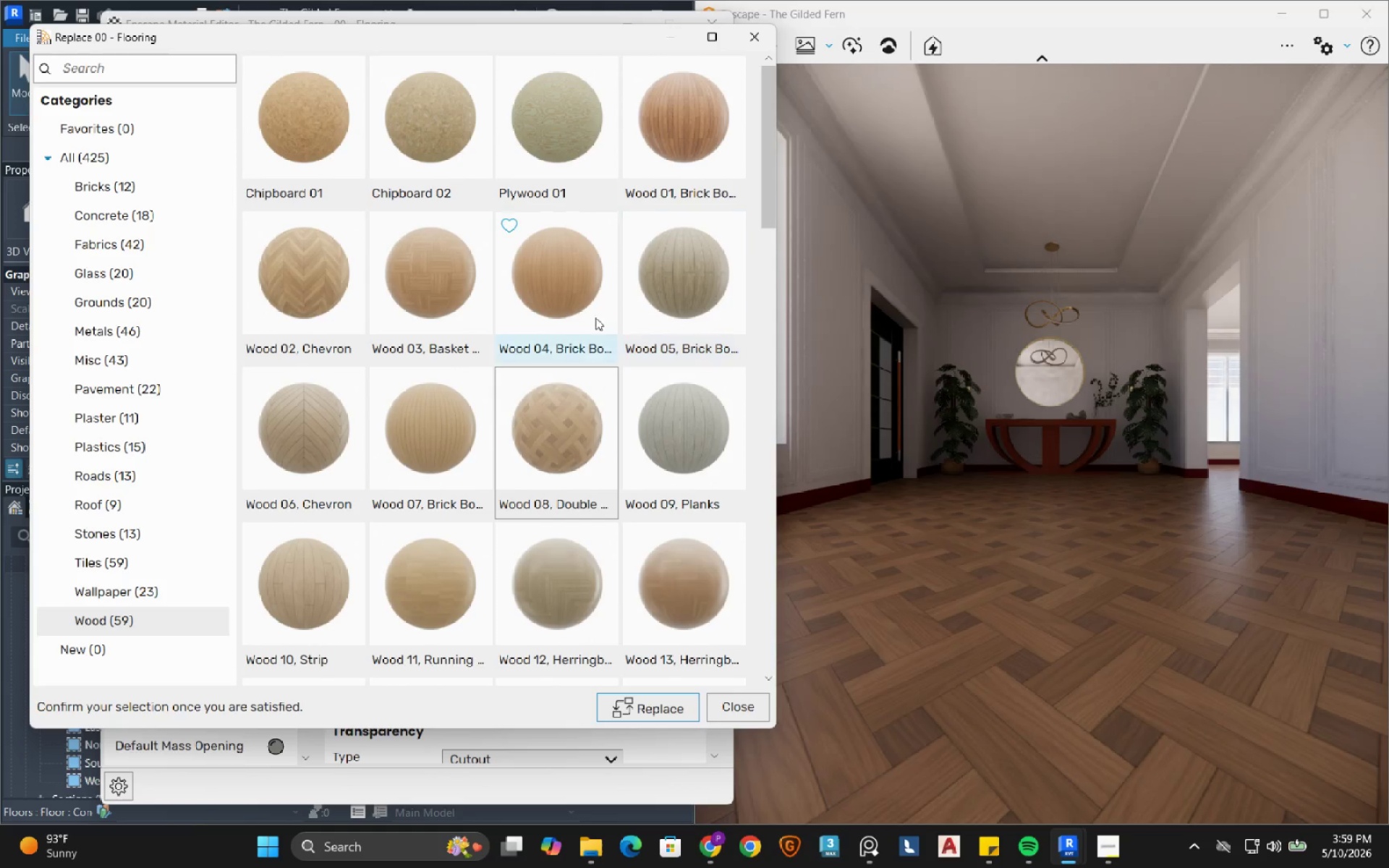 
left_click([403, 284])
 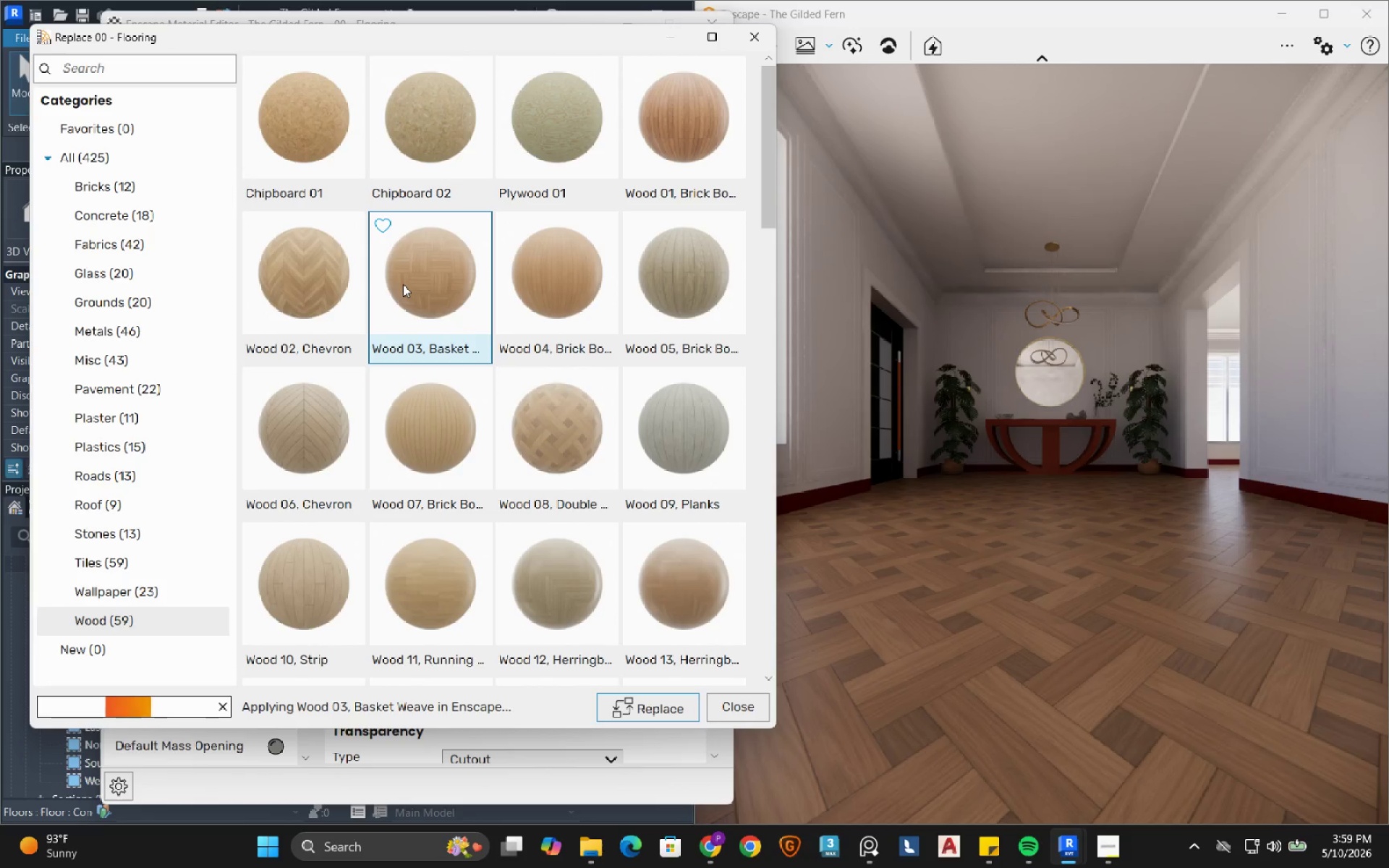 
wait(10.98)
 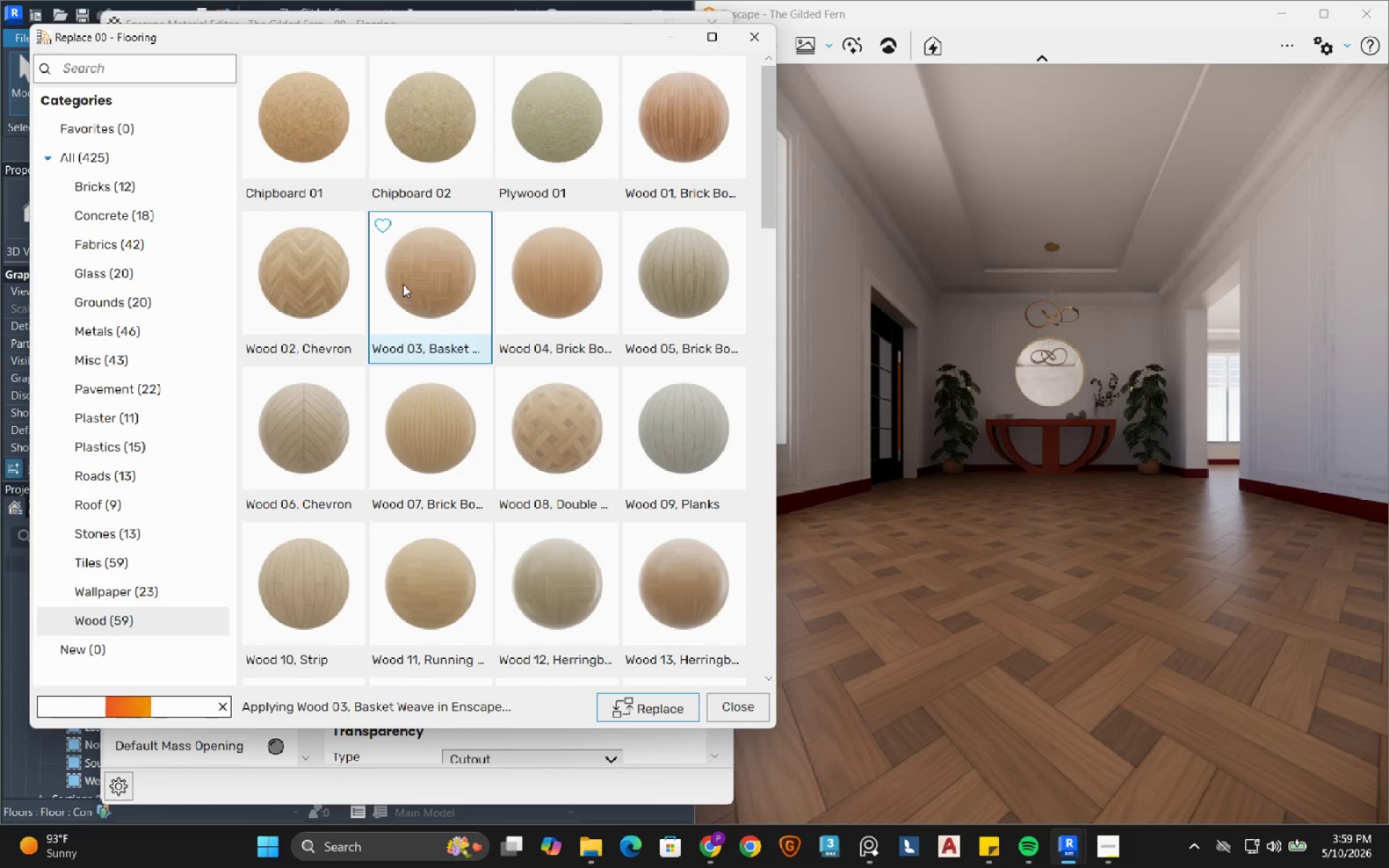 
left_click([303, 265])
 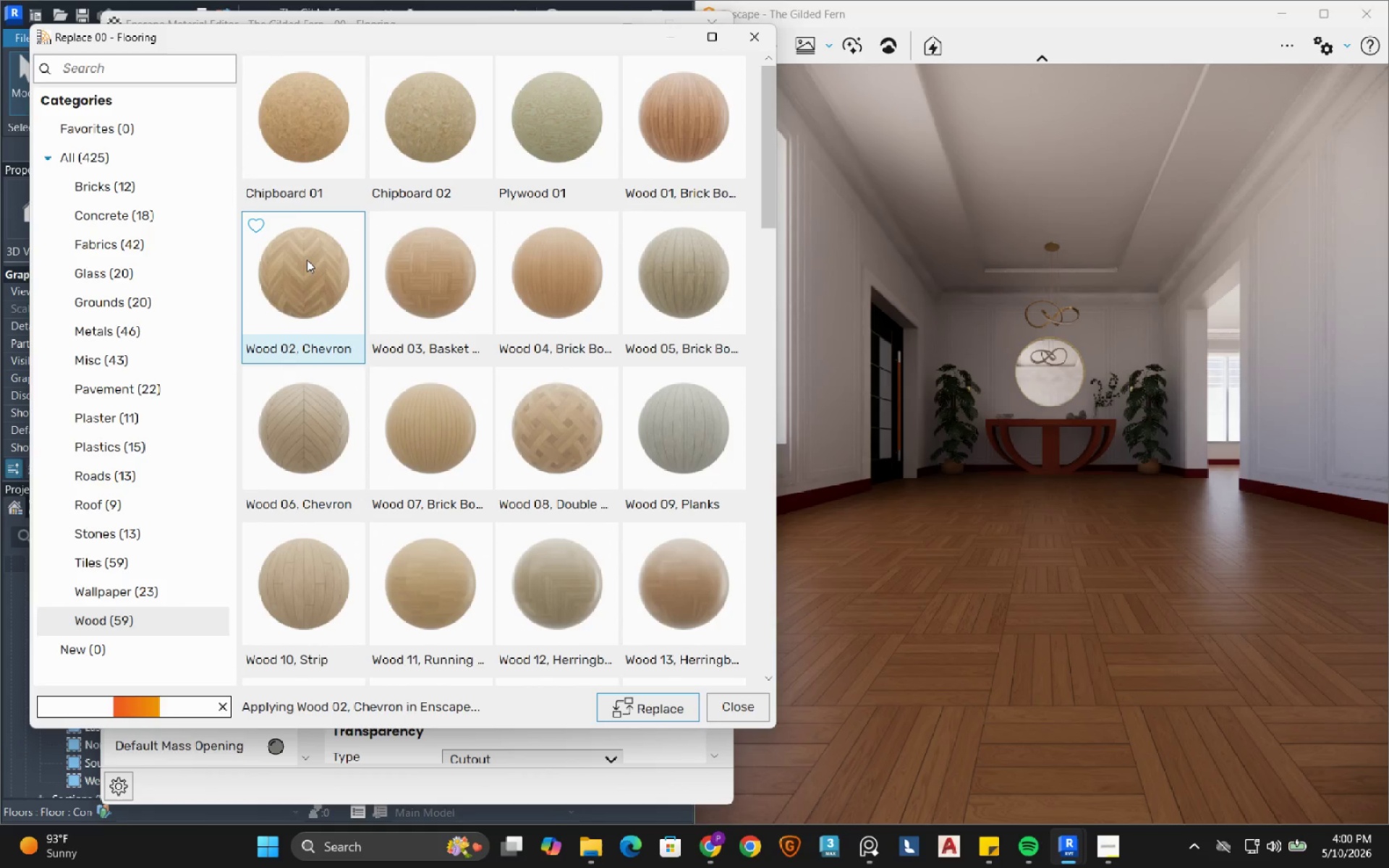 
wait(6.77)
 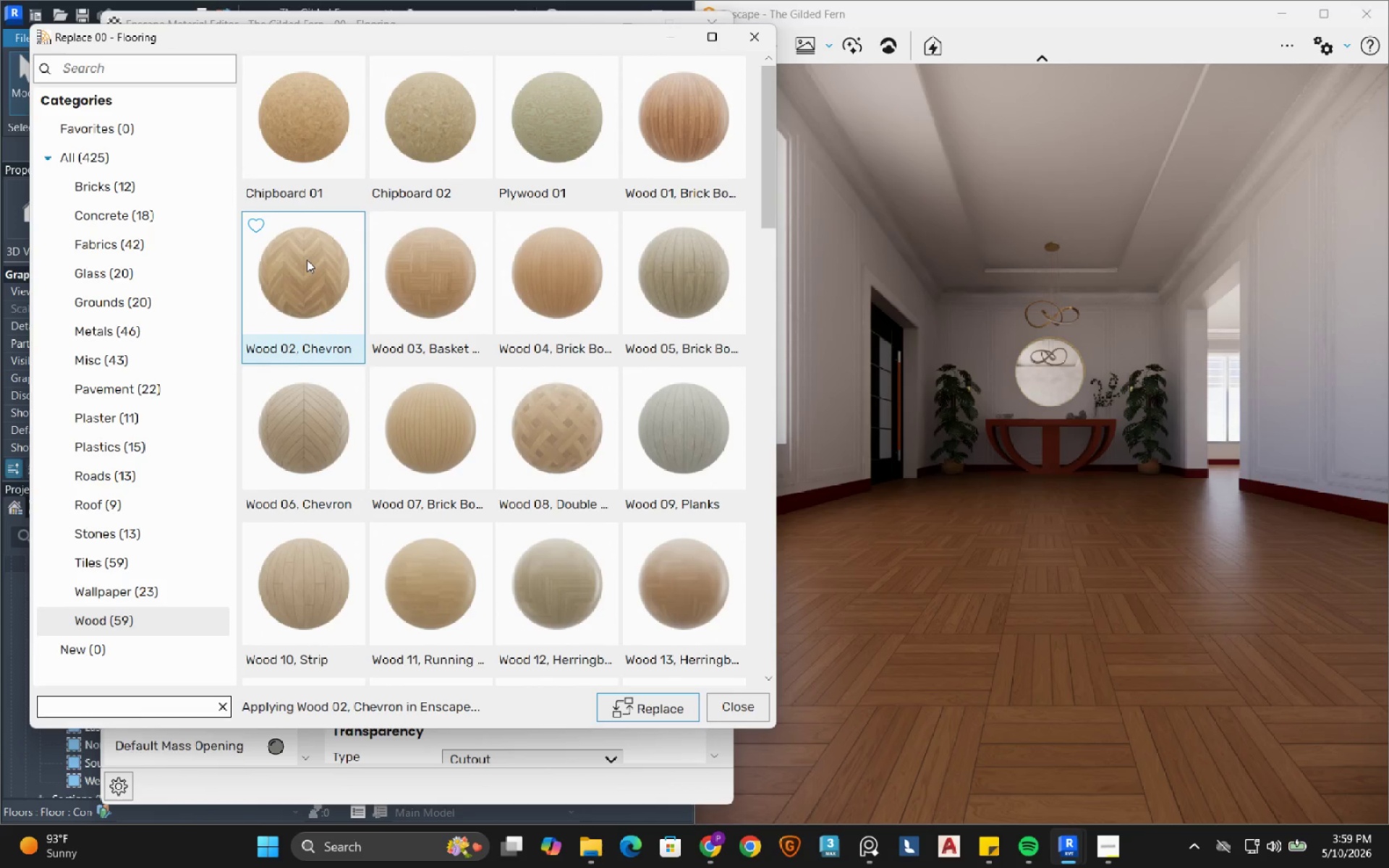 
mouse_move([435, 464])
 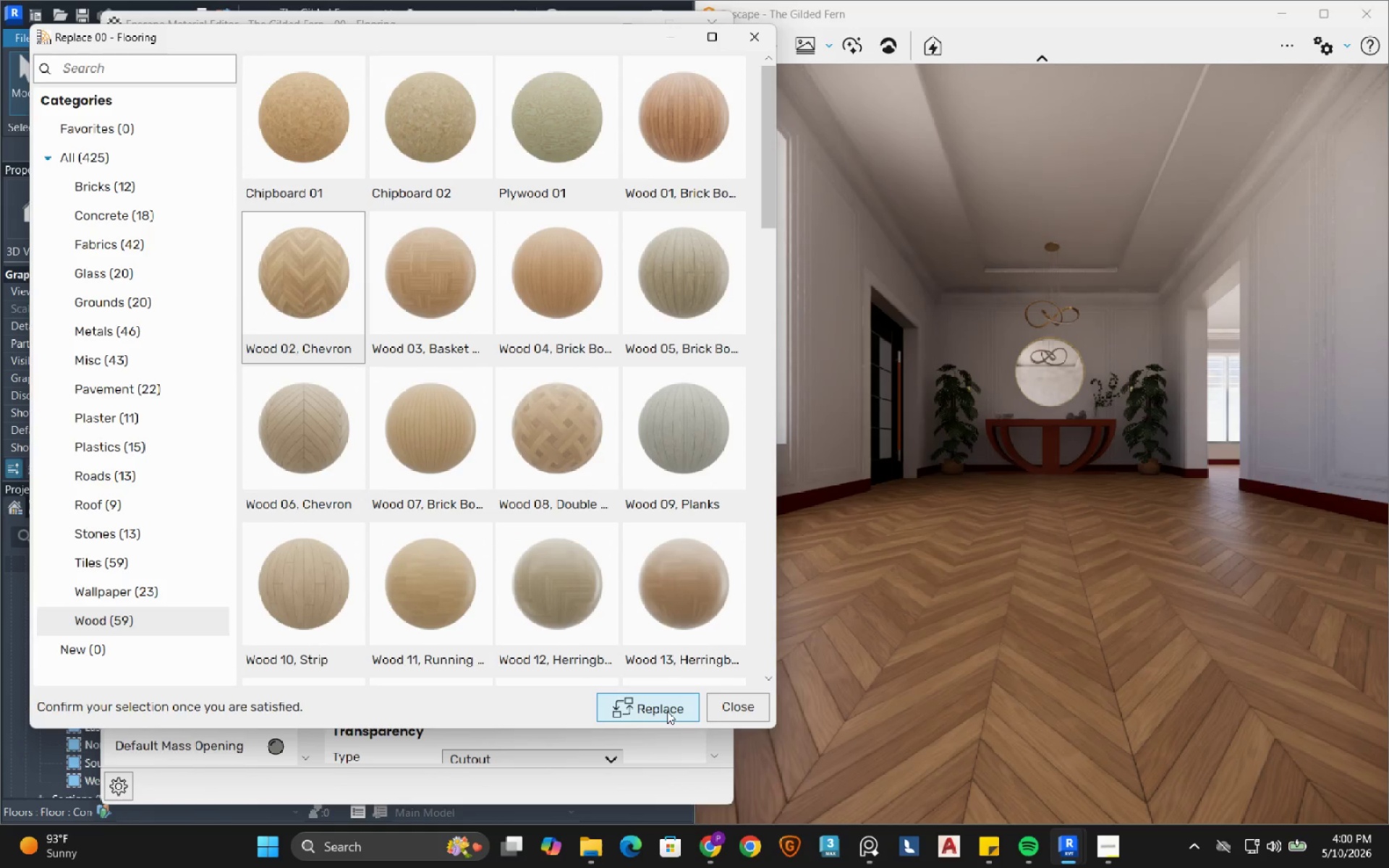 
left_click([666, 709])
 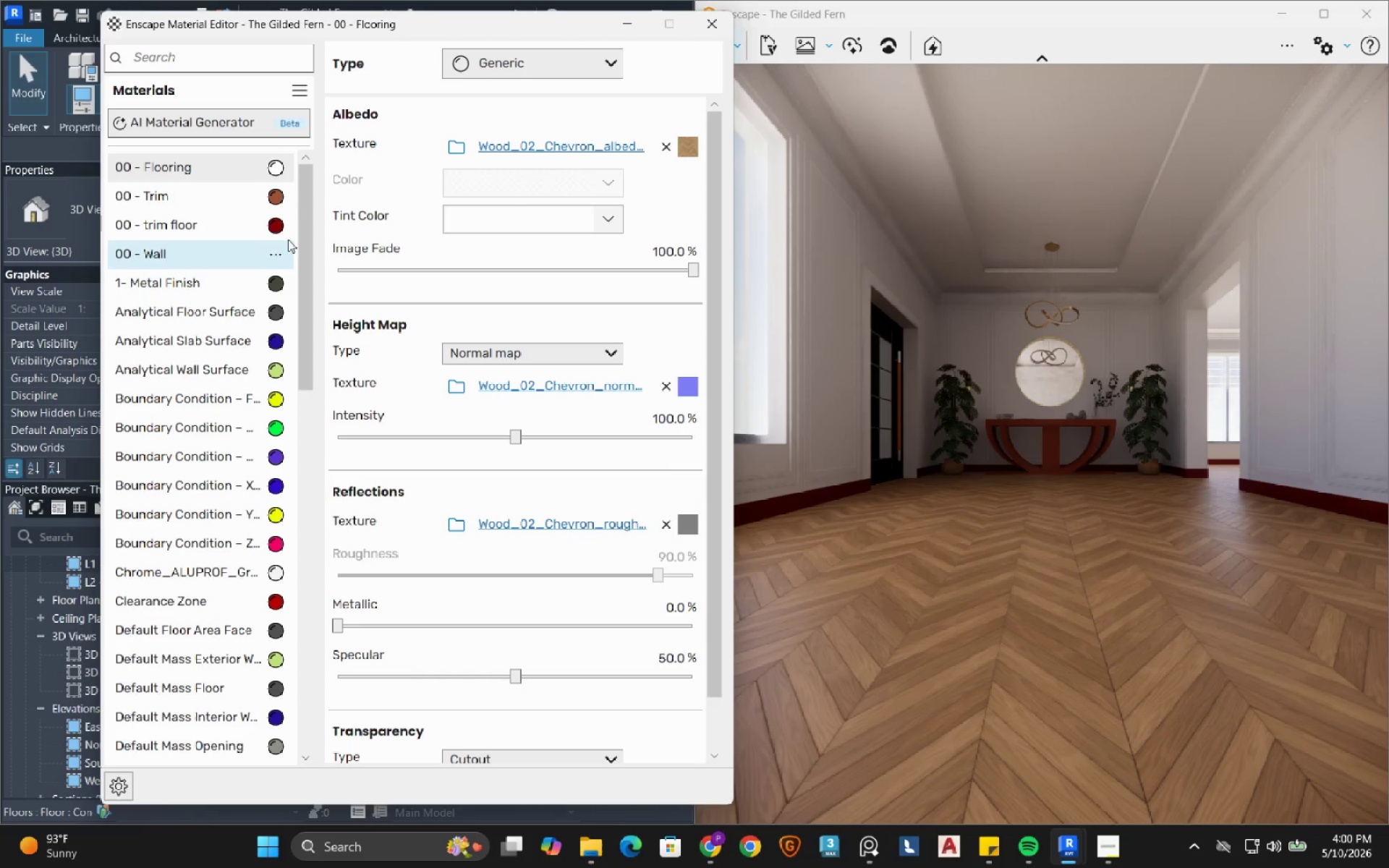 
wait(7.66)
 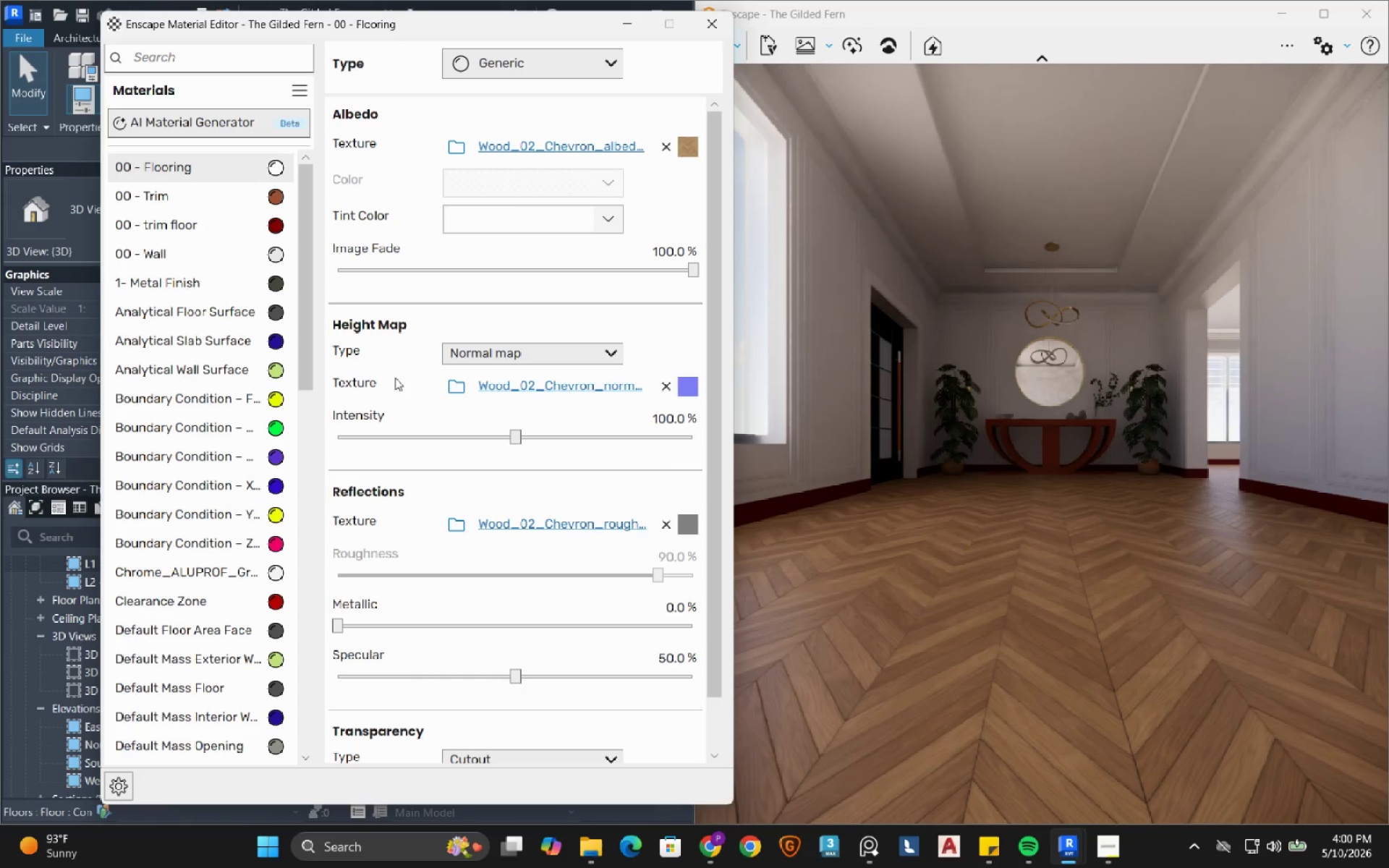 
left_click([275, 227])
 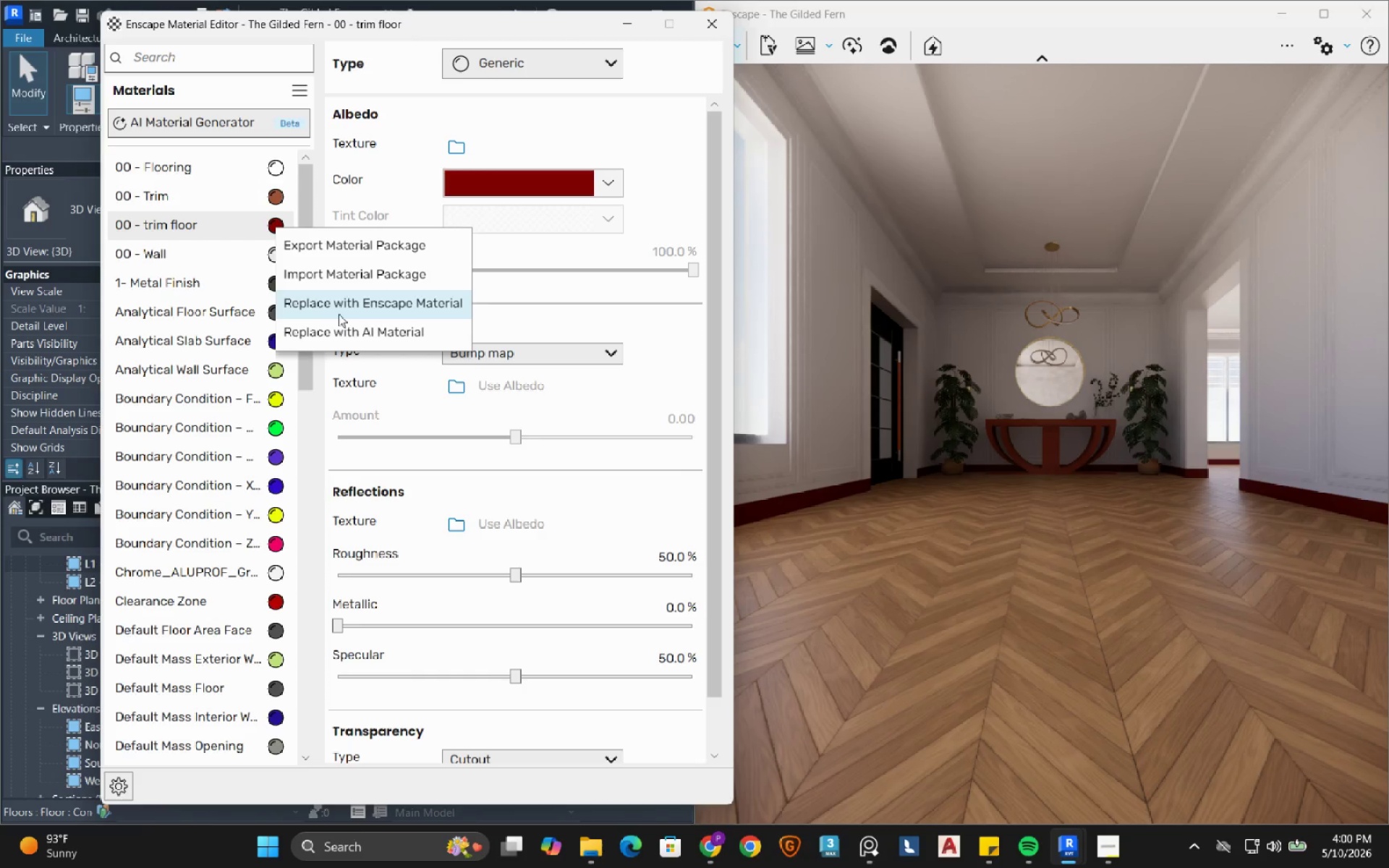 
left_click([339, 305])
 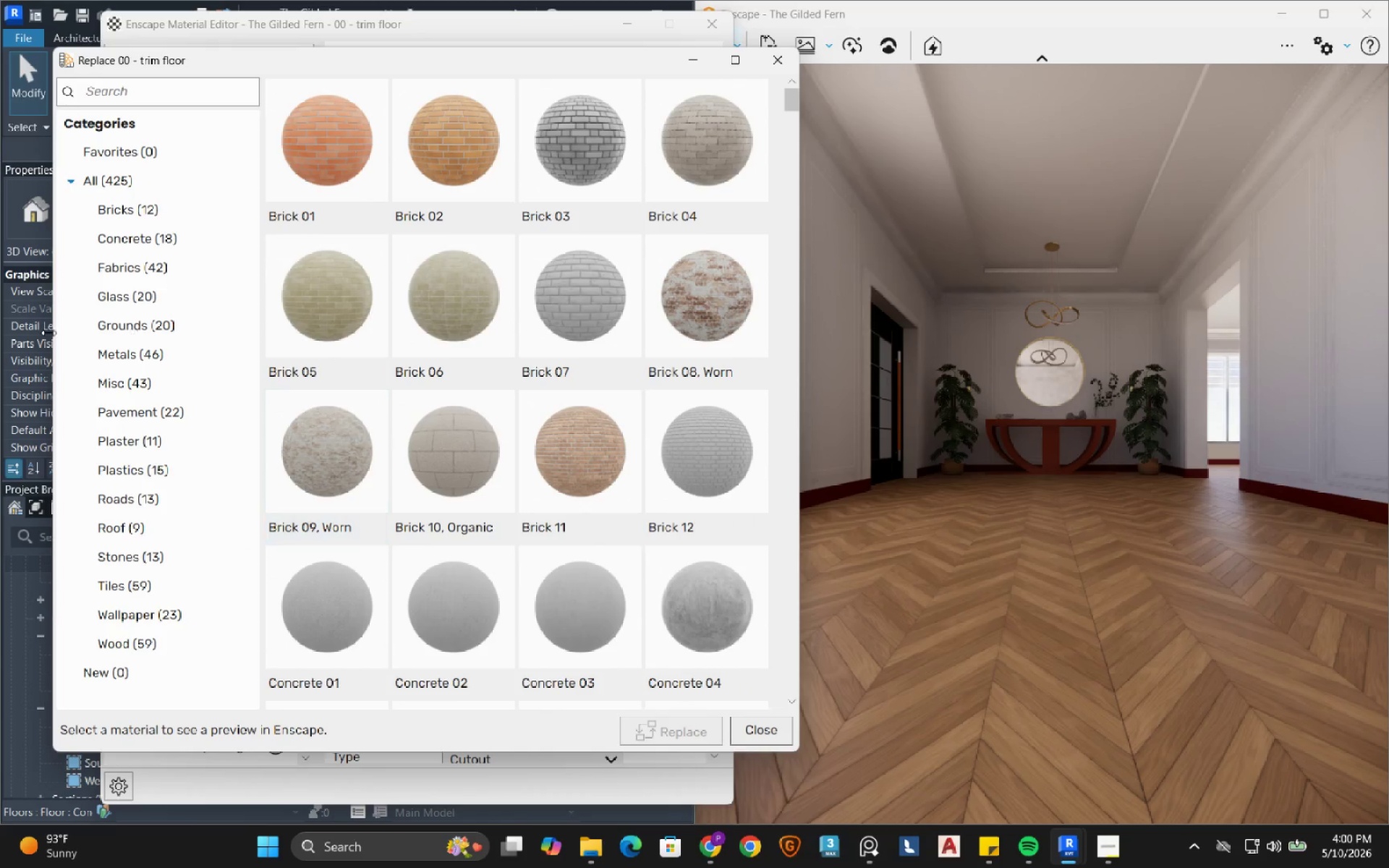 
left_click([150, 649])
 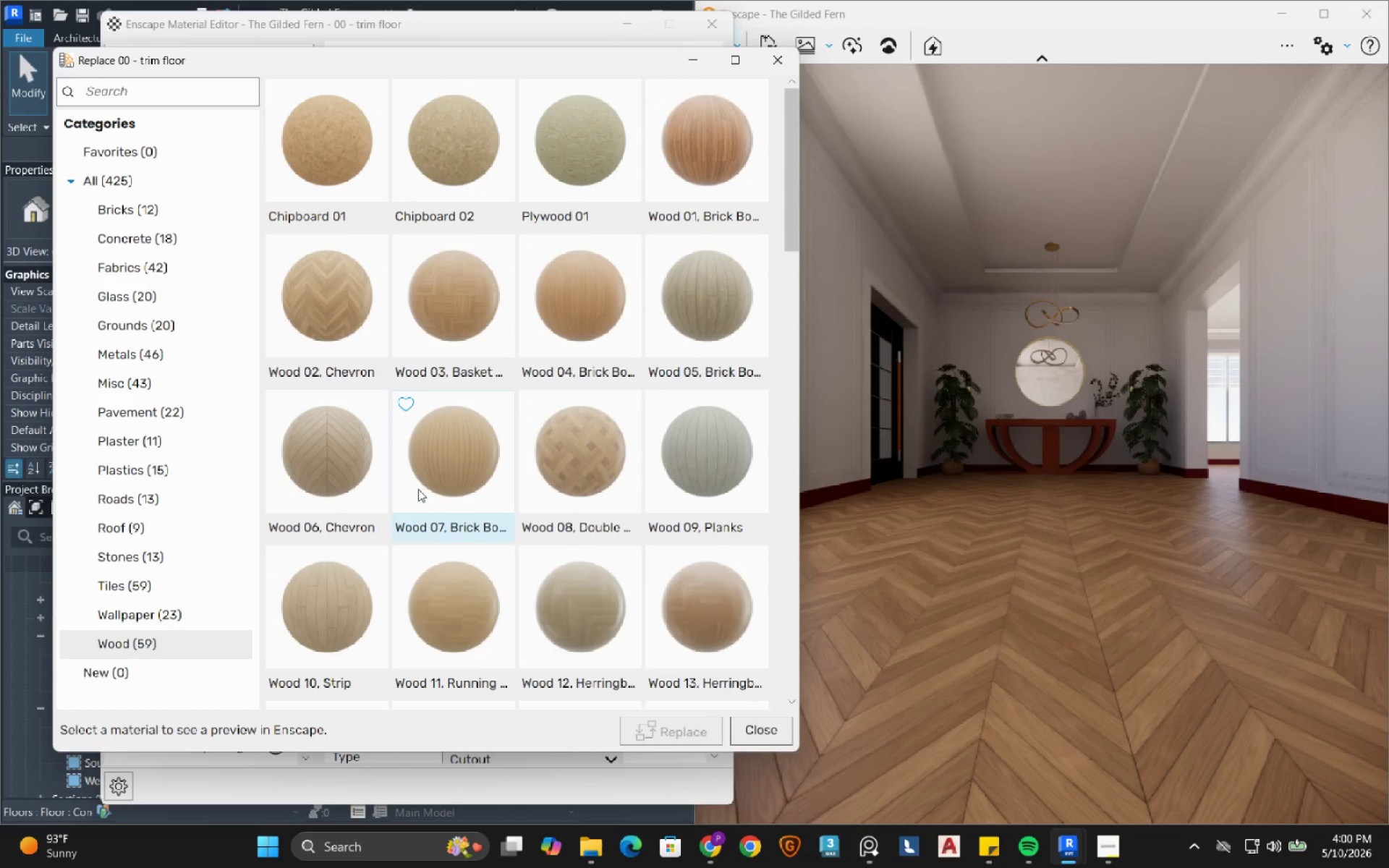 
scroll: coordinate [415, 479], scroll_direction: down, amount: 2.0
 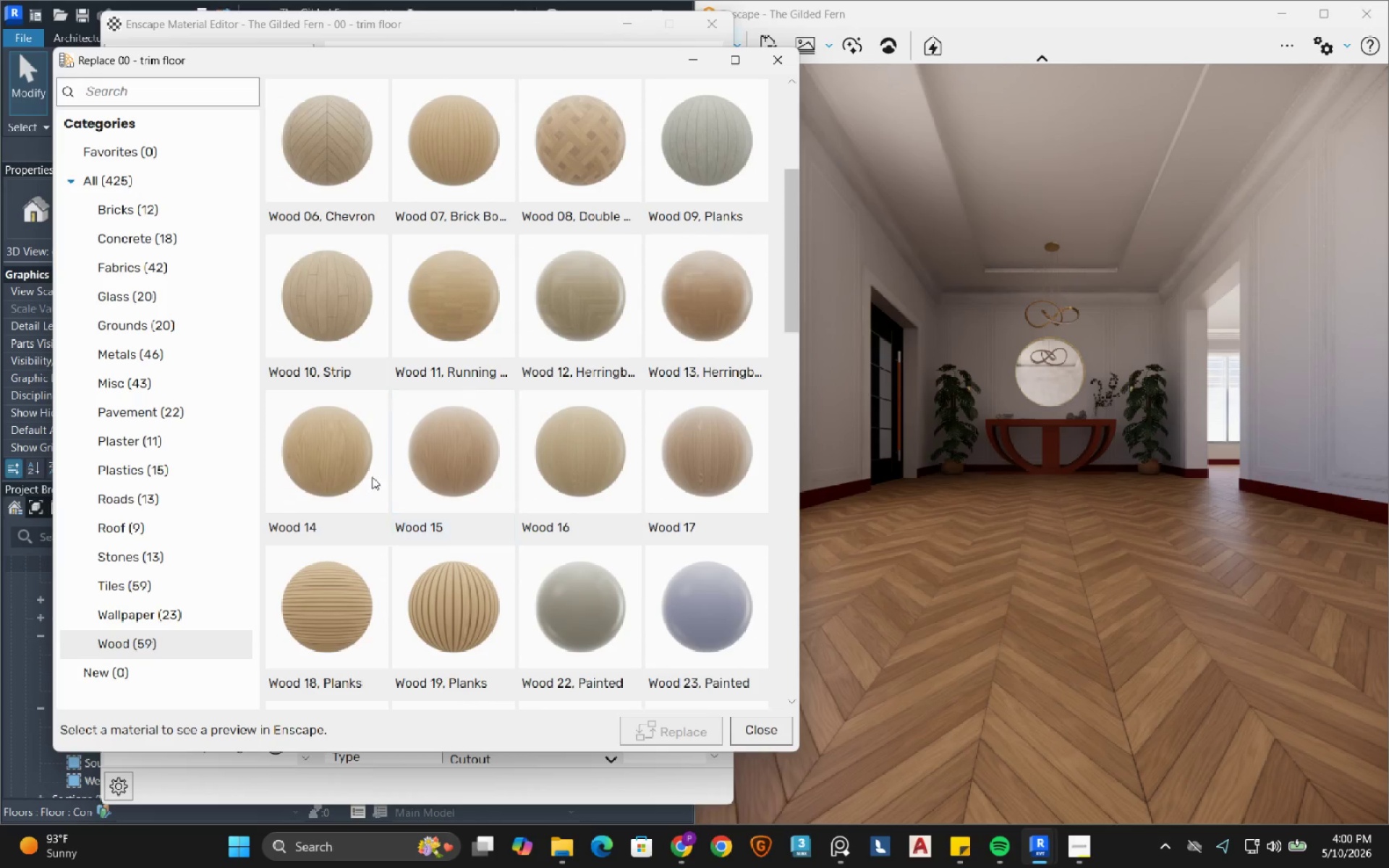 
left_click([365, 472])
 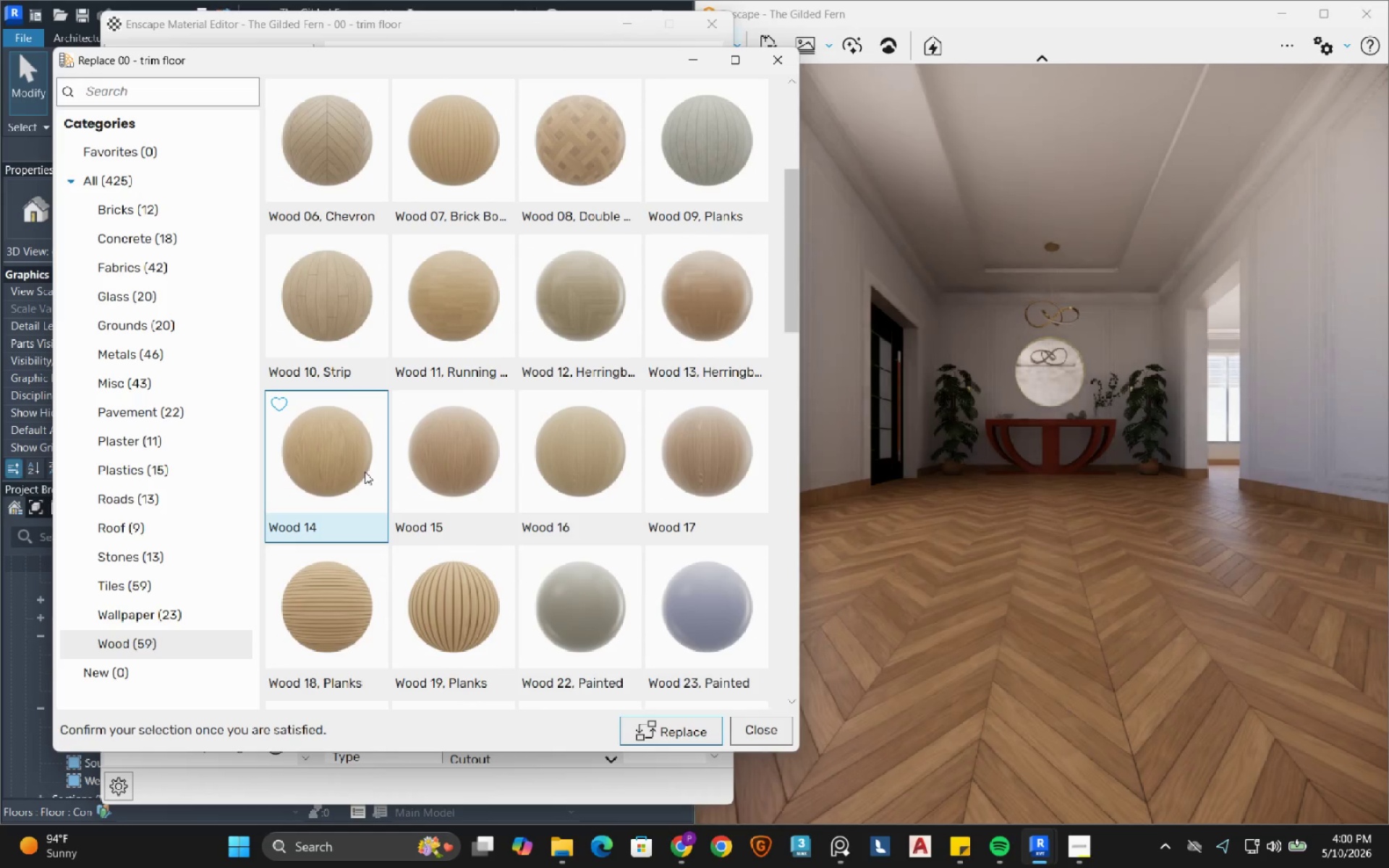 
wait(7.03)
 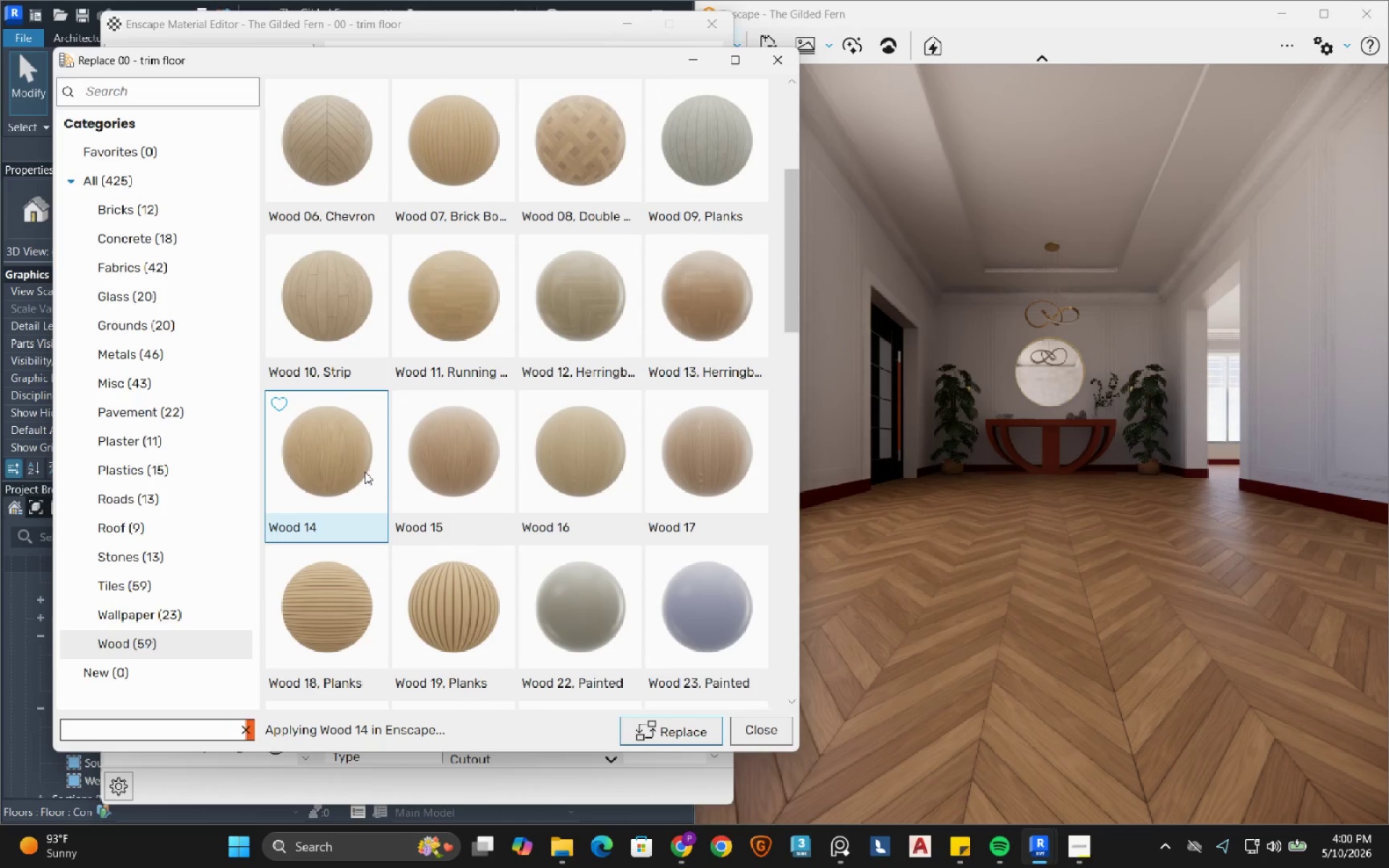 
left_click([650, 731])
 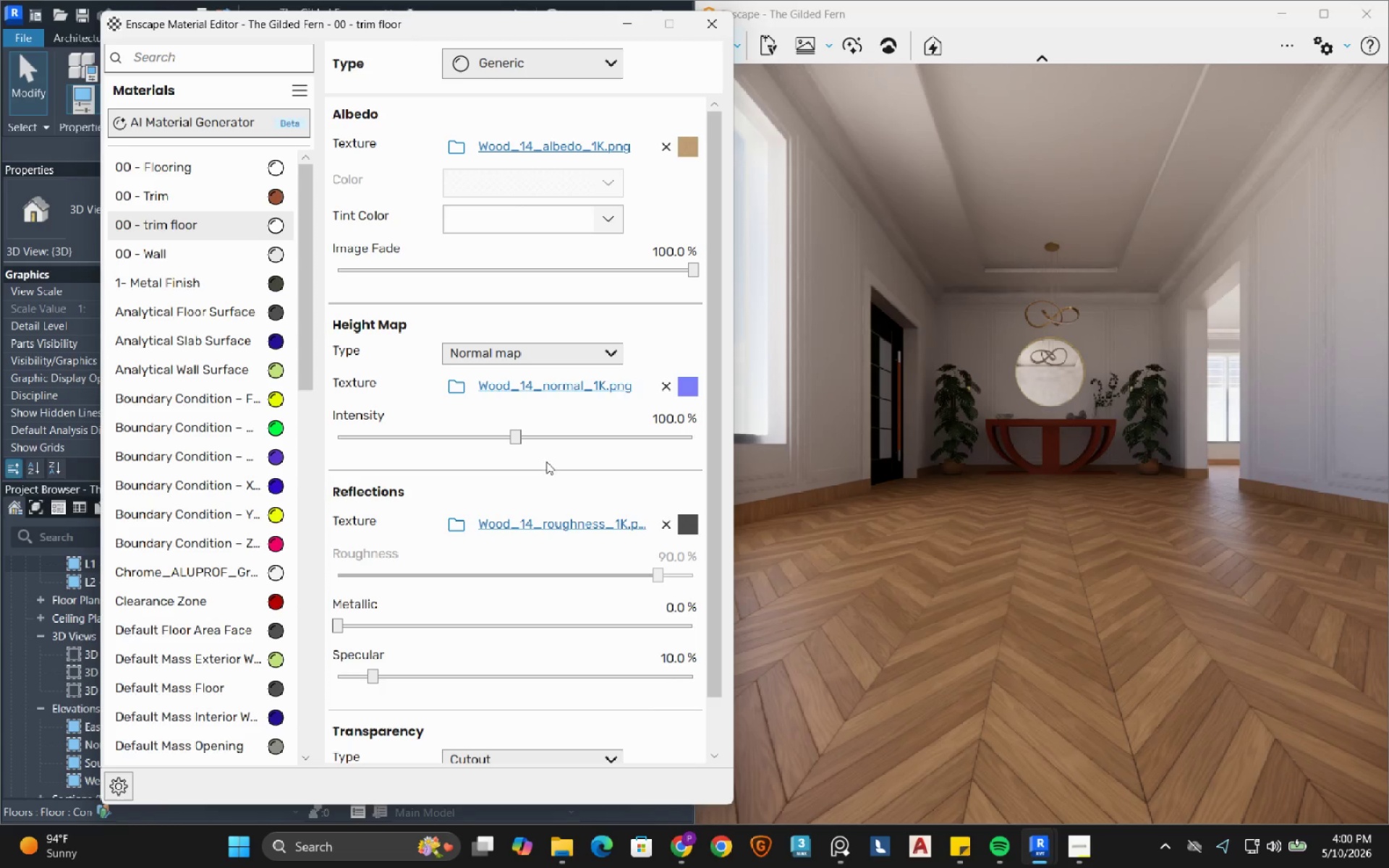 
left_click([573, 145])
 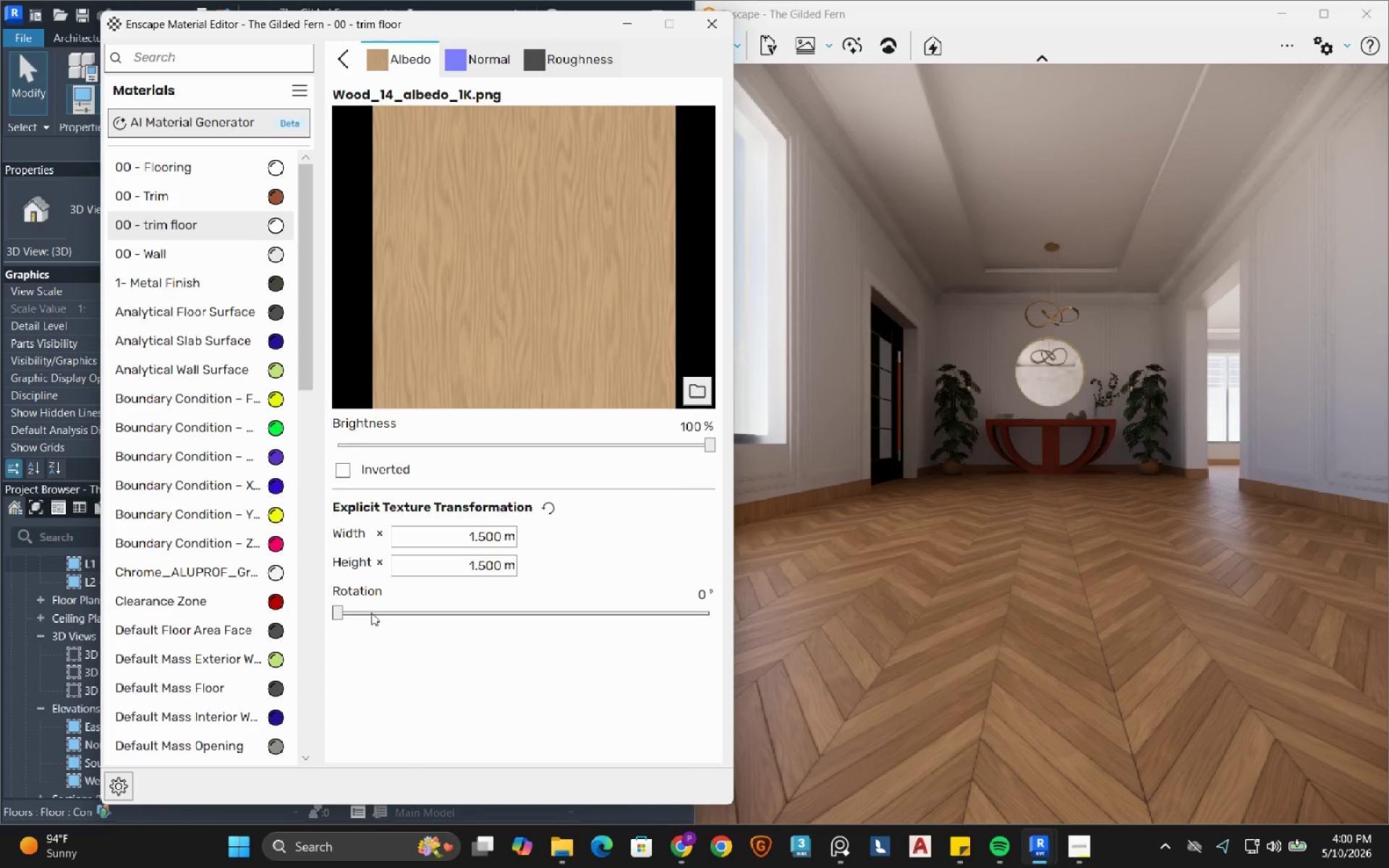 
left_click_drag(start_coordinate=[340, 613], to_coordinate=[430, 631])
 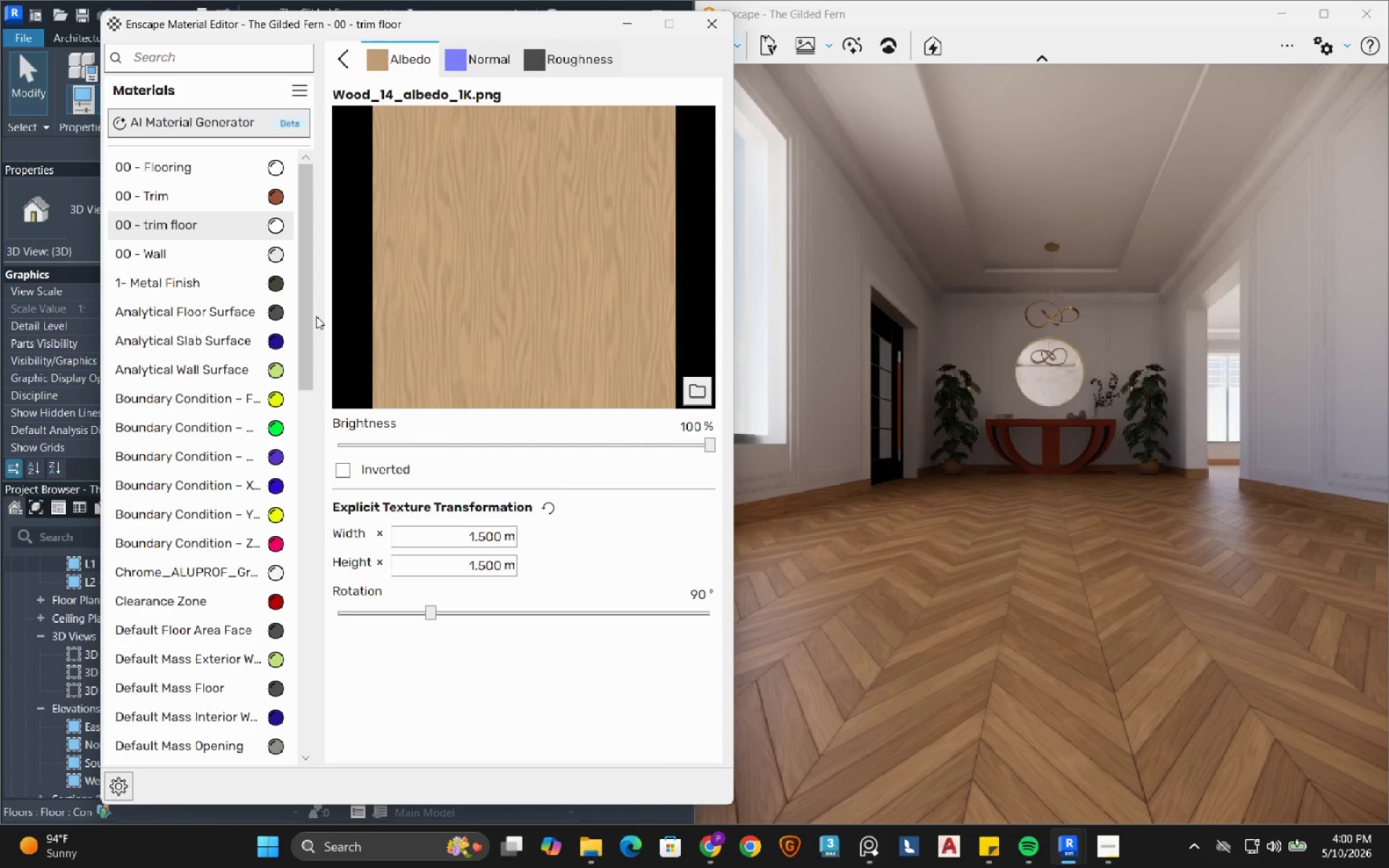 
wait(6.91)
 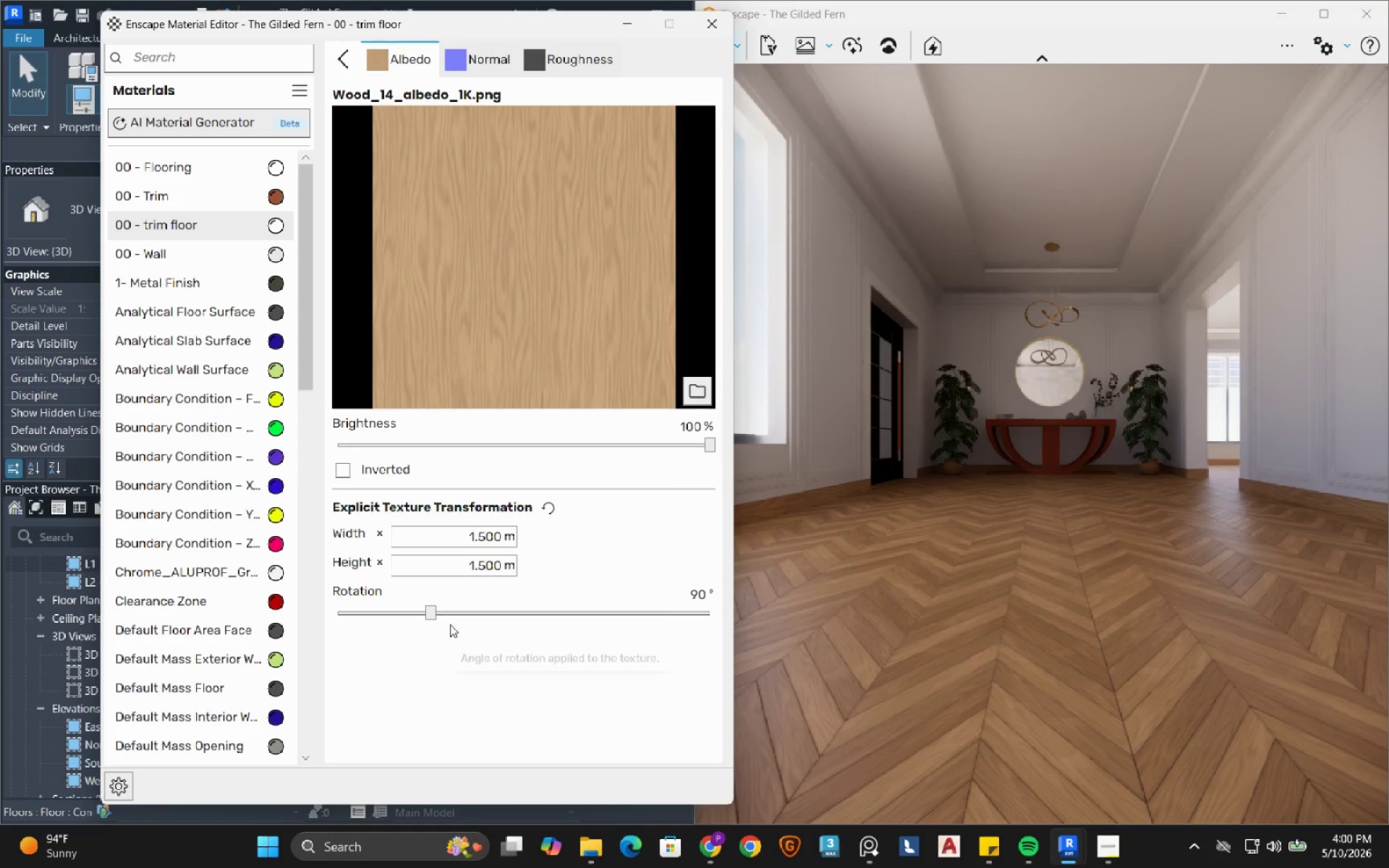 
left_click([224, 259])
 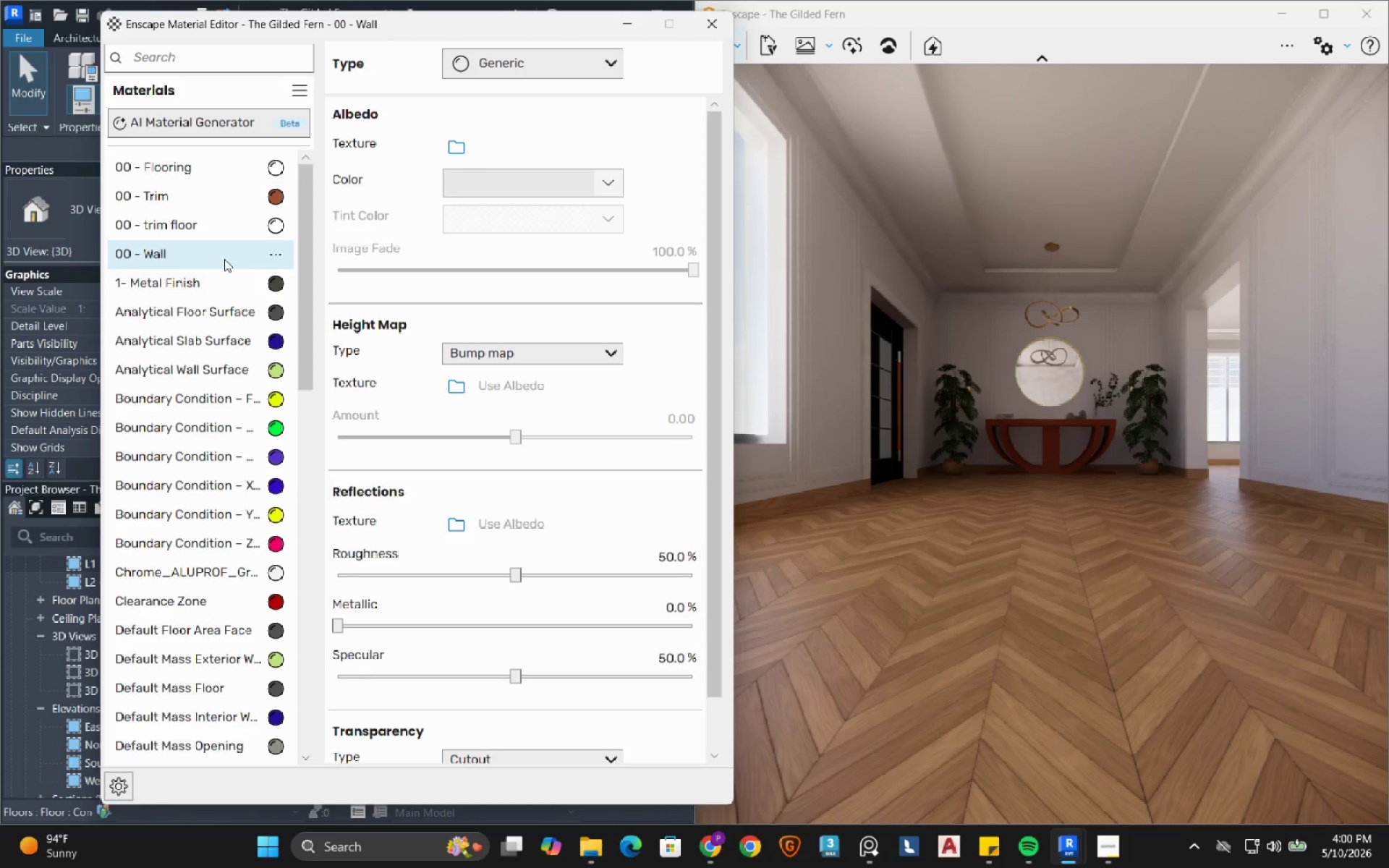 
wait(11.78)
 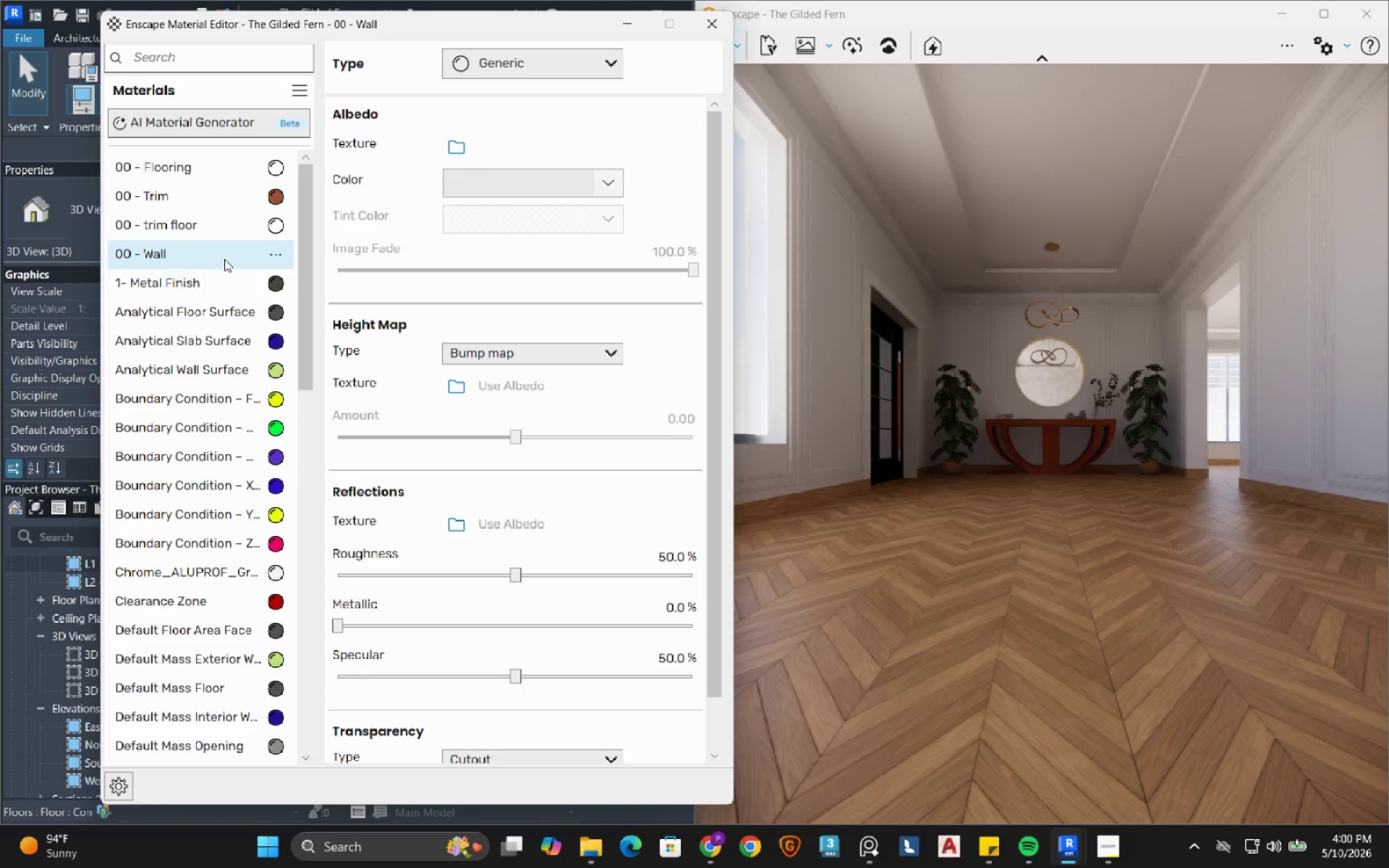 
left_click([619, 186])
 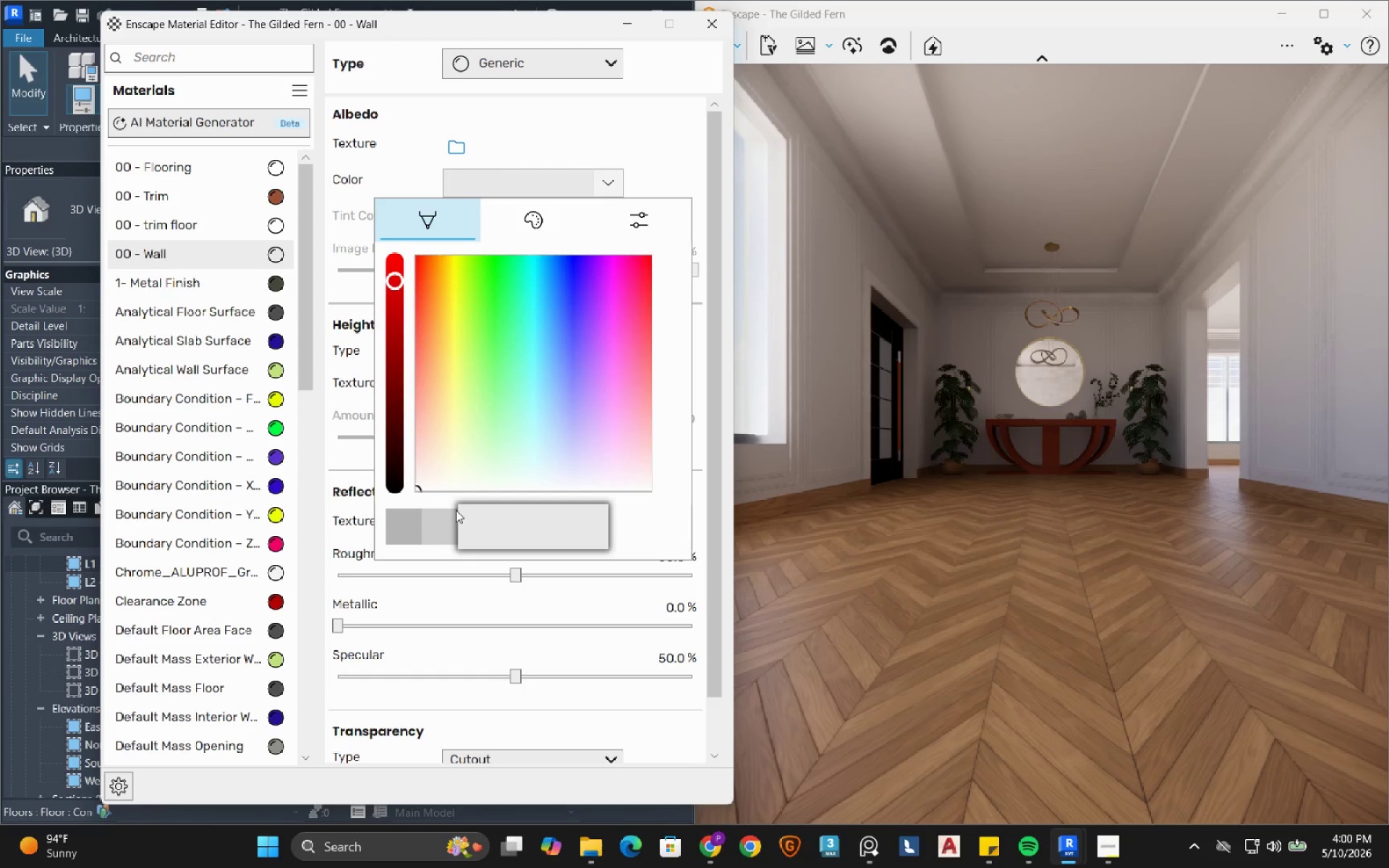 
left_click([447, 527])
 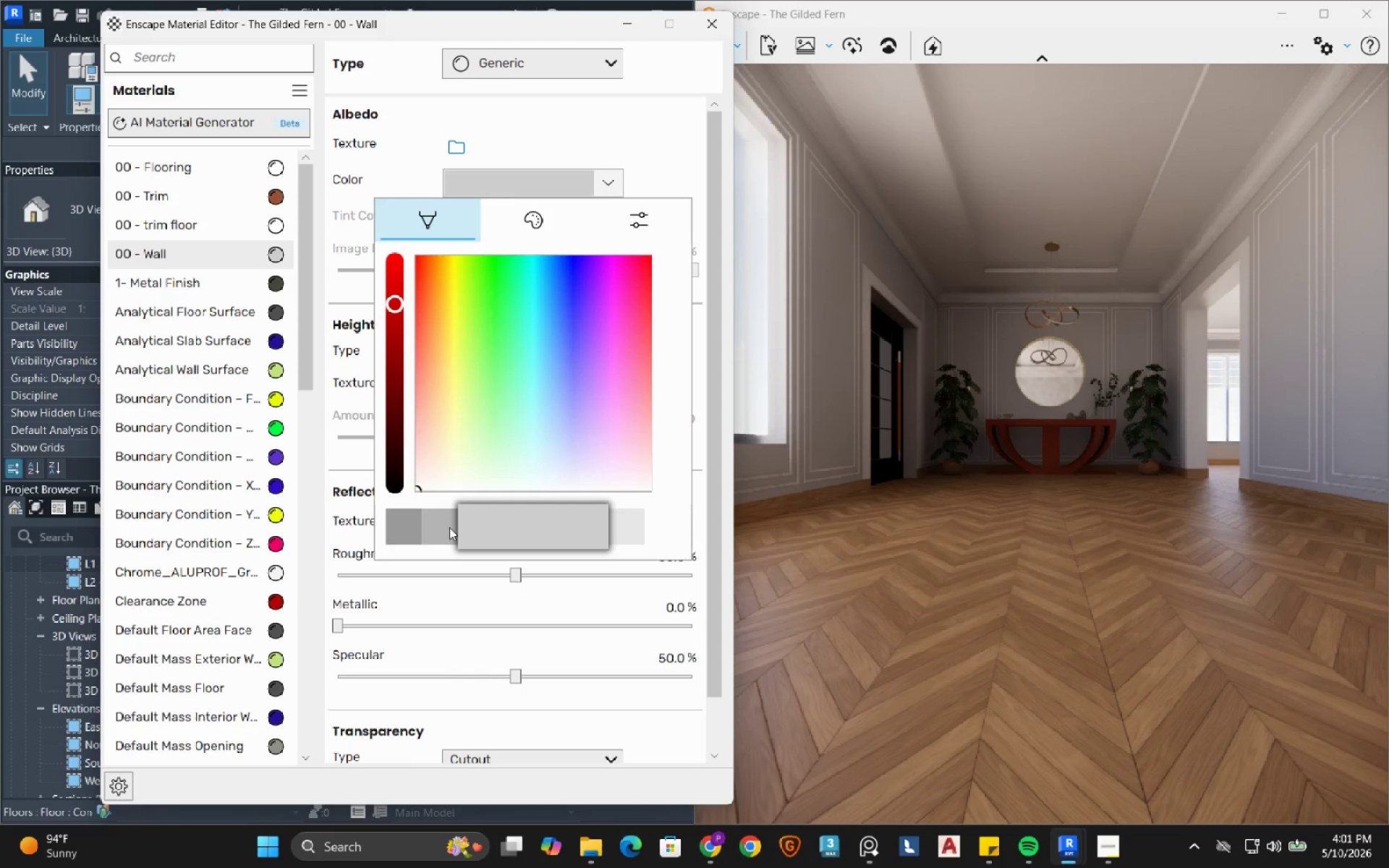 
left_click([627, 524])
 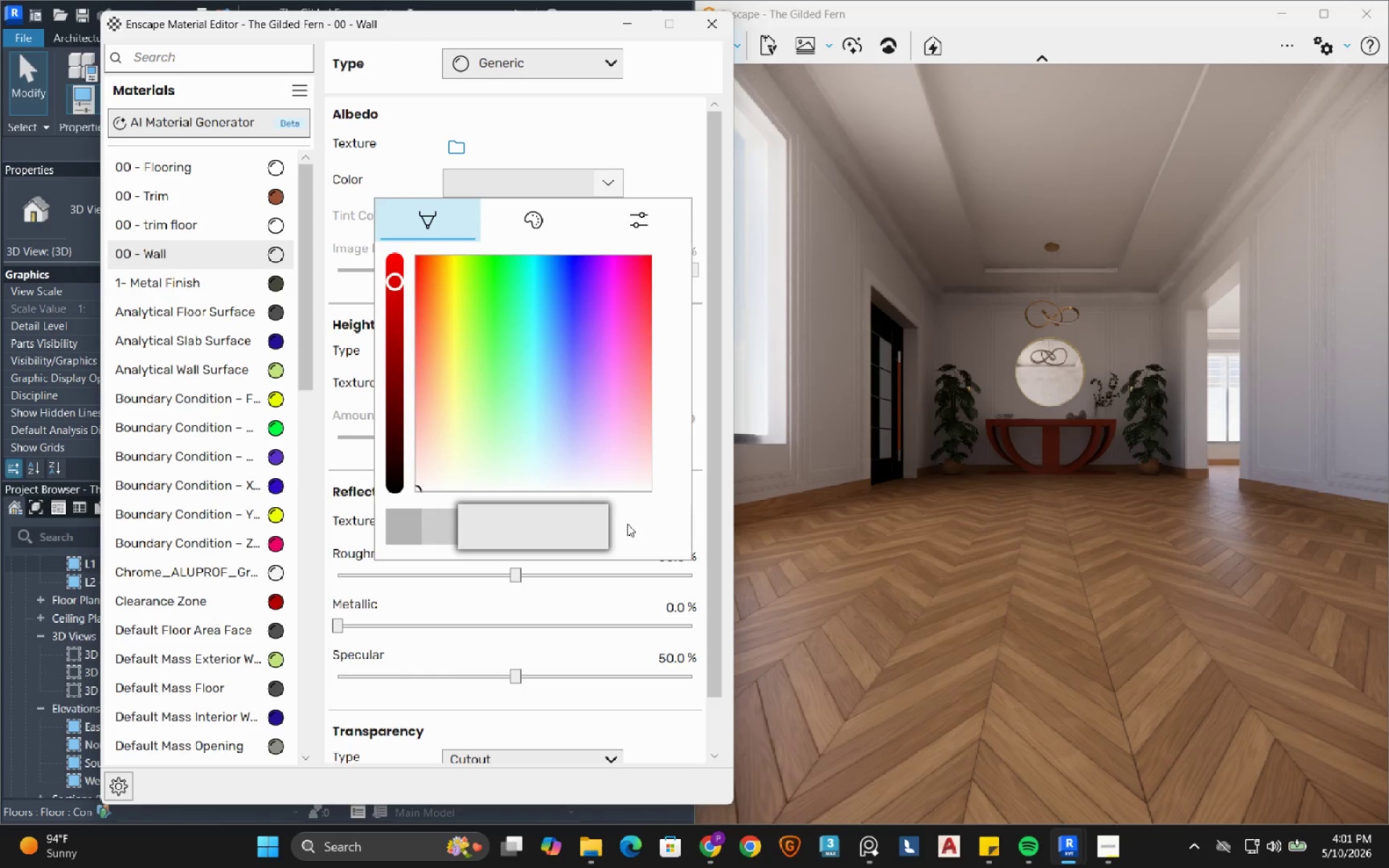 
wait(10.7)
 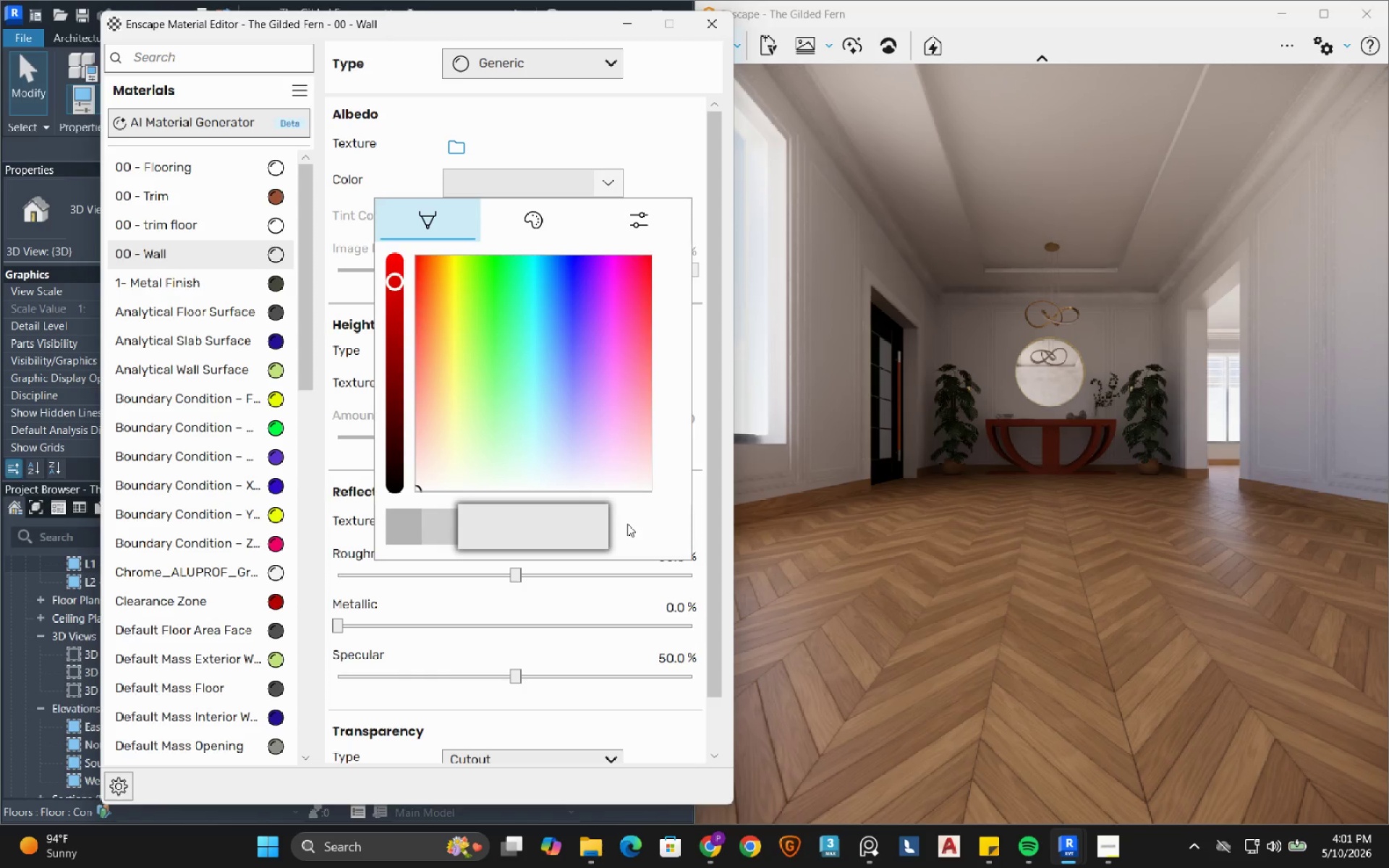 
left_click([651, 144])
 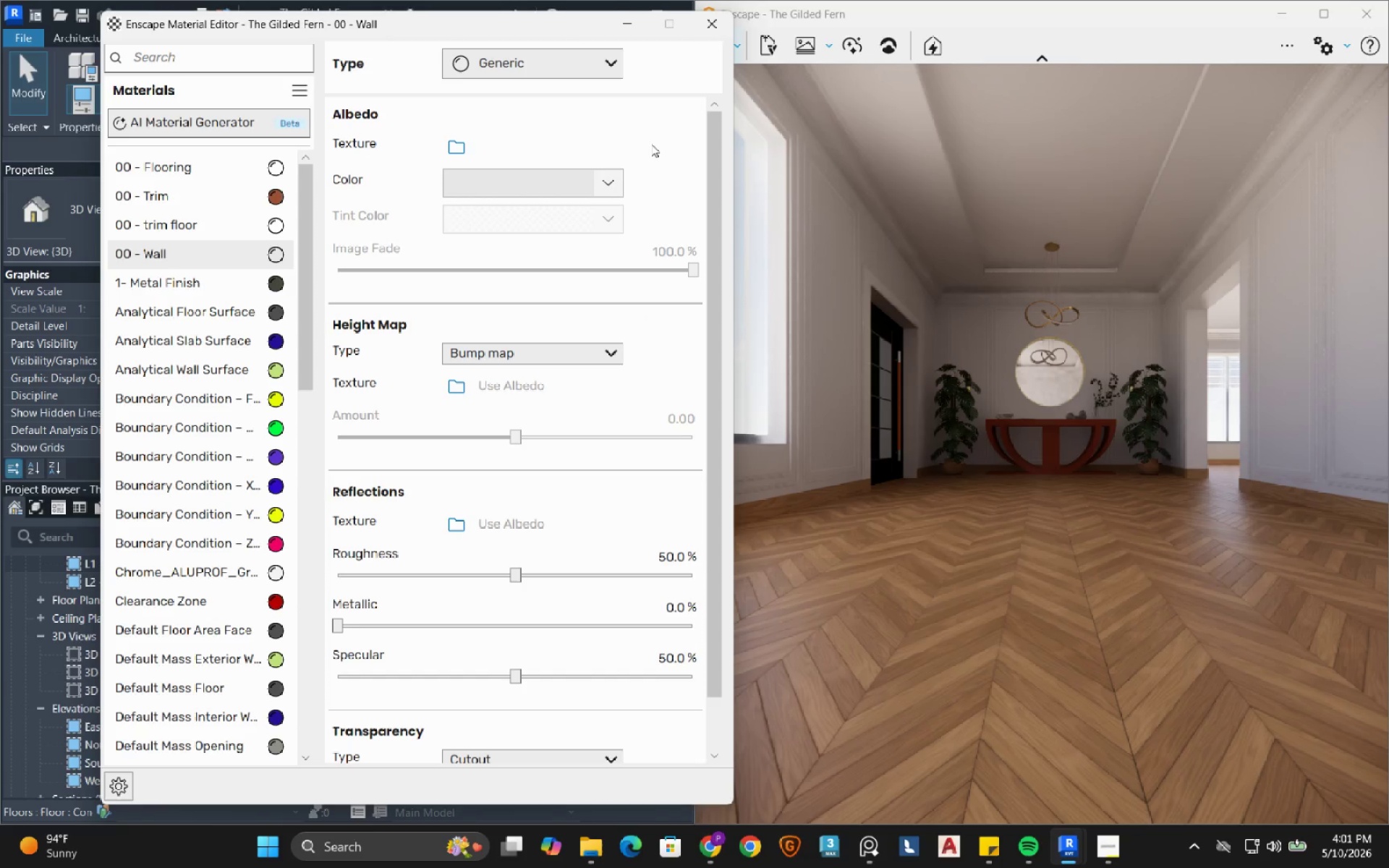 
left_click([622, 19])
 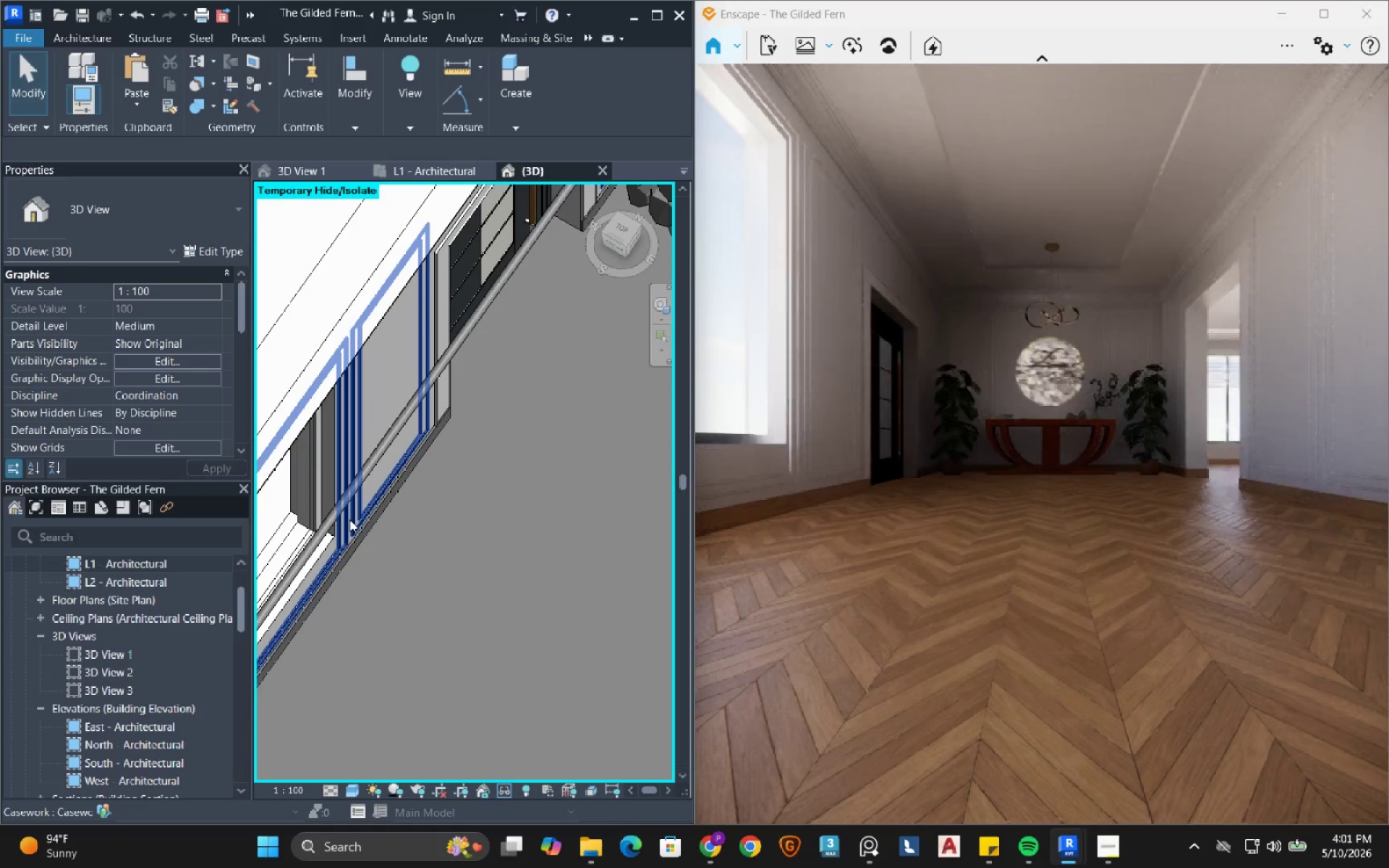 
scroll: coordinate [356, 516], scroll_direction: up, amount: 4.0
 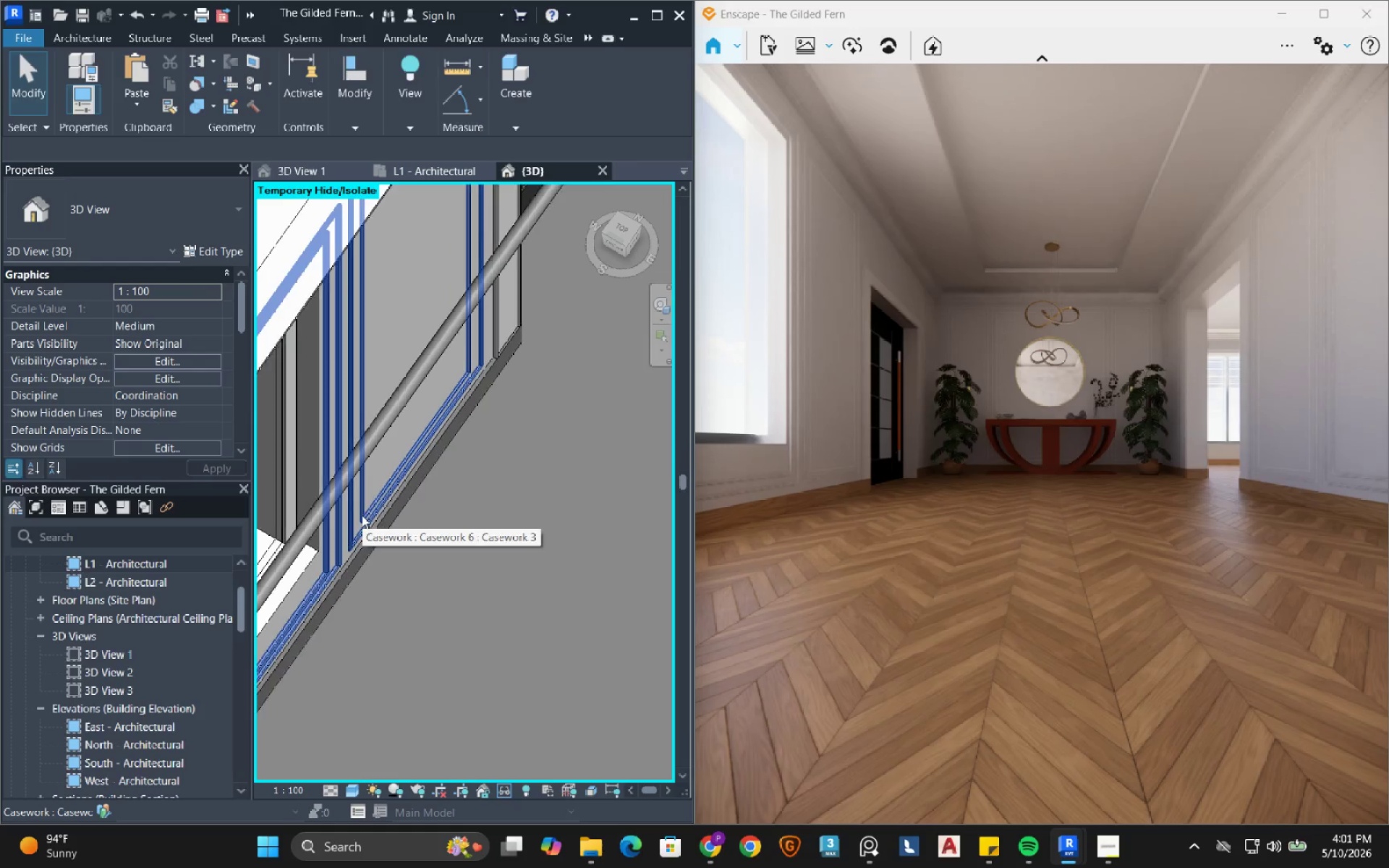 
left_click([362, 515])
 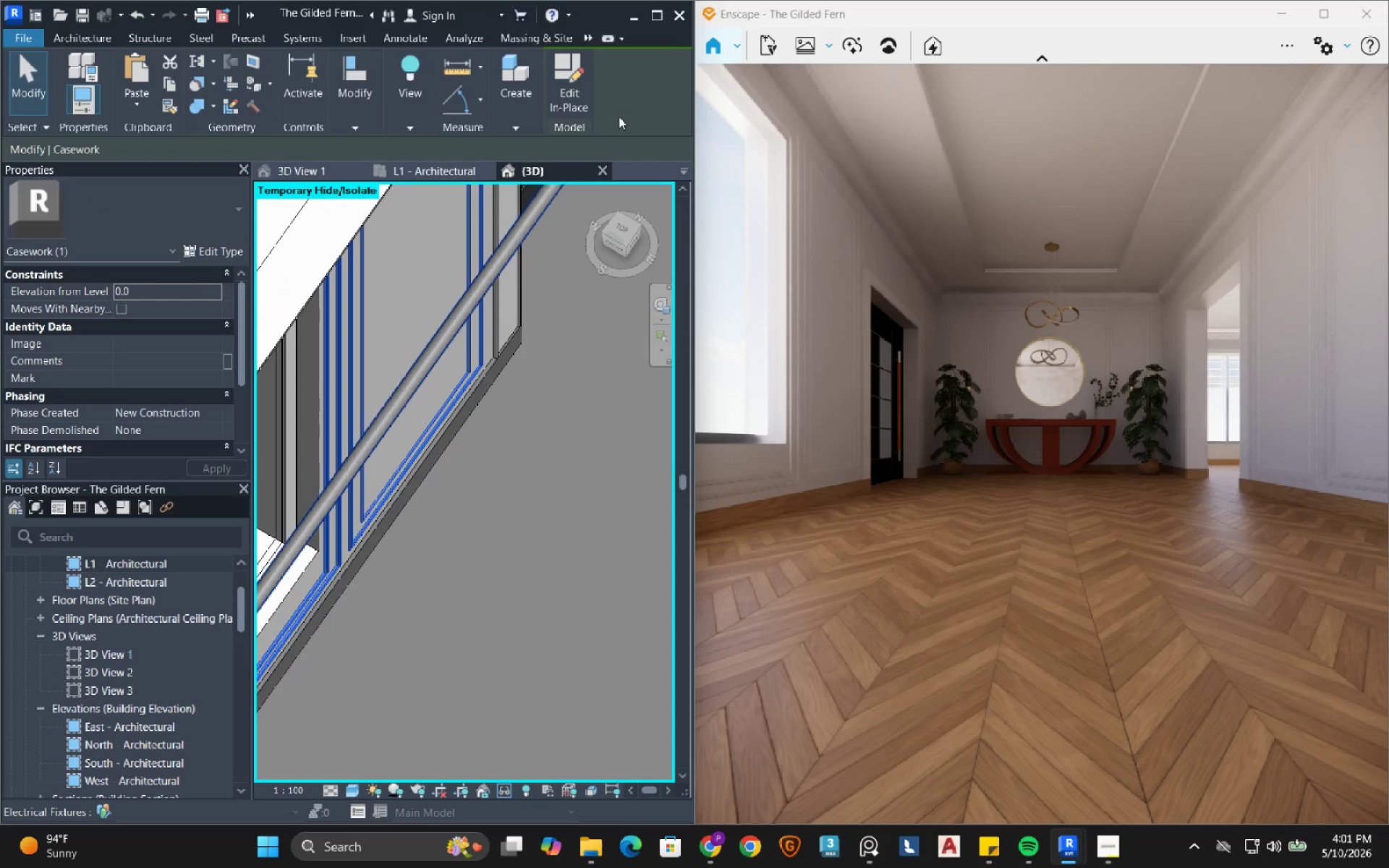 
left_click([563, 85])
 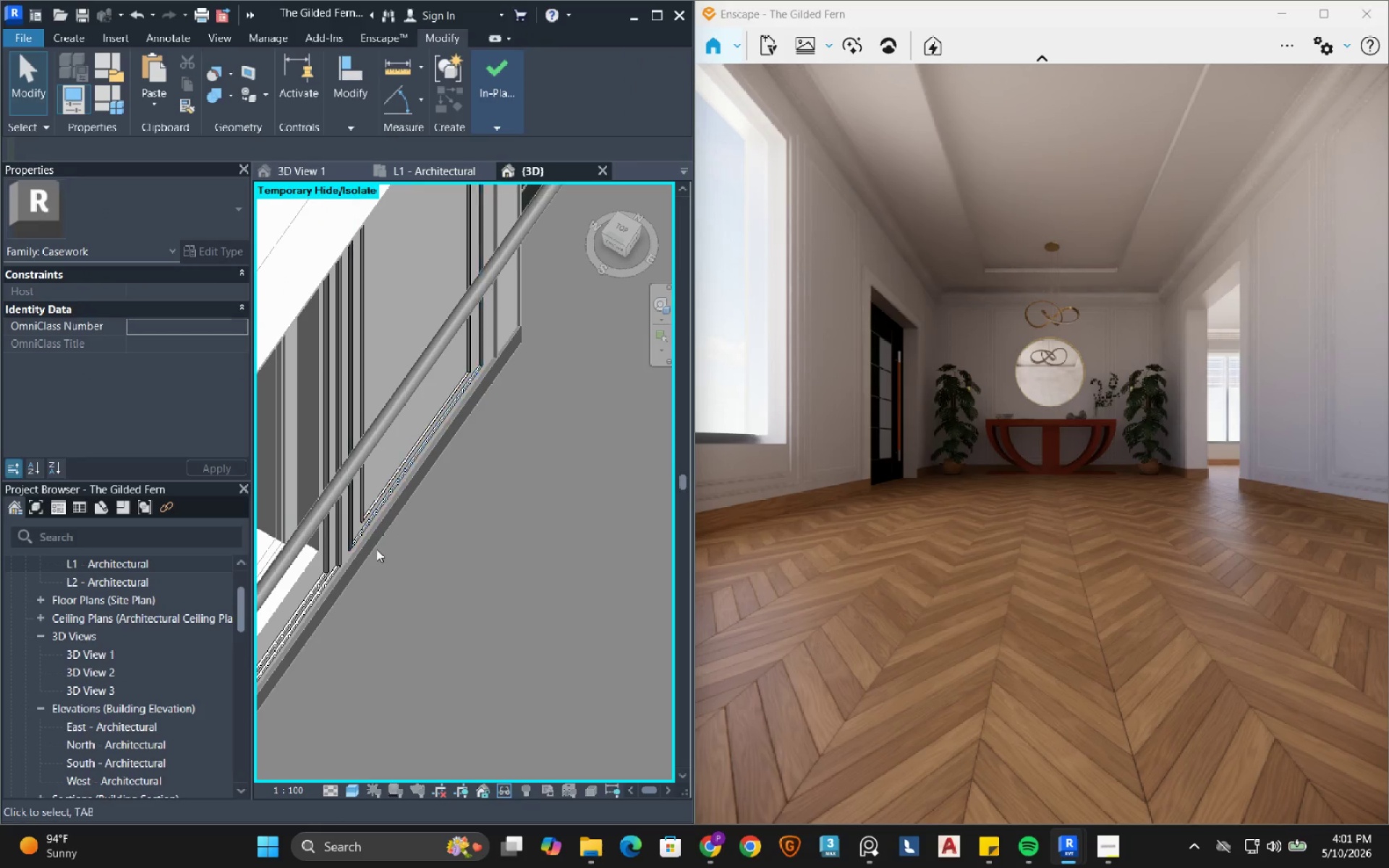 
left_click([368, 516])
 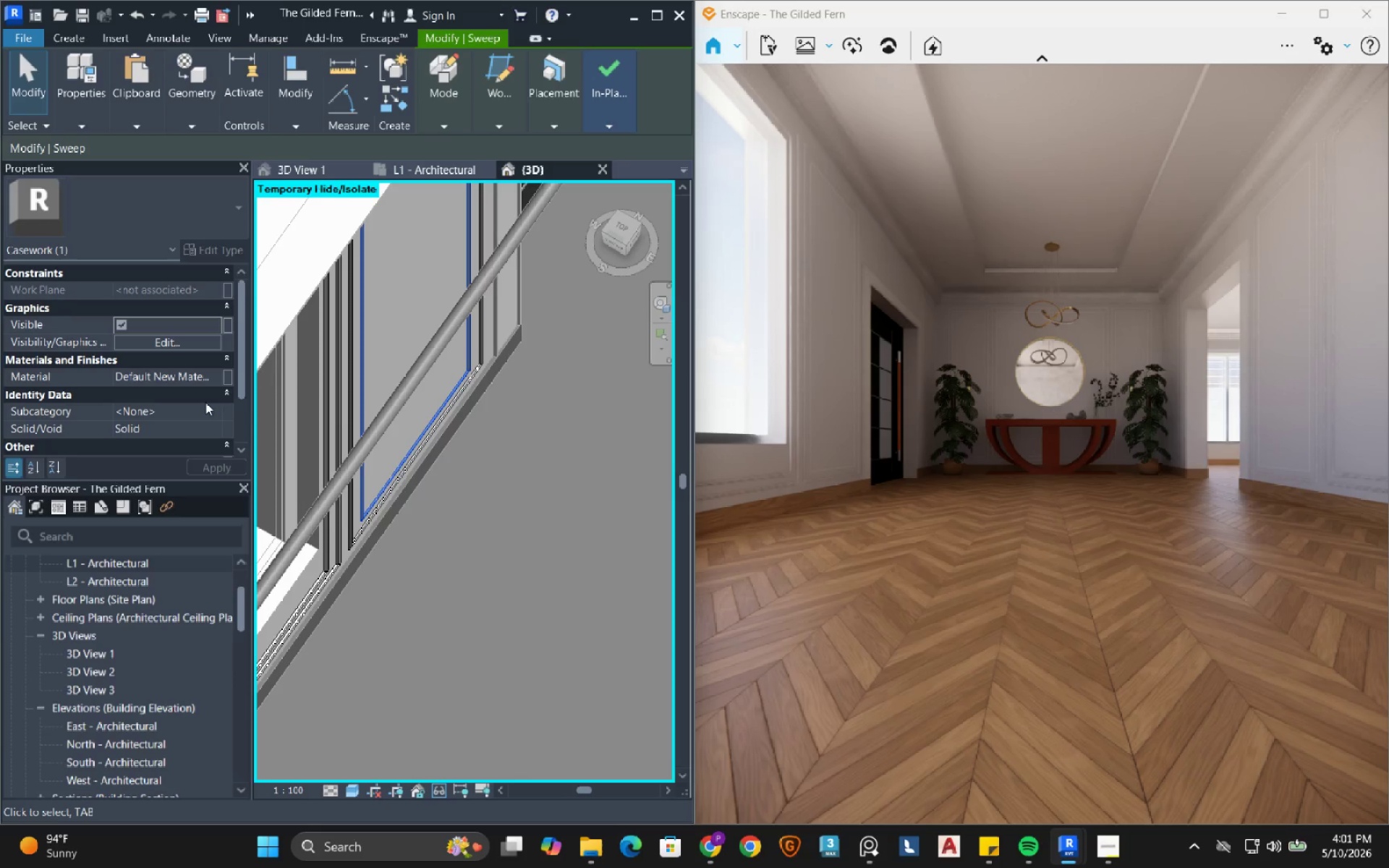 
left_click([218, 378])
 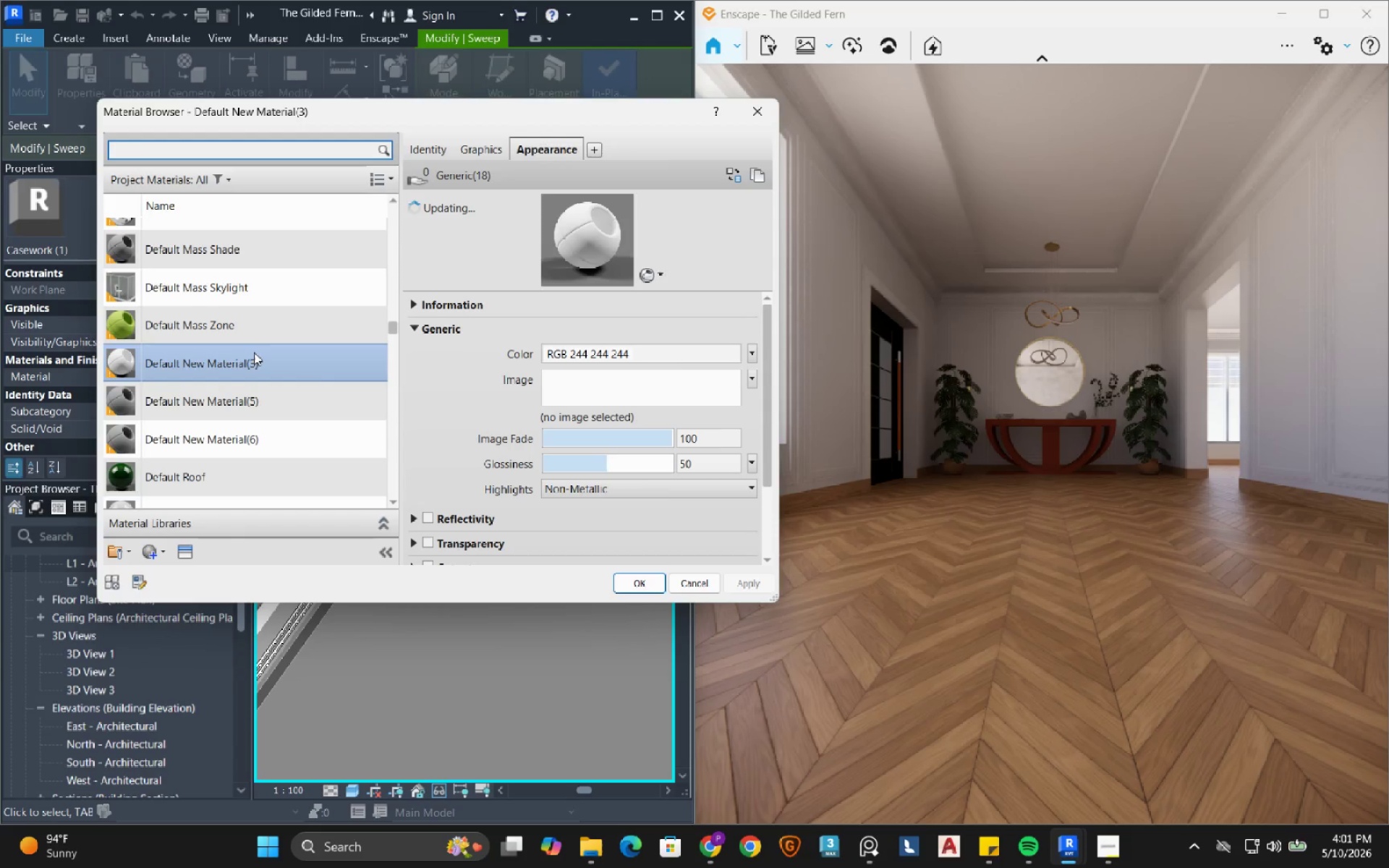 
right_click([234, 364])
 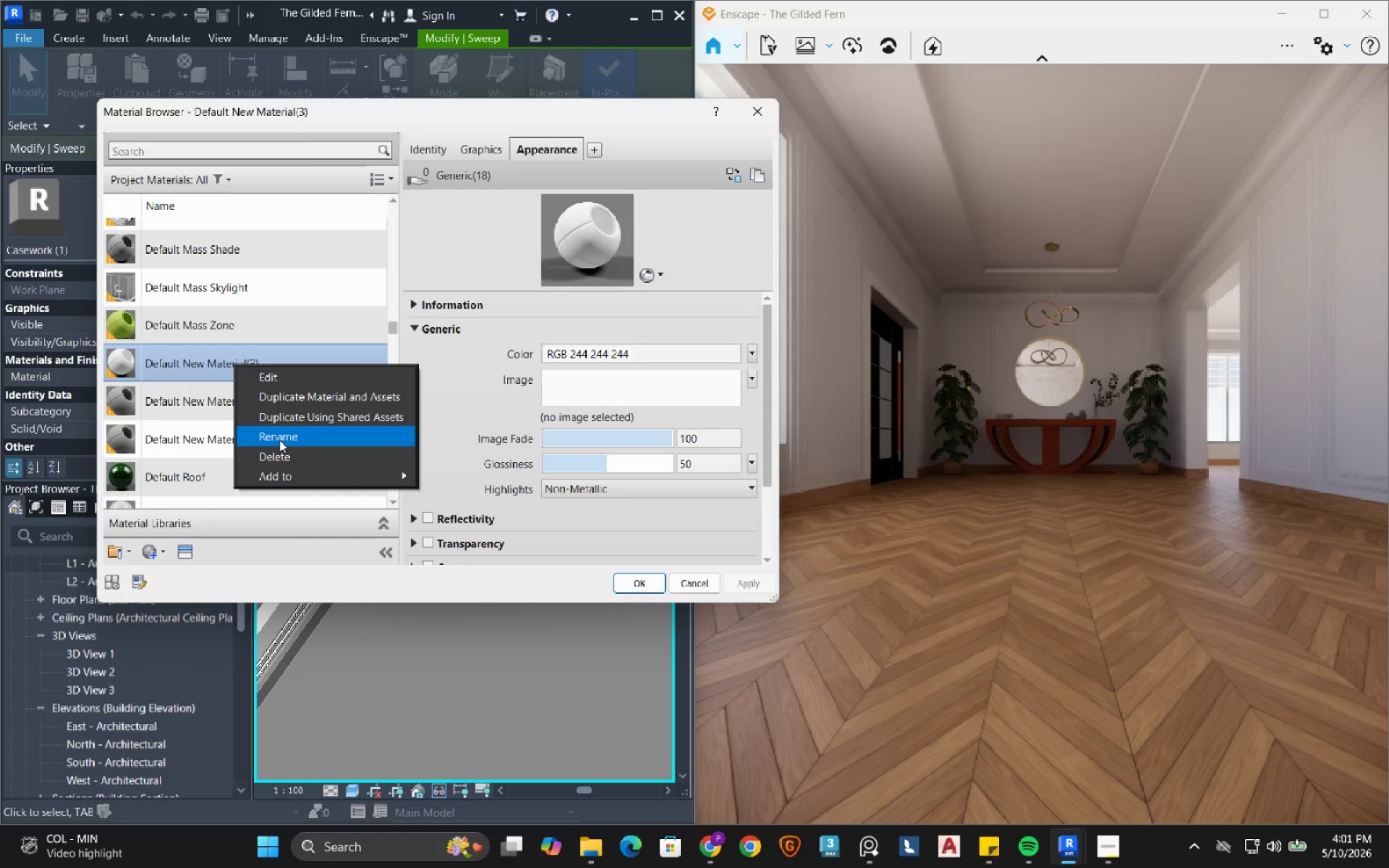 
left_click([279, 440])
 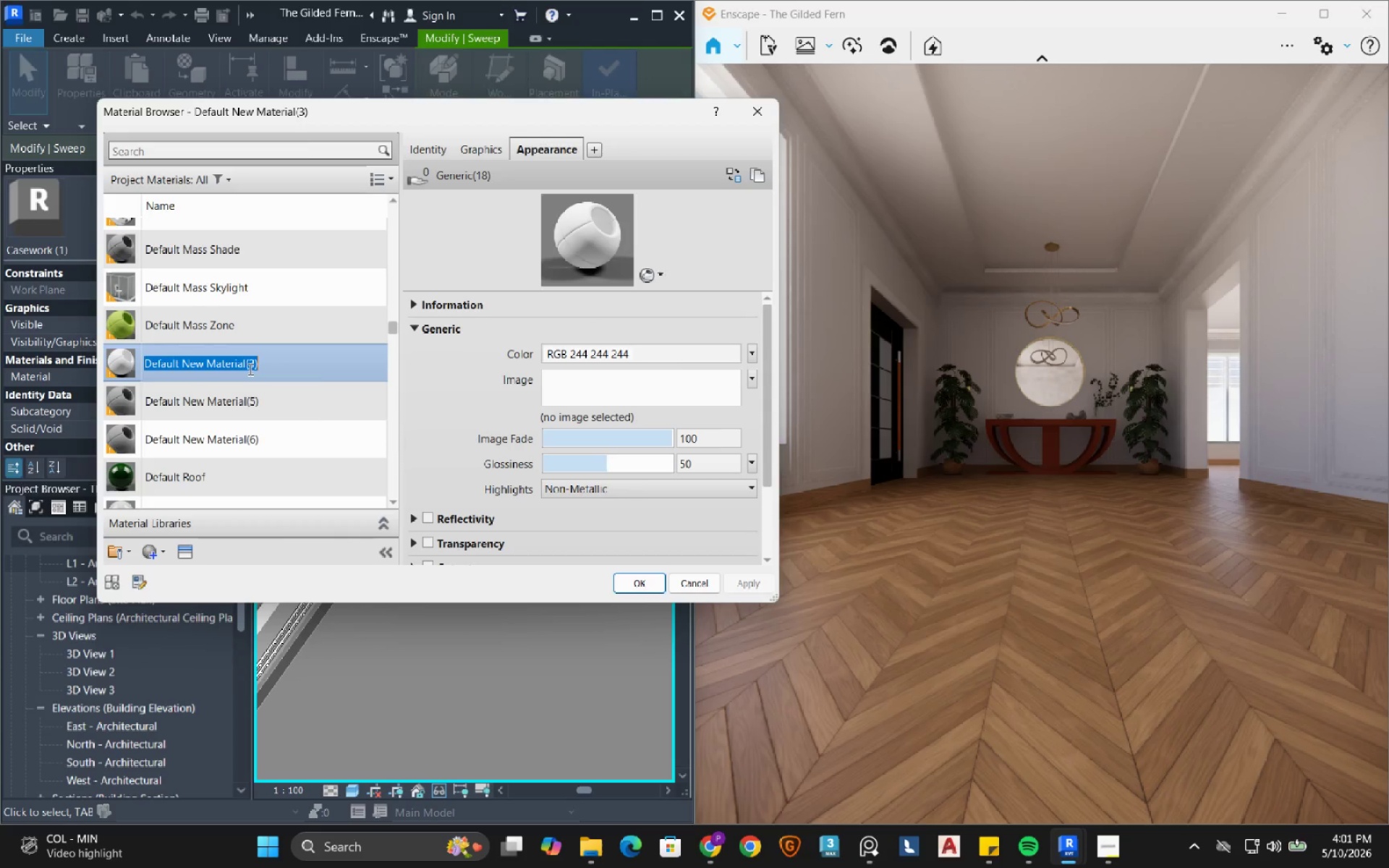 
type(00 - sweeps)
 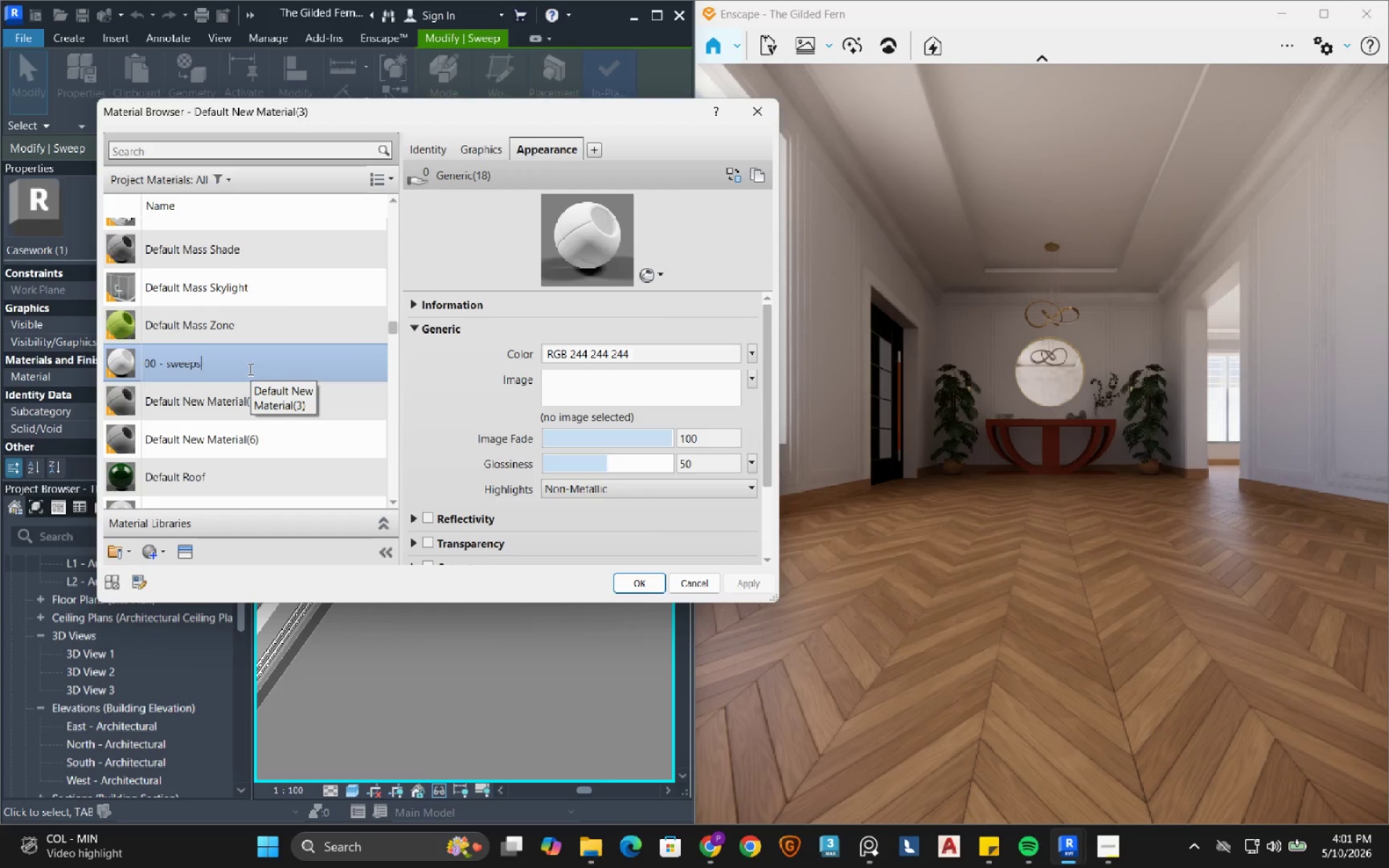 
key(Enter)
 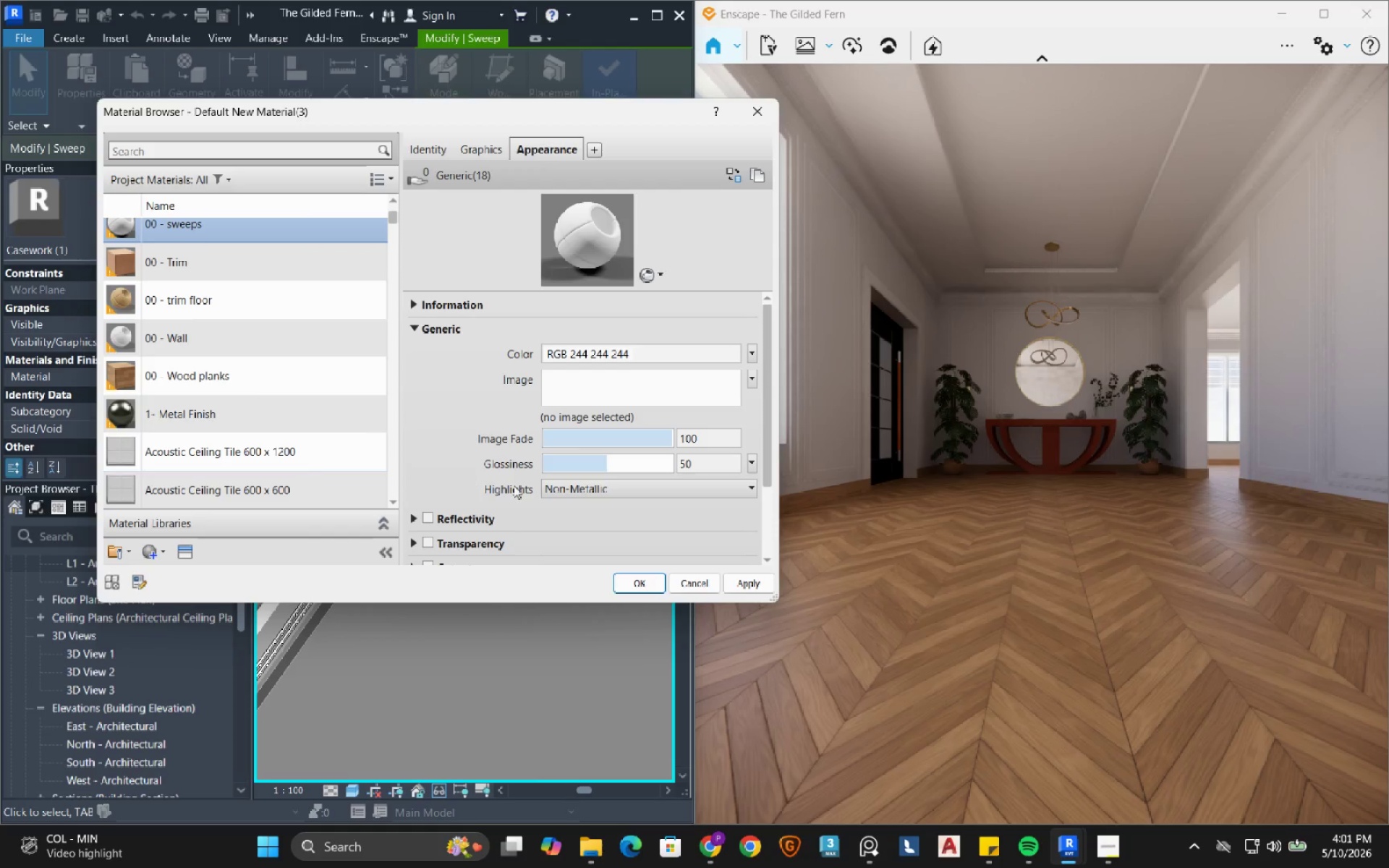 
left_click([644, 582])
 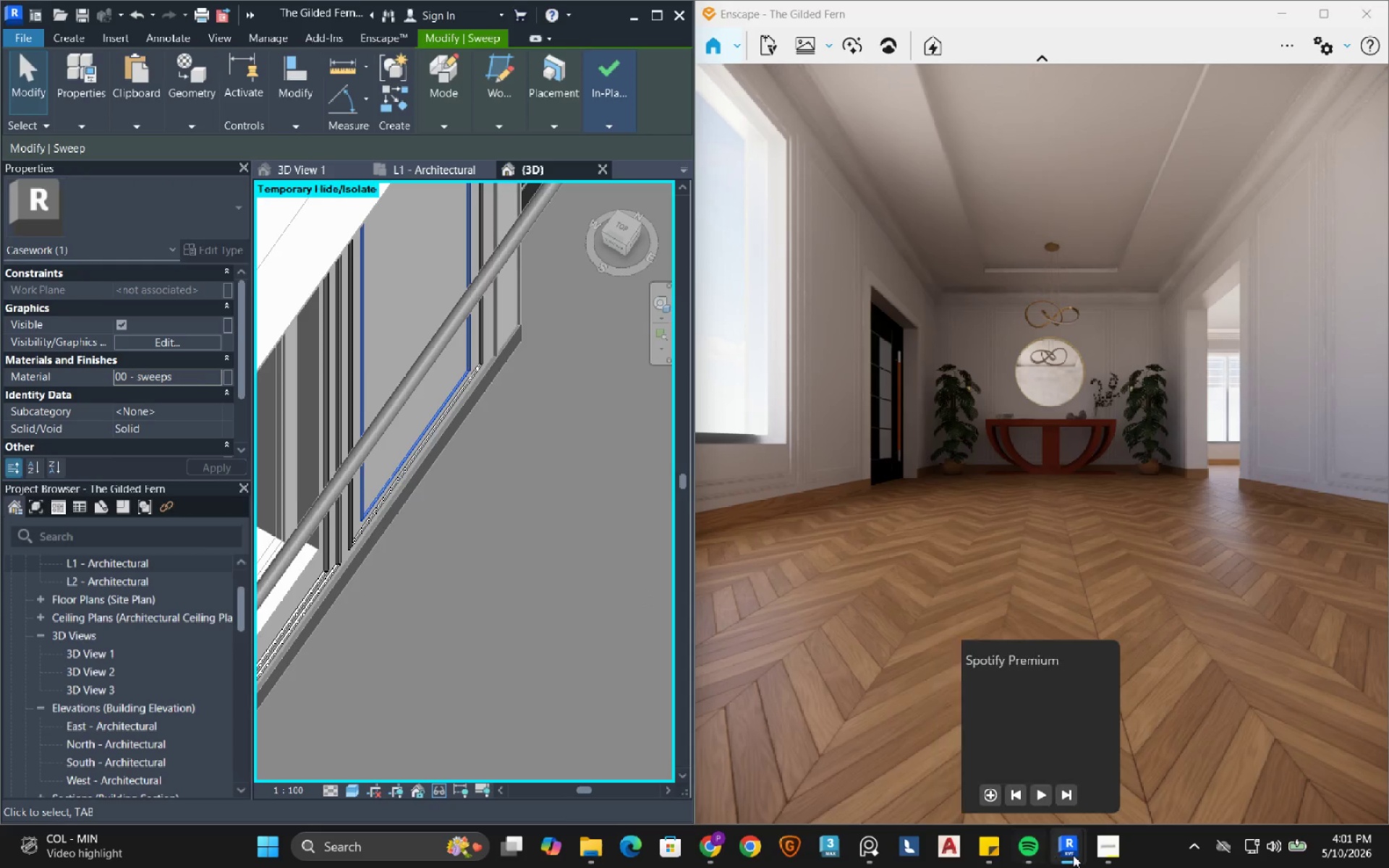 
left_click([1322, 733])
 